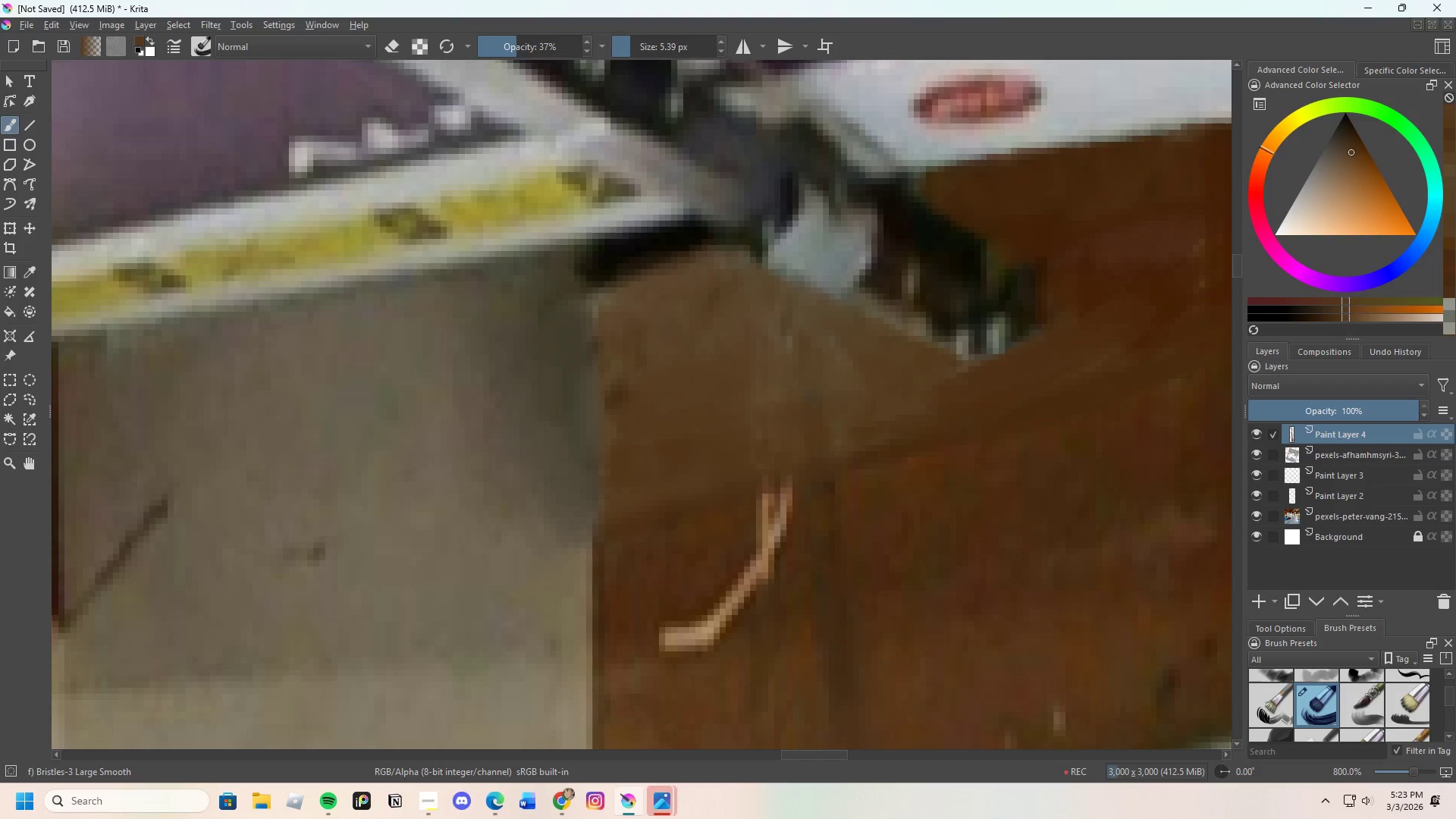 
left_click_drag(start_coordinate=[825, 387], to_coordinate=[775, 394])
 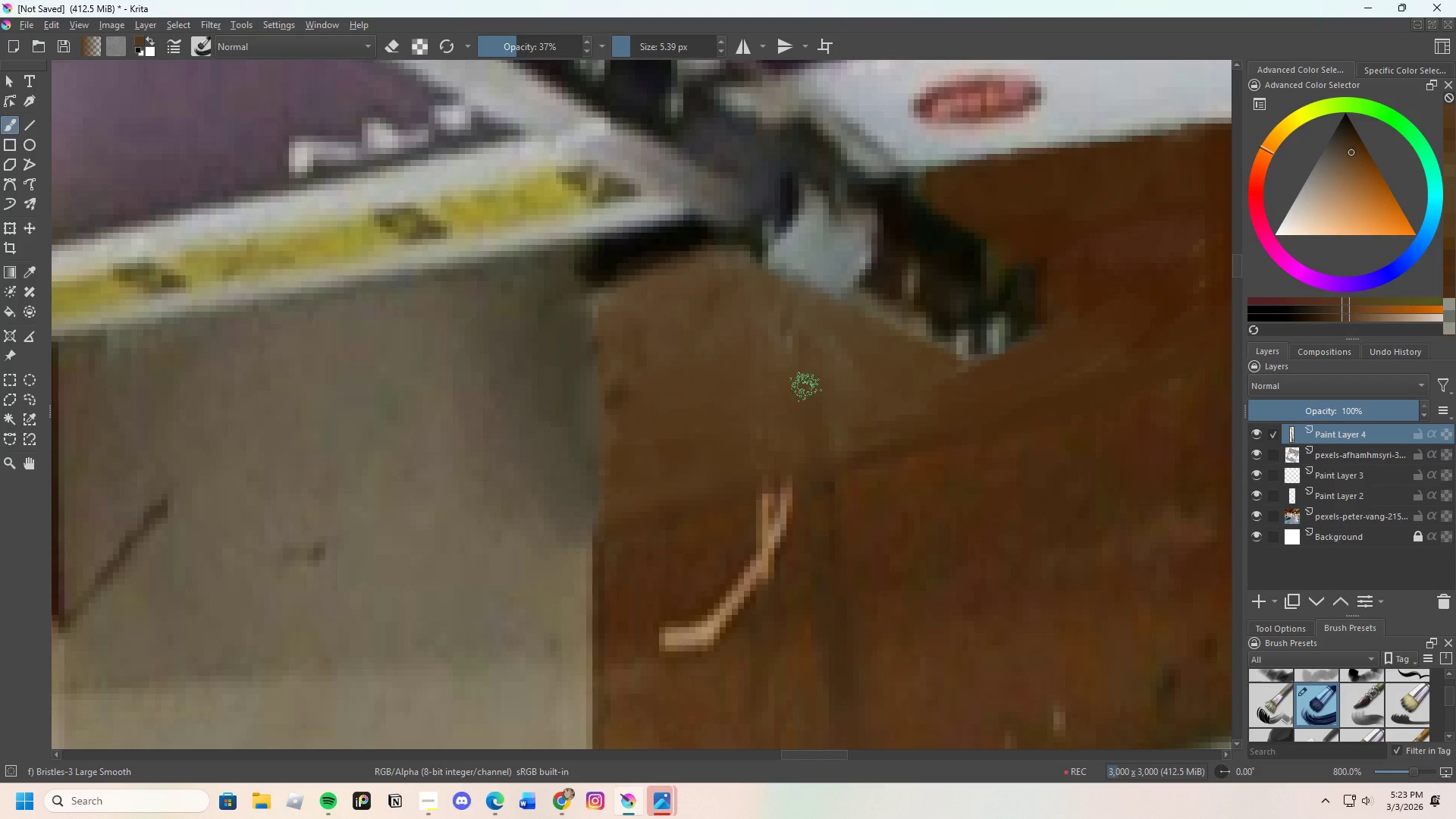 
left_click_drag(start_coordinate=[805, 387], to_coordinate=[774, 383])
 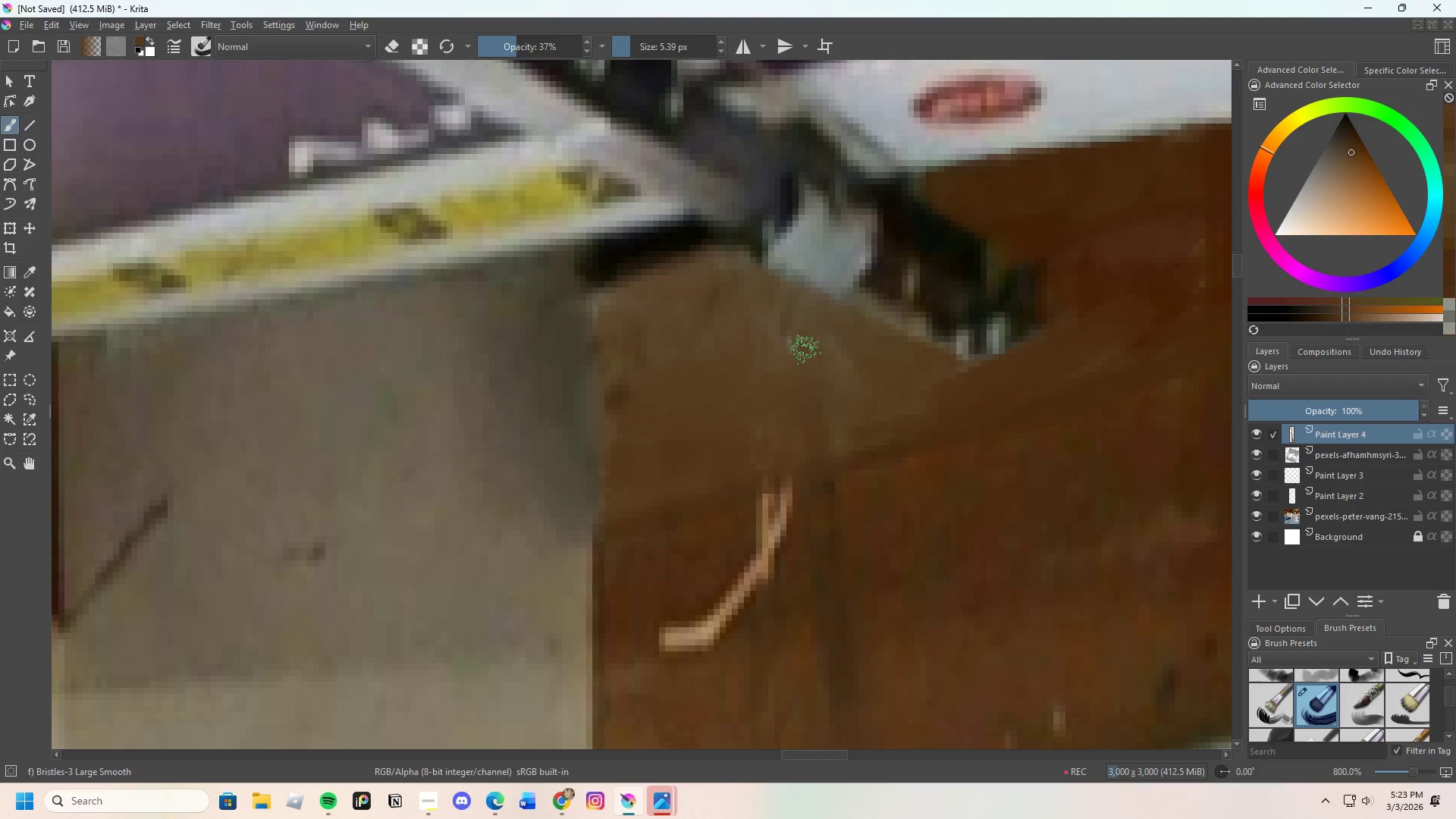 
left_click_drag(start_coordinate=[802, 351], to_coordinate=[774, 356])
 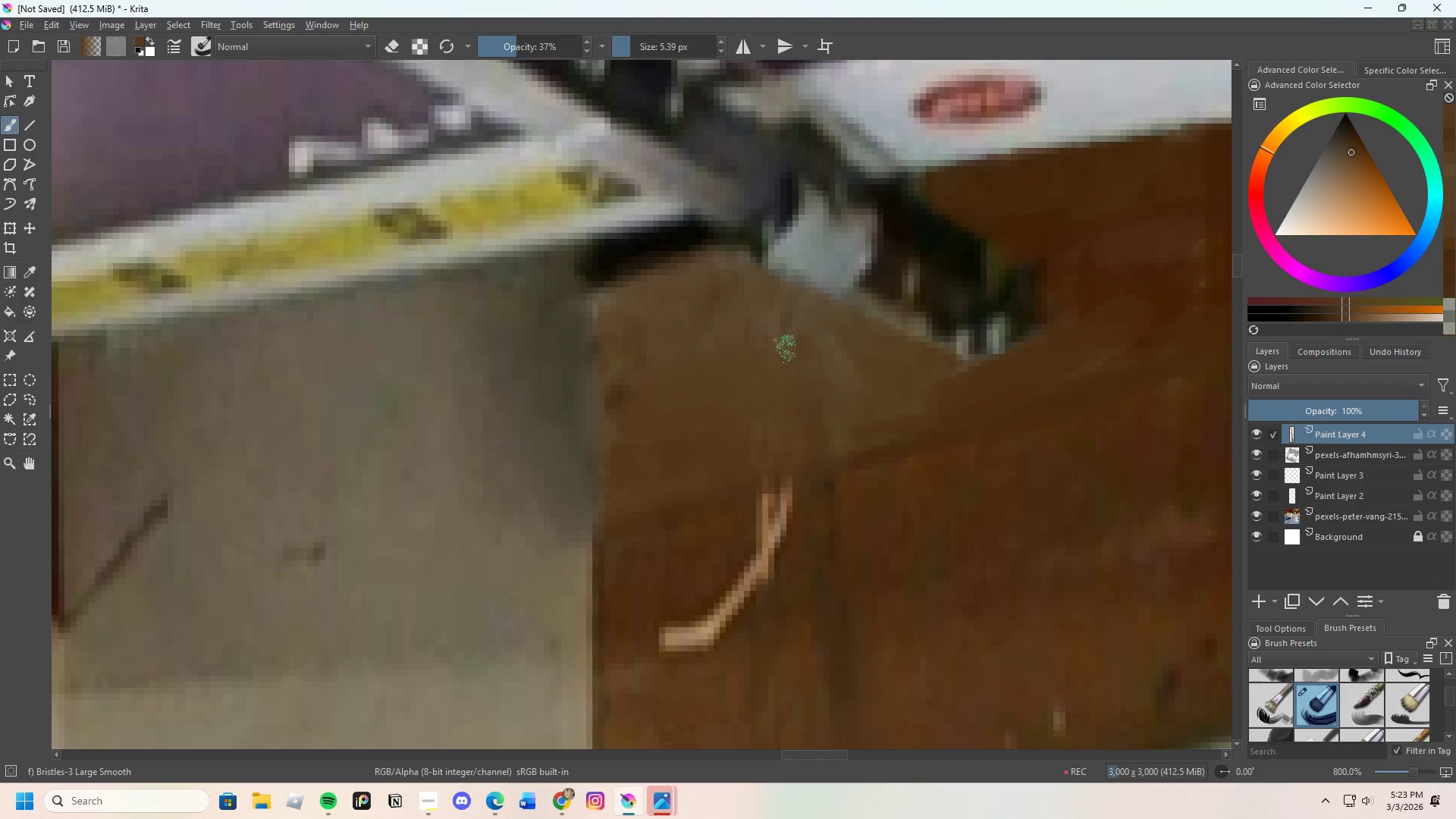 
left_click_drag(start_coordinate=[778, 345], to_coordinate=[762, 341])
 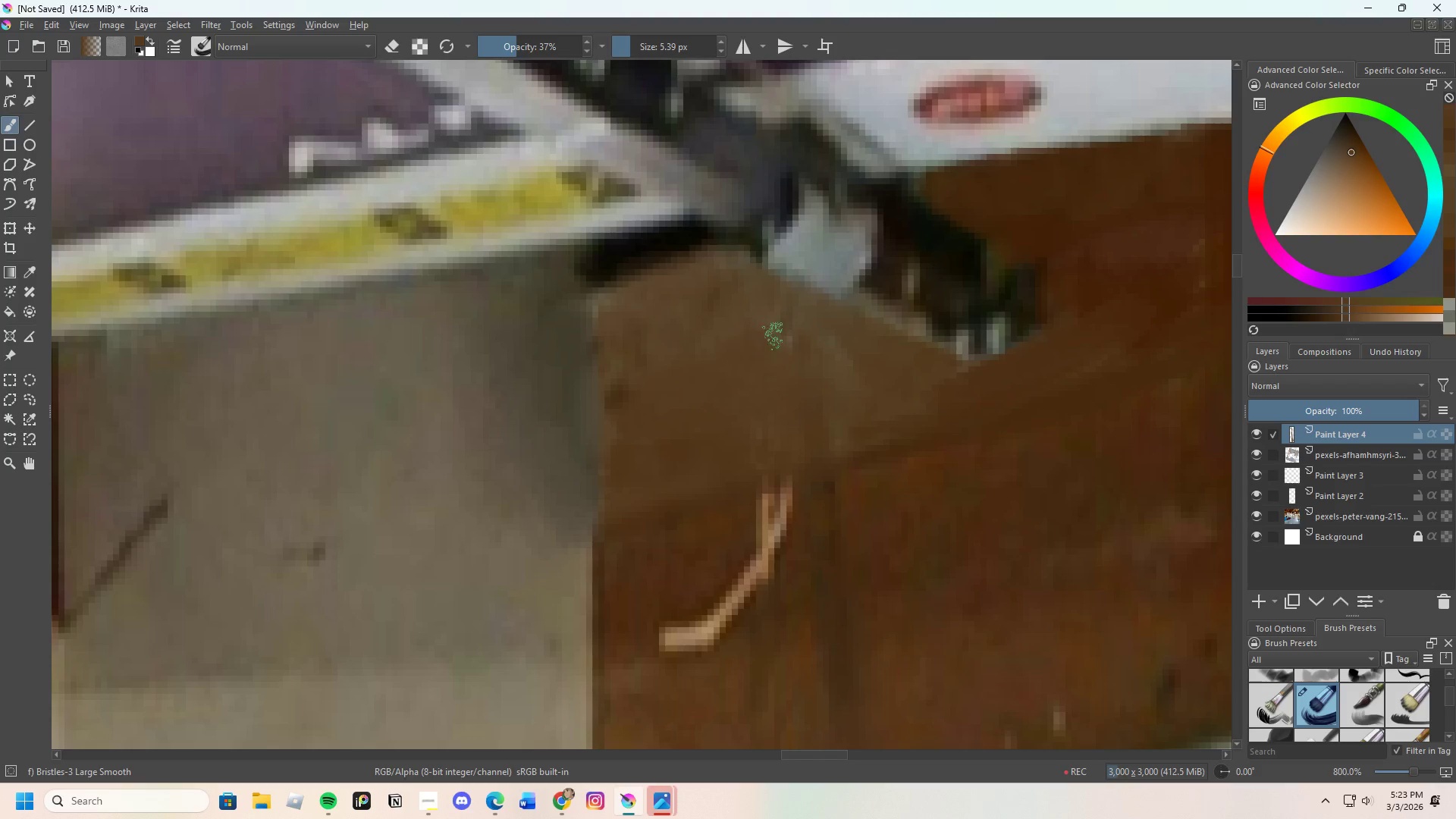 
left_click_drag(start_coordinate=[774, 332], to_coordinate=[763, 326])
 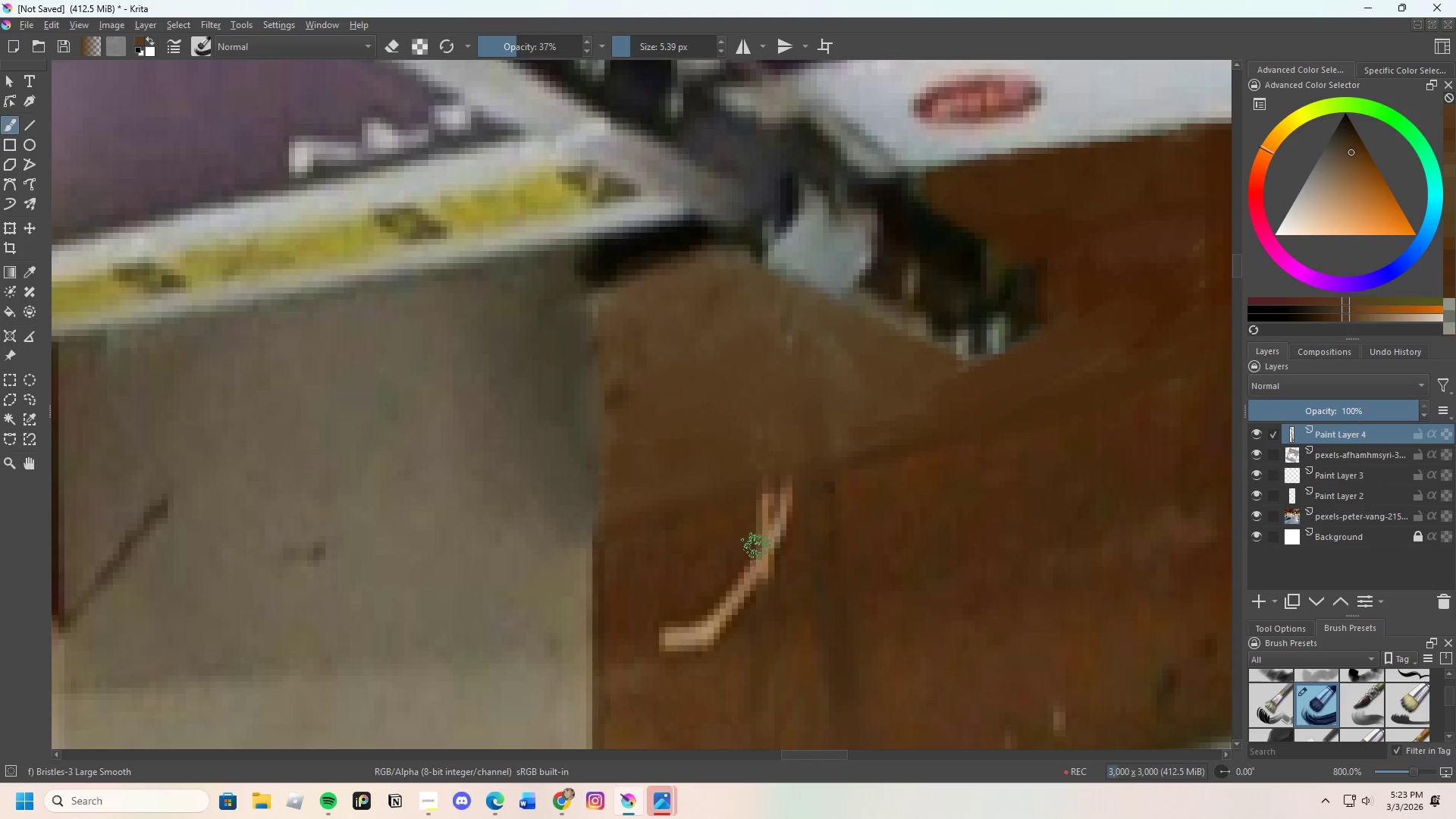 
hold_key(key=ControlLeft, duration=0.58)
 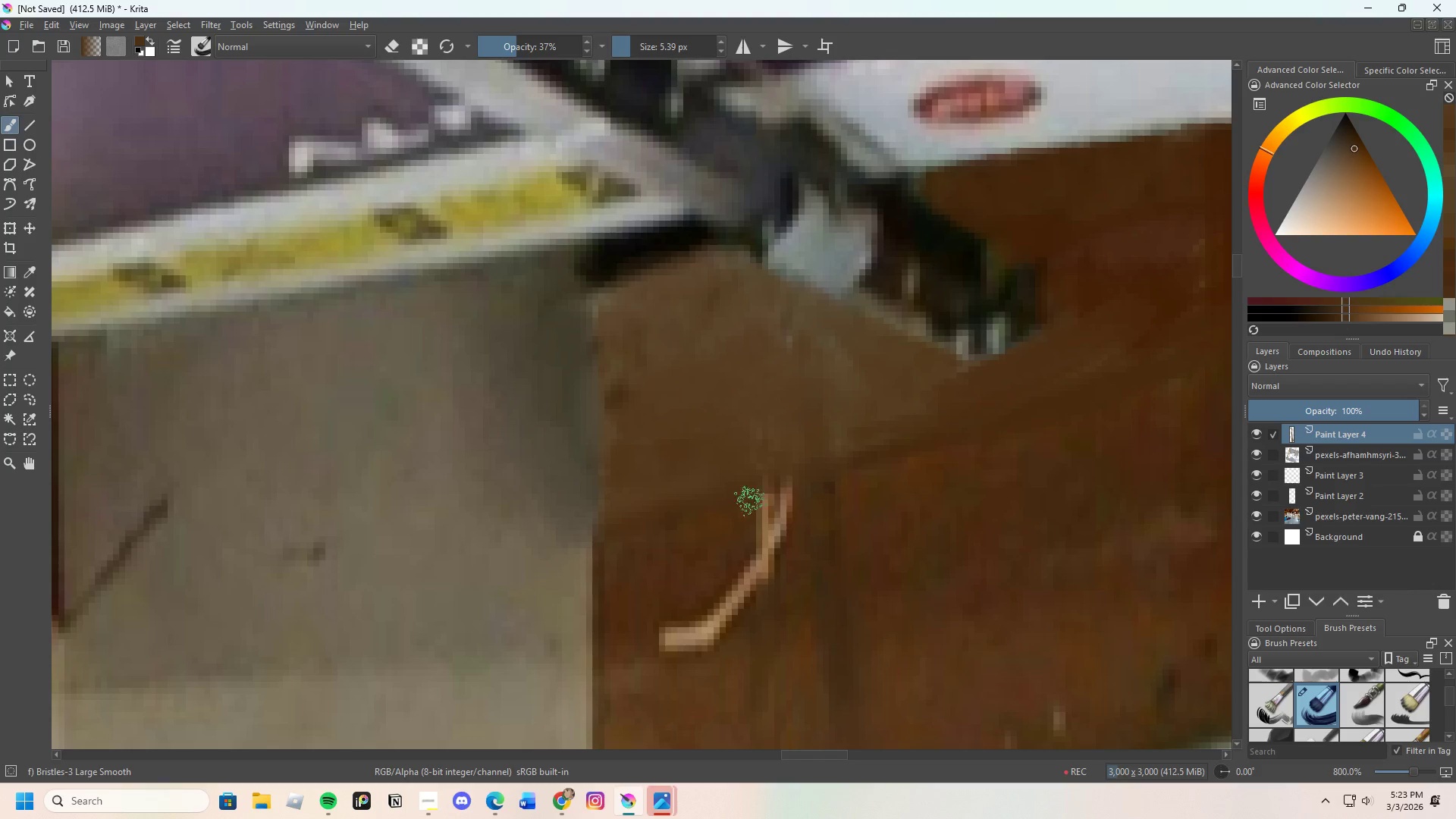 
left_click_drag(start_coordinate=[751, 501], to_coordinate=[816, 488])
 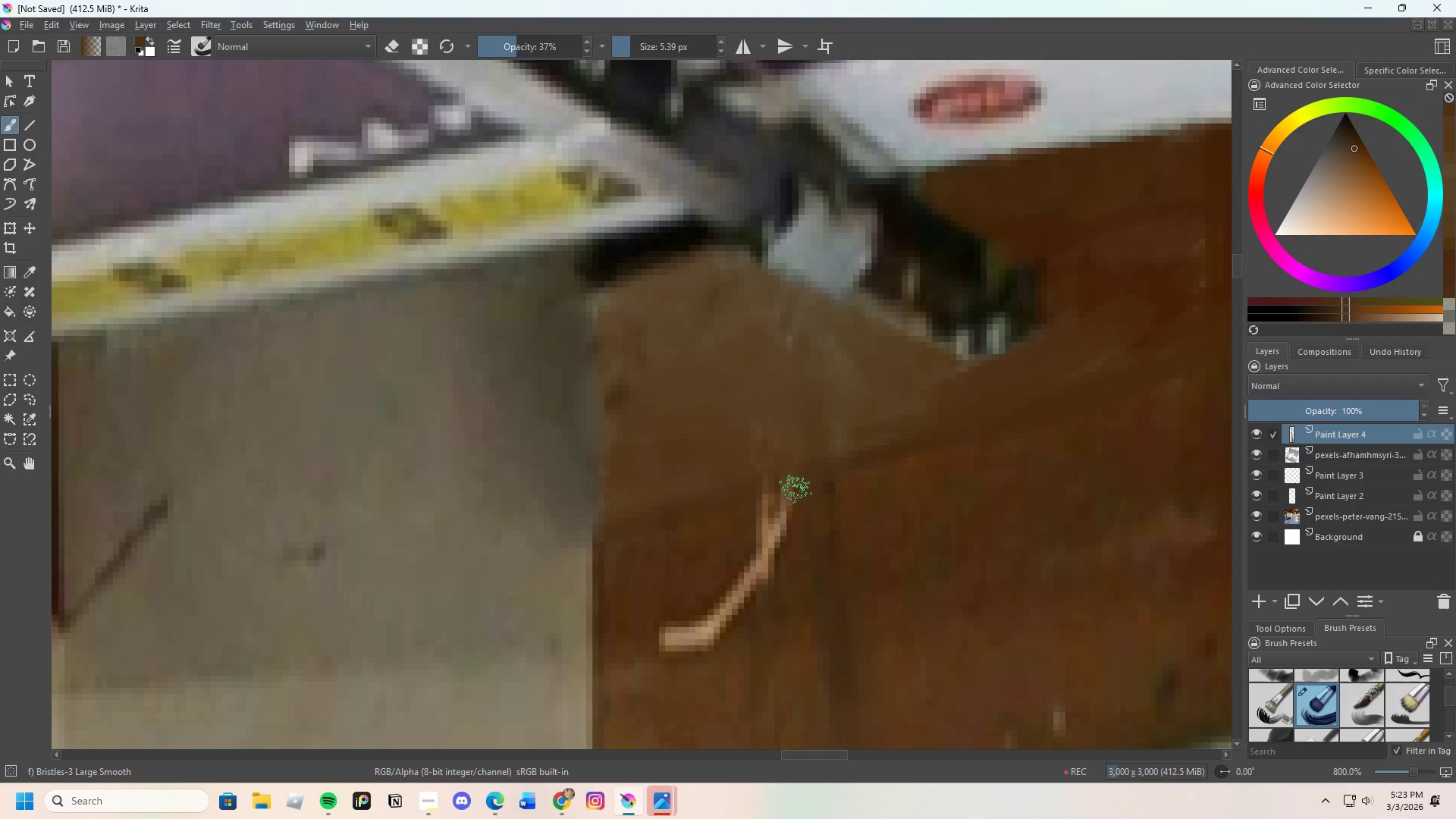 
left_click_drag(start_coordinate=[795, 494], to_coordinate=[790, 514])
 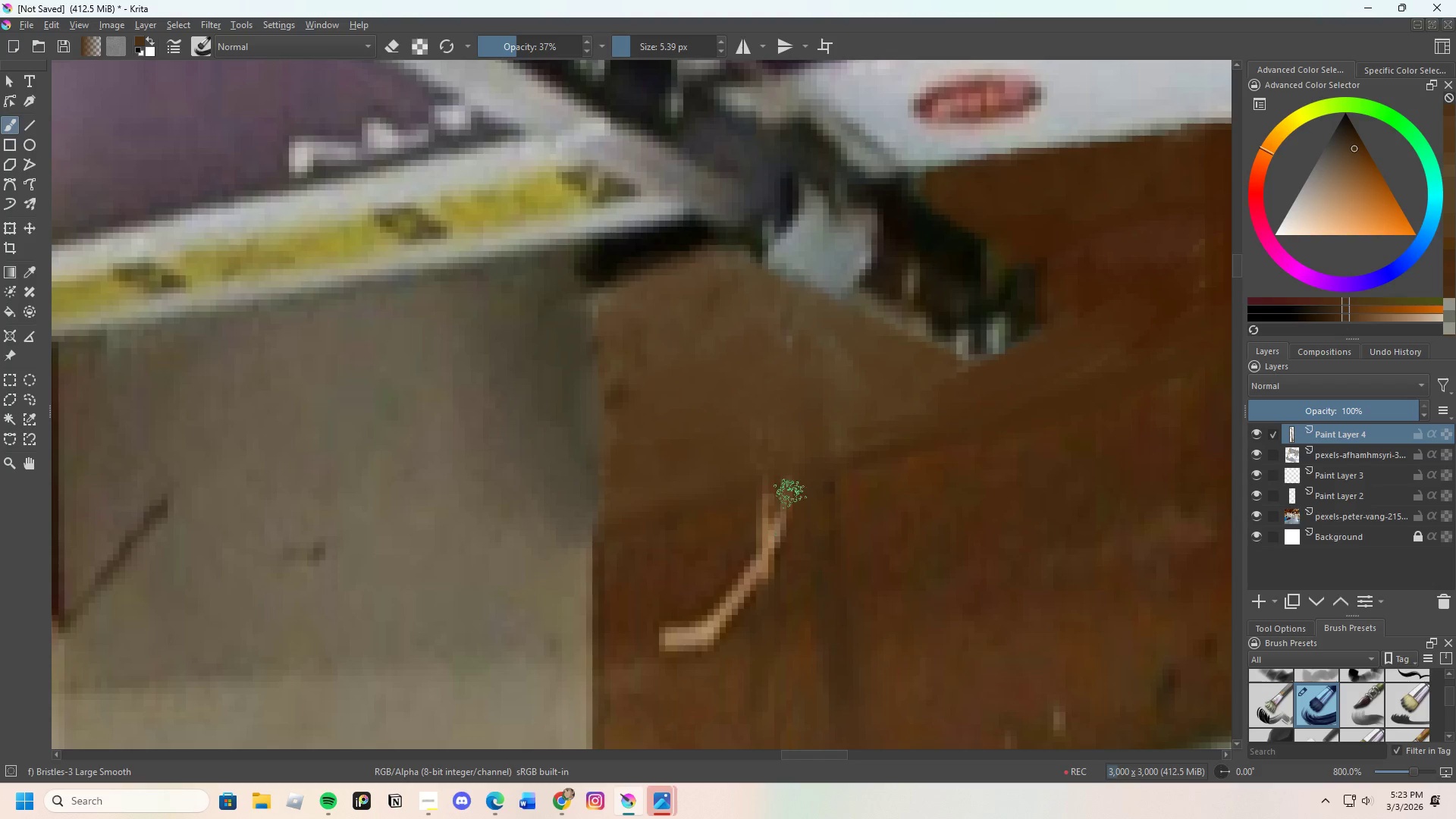 
left_click_drag(start_coordinate=[780, 504], to_coordinate=[767, 496])
 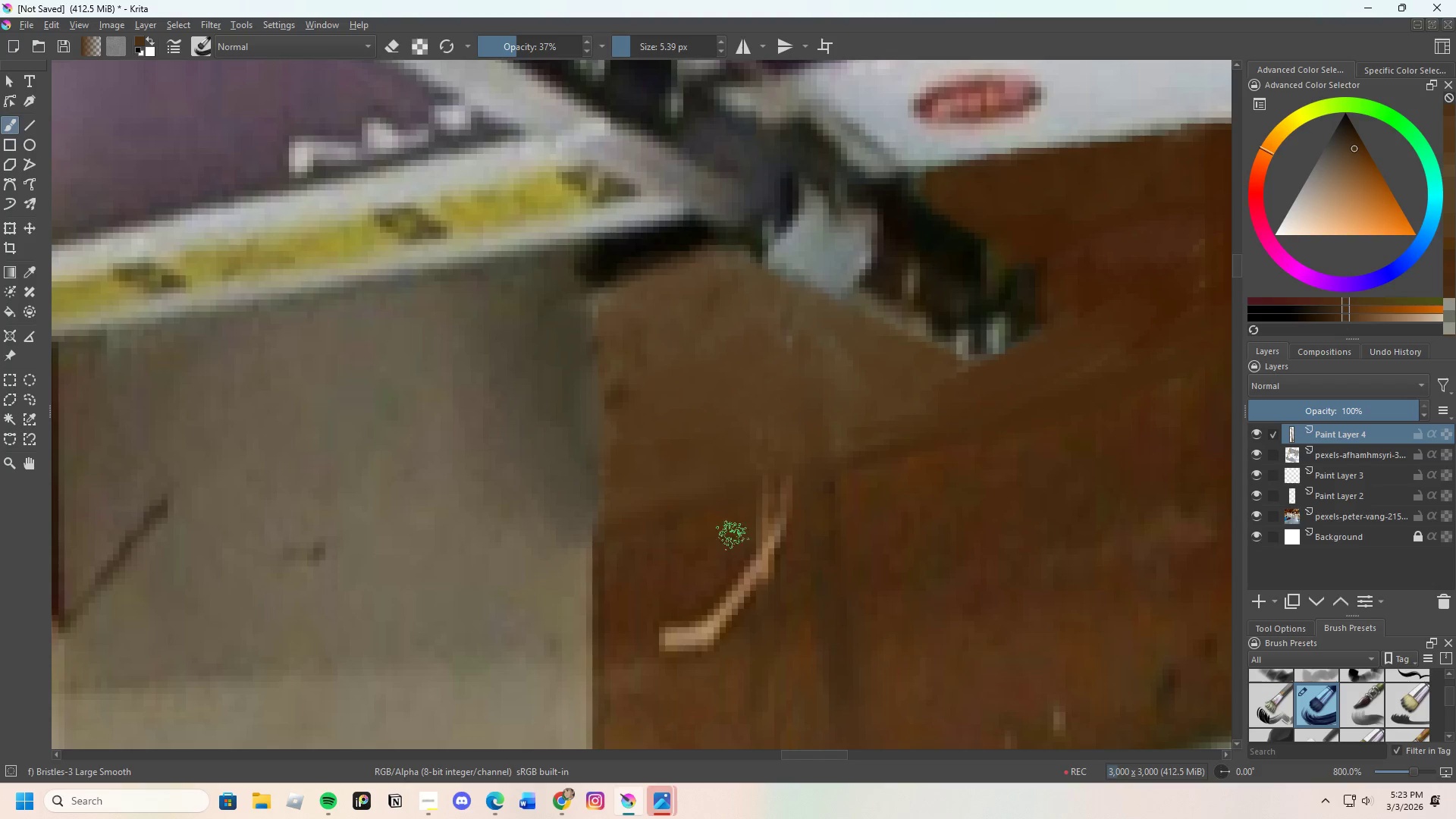 
hold_key(key=ControlLeft, duration=0.56)
 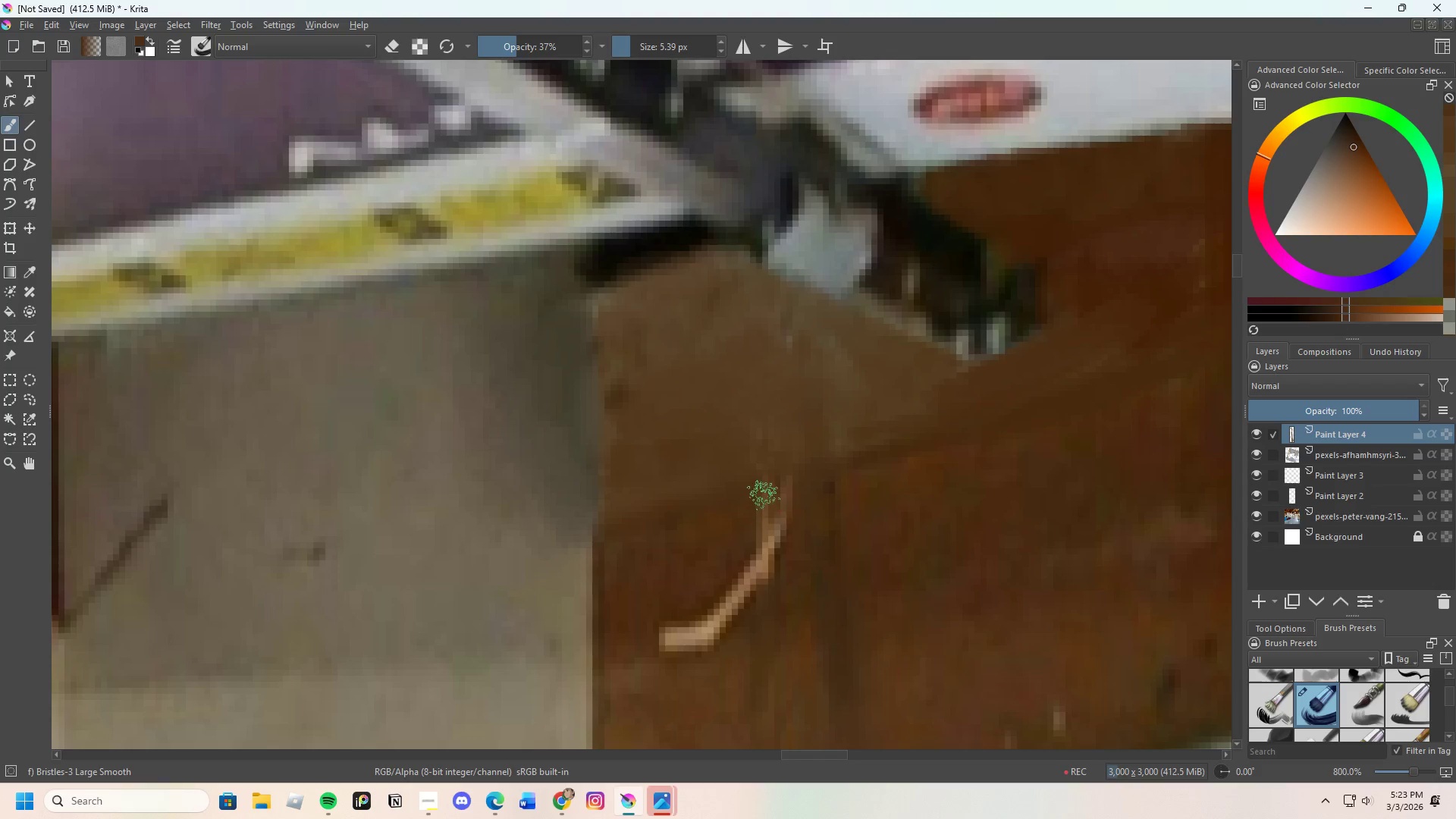 
left_click_drag(start_coordinate=[764, 498], to_coordinate=[761, 536])
 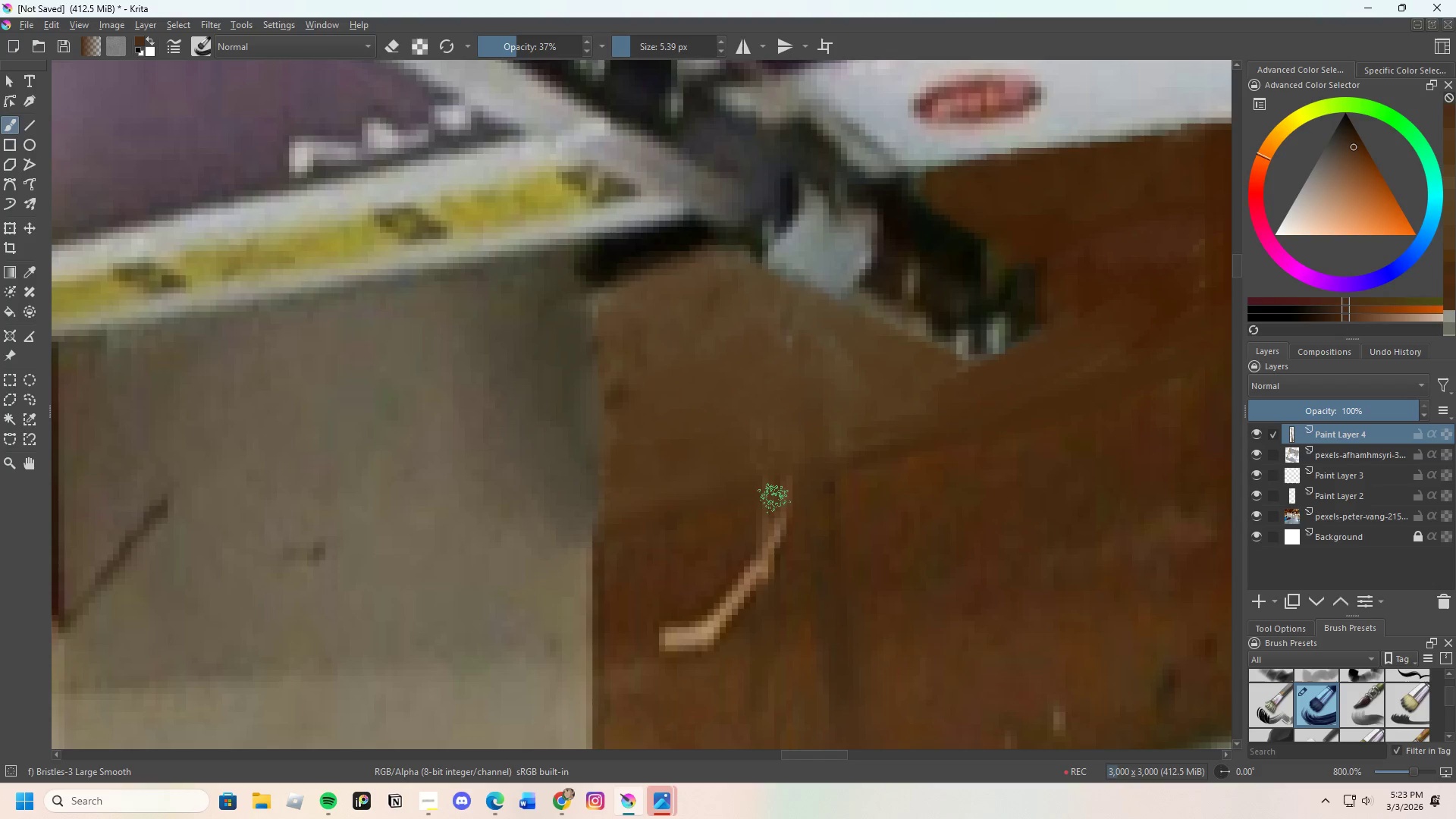 
left_click_drag(start_coordinate=[774, 504], to_coordinate=[783, 535])
 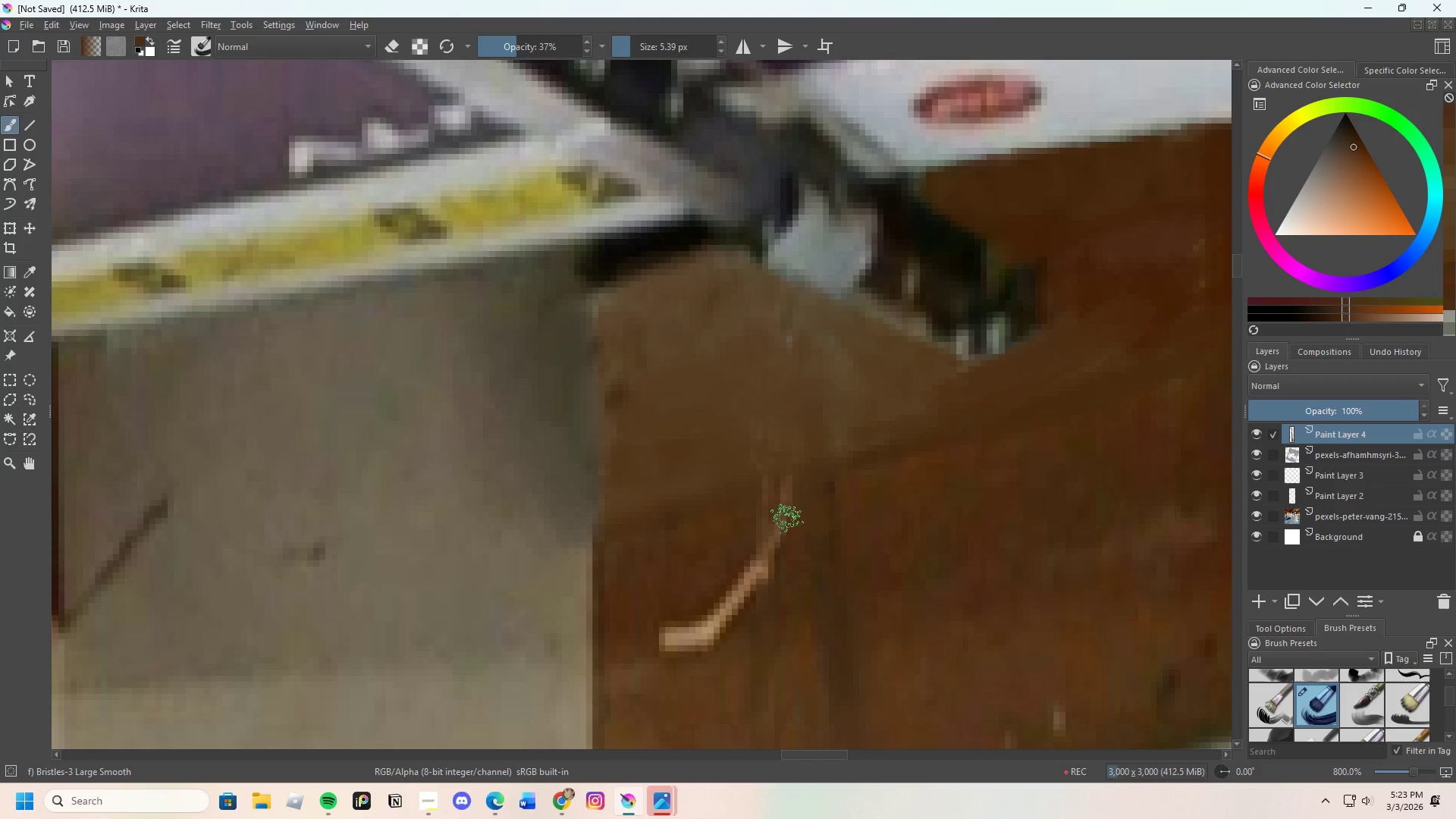 
left_click_drag(start_coordinate=[783, 535], to_coordinate=[758, 550])
 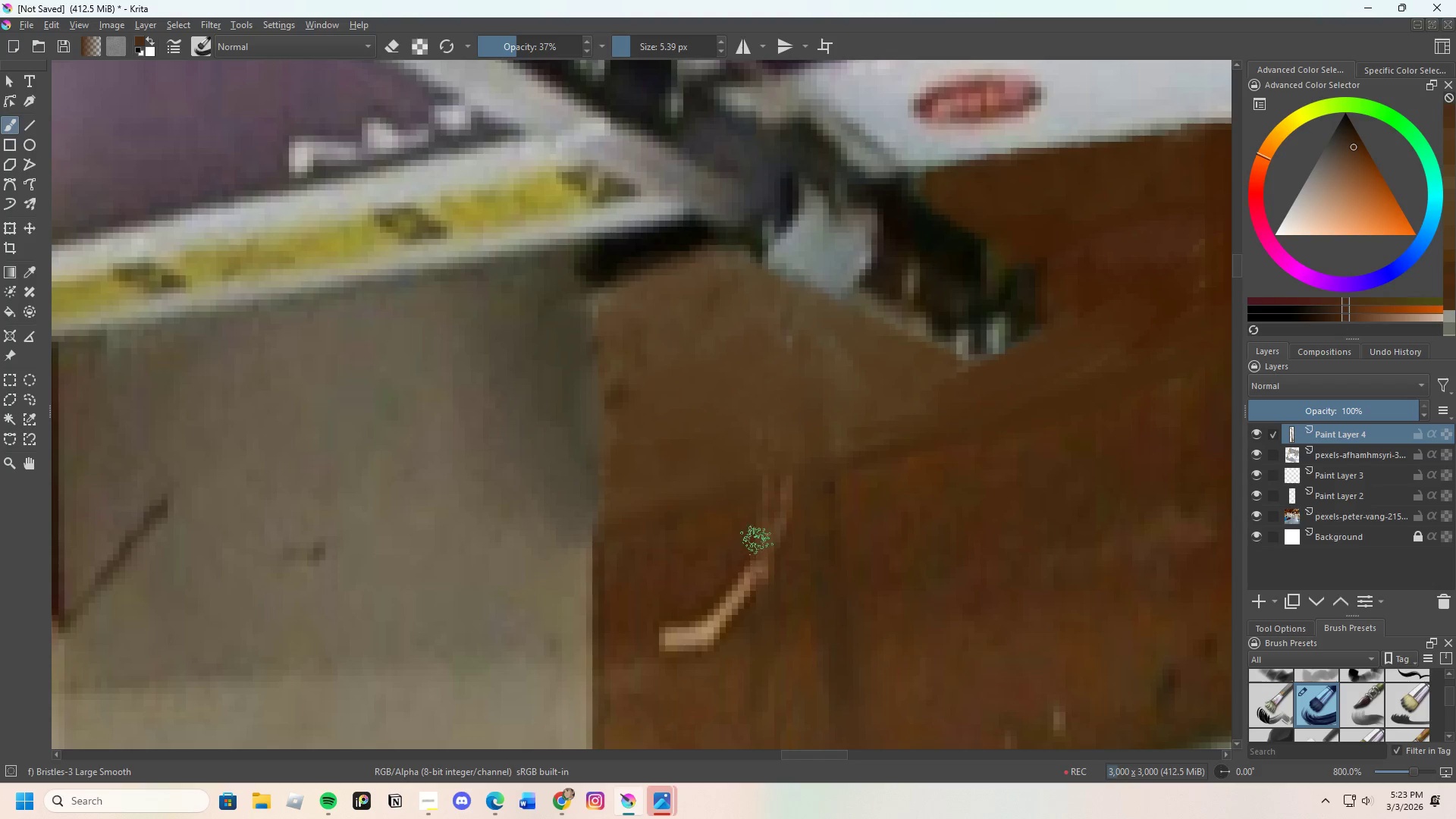 
left_click_drag(start_coordinate=[757, 554], to_coordinate=[755, 548])
 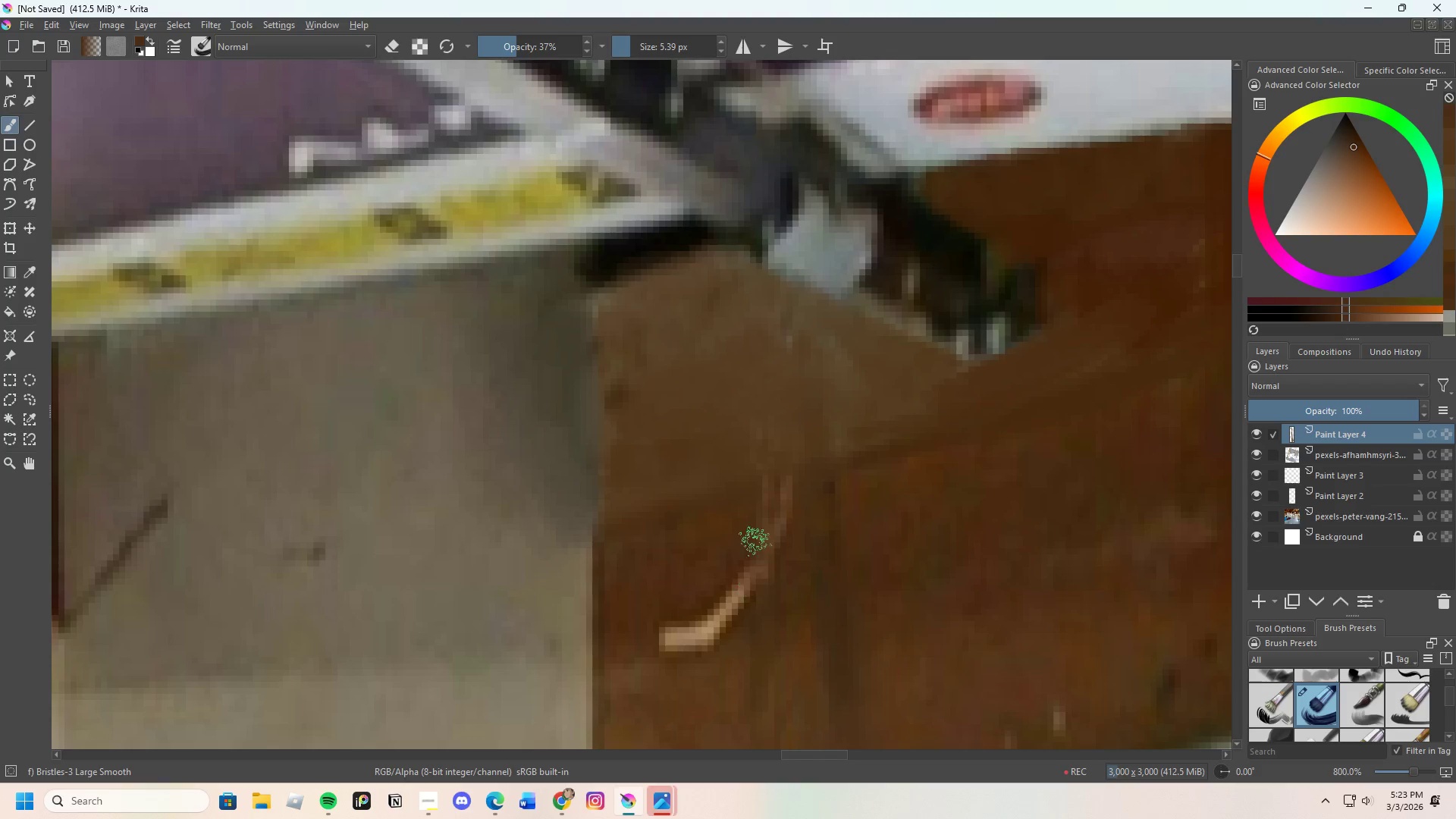 
left_click_drag(start_coordinate=[749, 557], to_coordinate=[750, 573])
 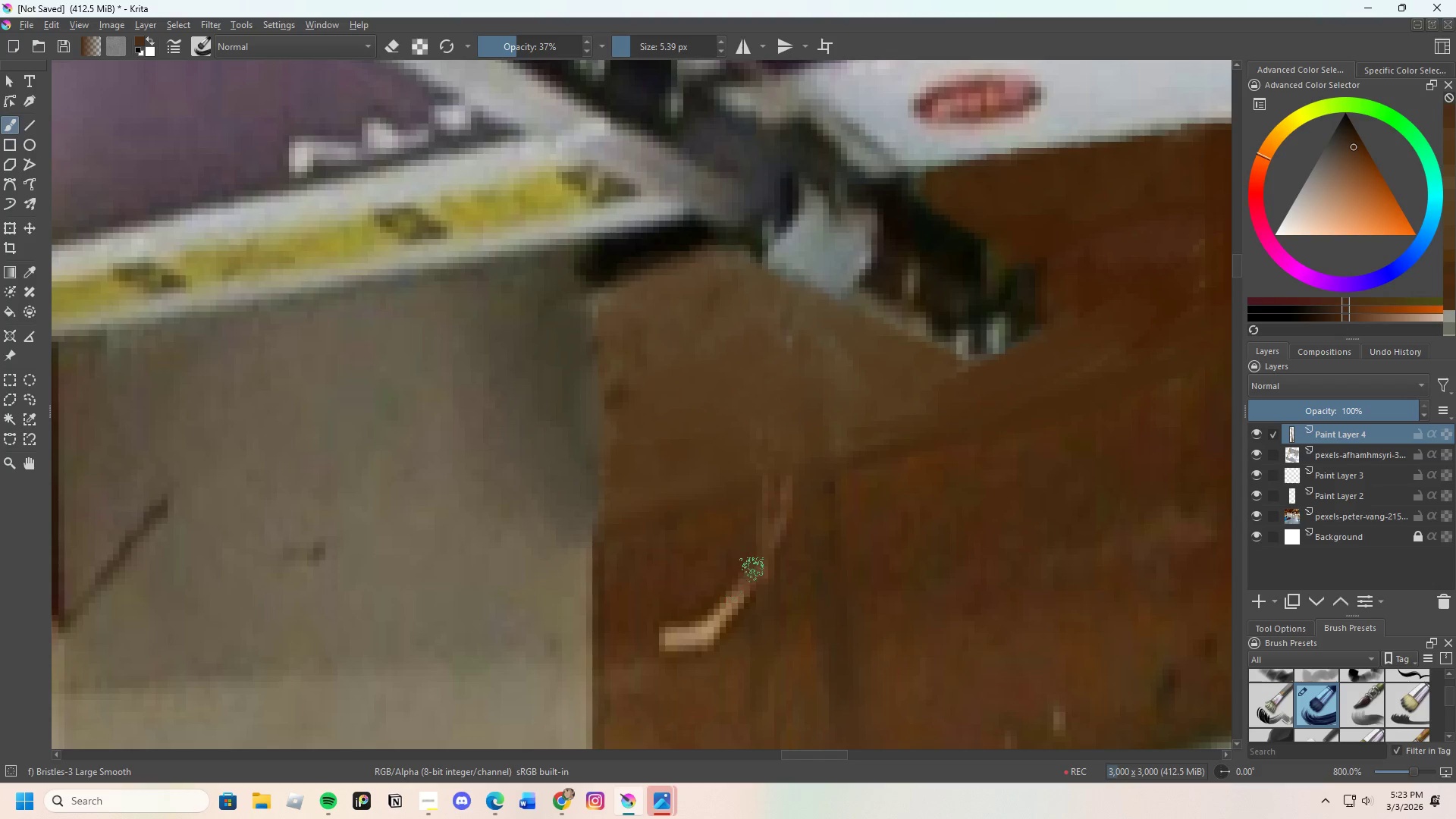 
left_click_drag(start_coordinate=[764, 572], to_coordinate=[779, 489])
 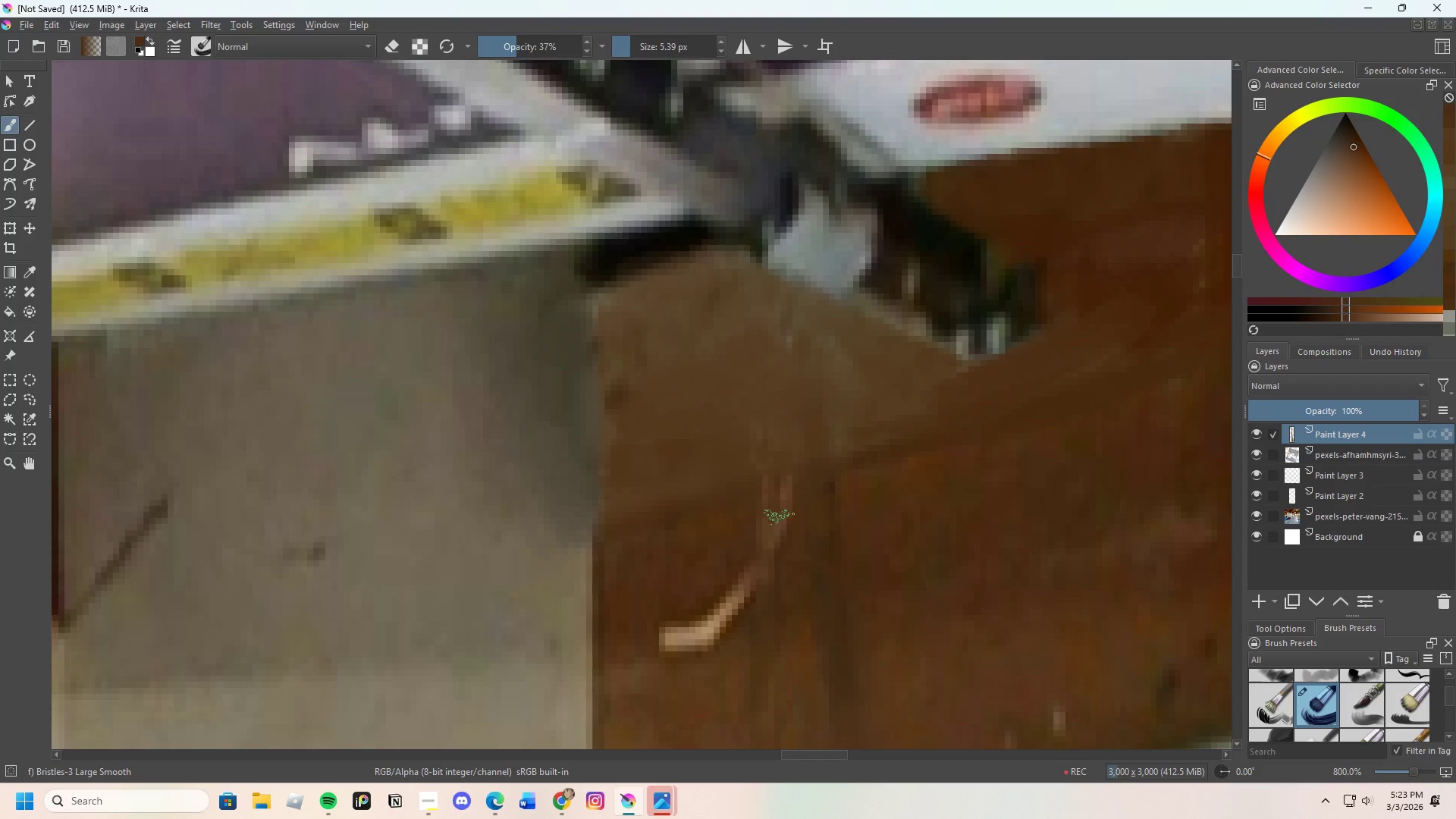 
left_click_drag(start_coordinate=[776, 496], to_coordinate=[770, 506])
 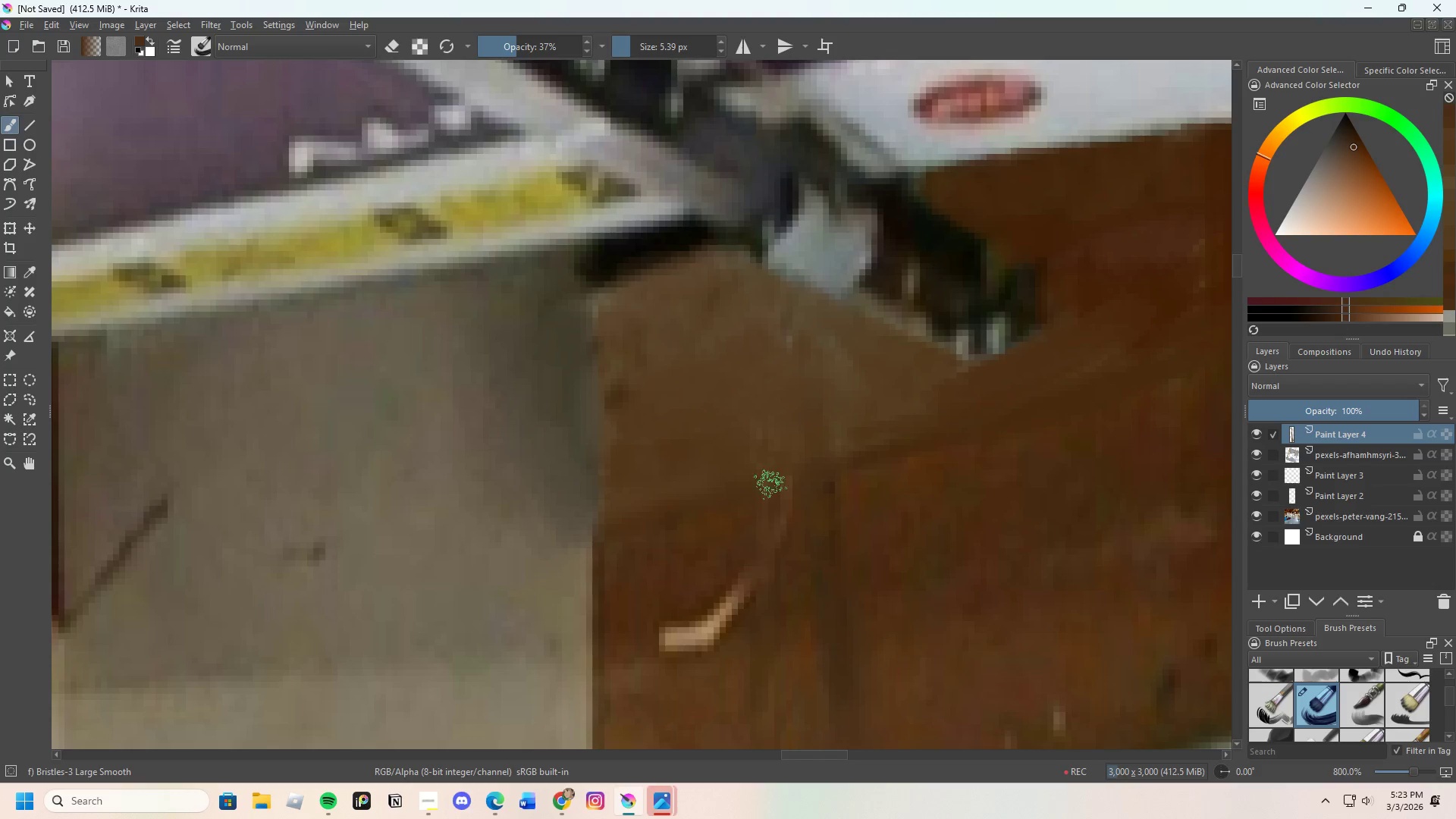 
left_click_drag(start_coordinate=[769, 488], to_coordinate=[779, 503])
 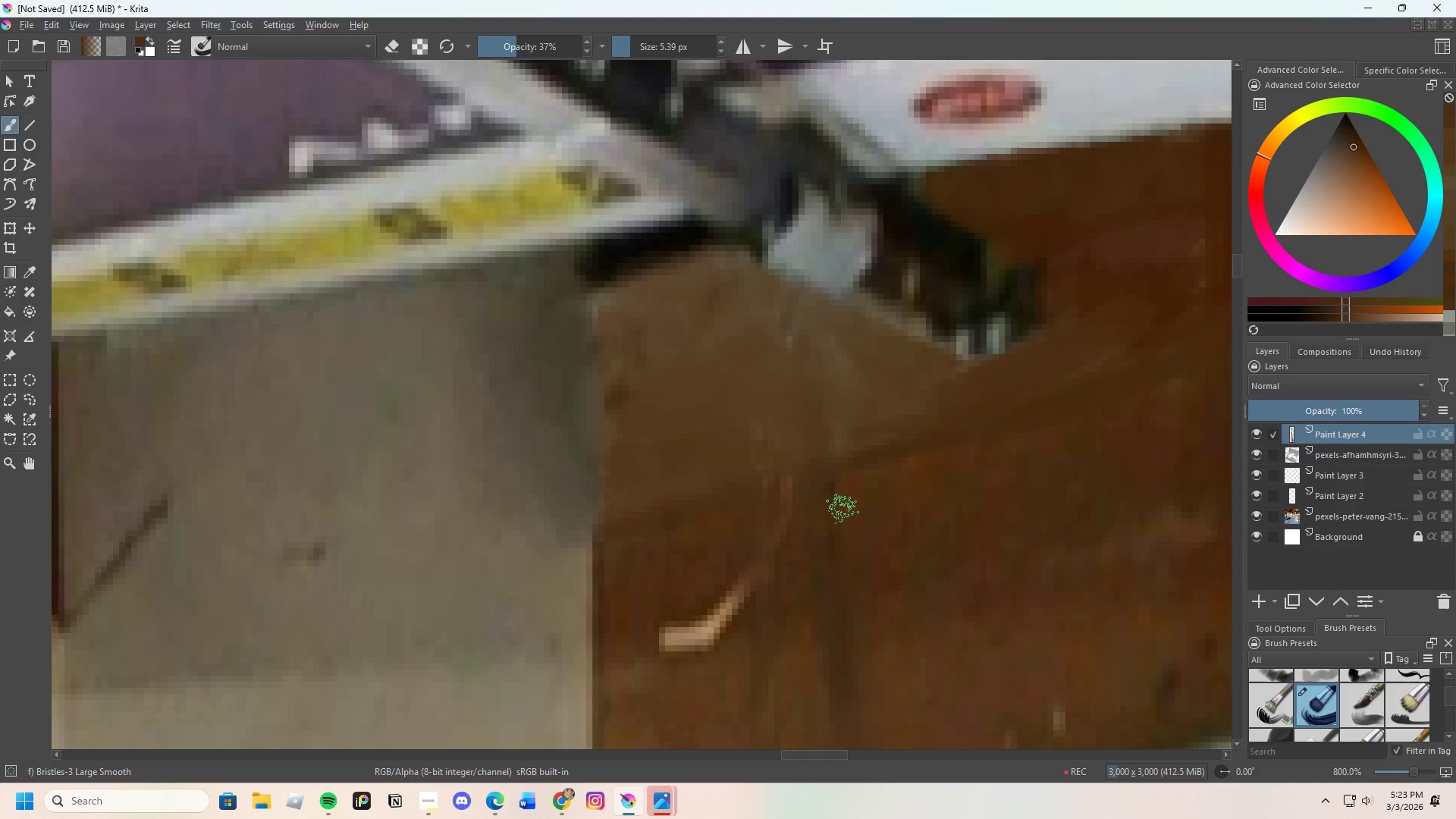 
hold_key(key=ControlLeft, duration=0.39)
left_click([853, 497])
 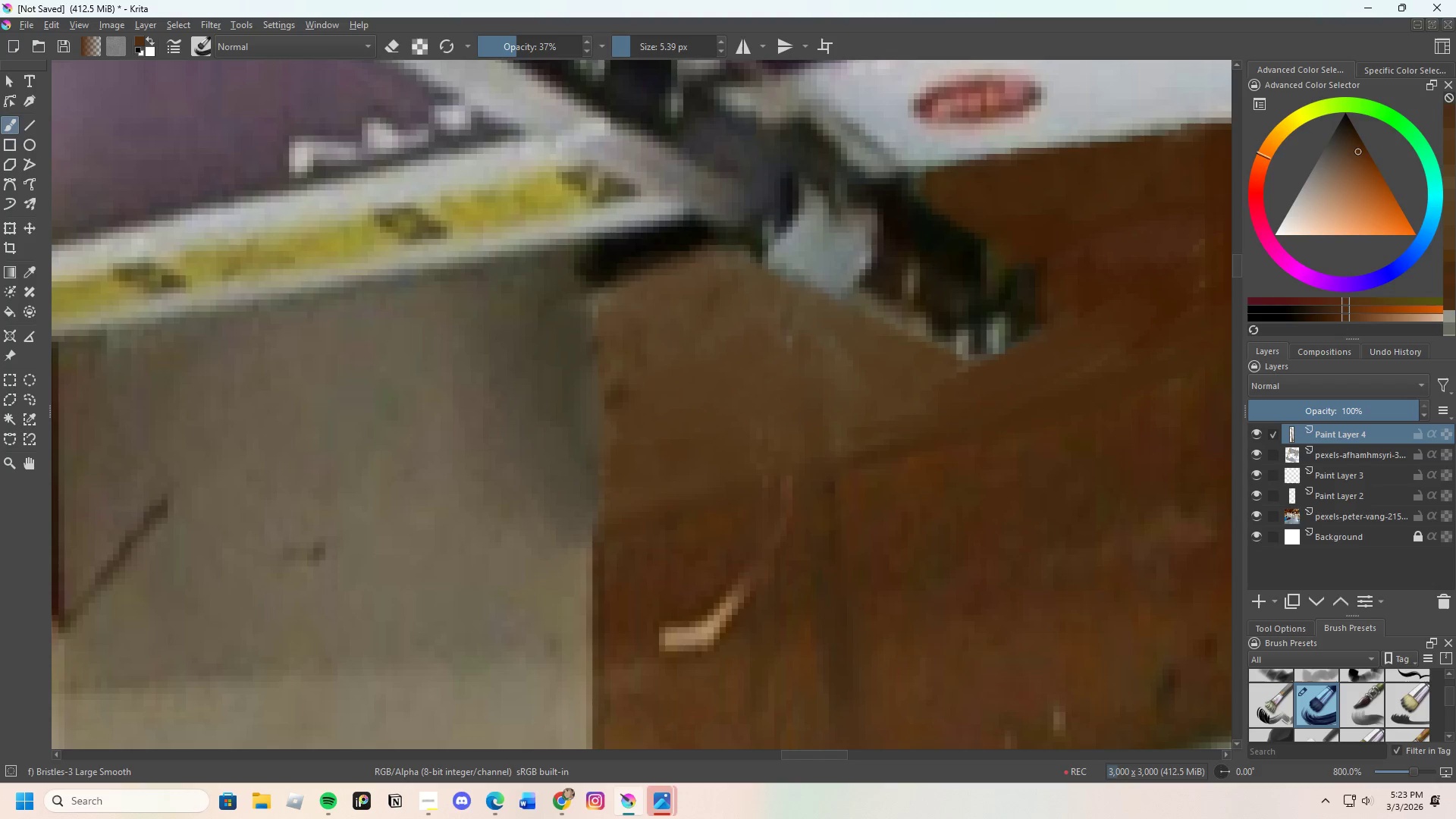 
left_click_drag(start_coordinate=[827, 492], to_coordinate=[831, 508])
 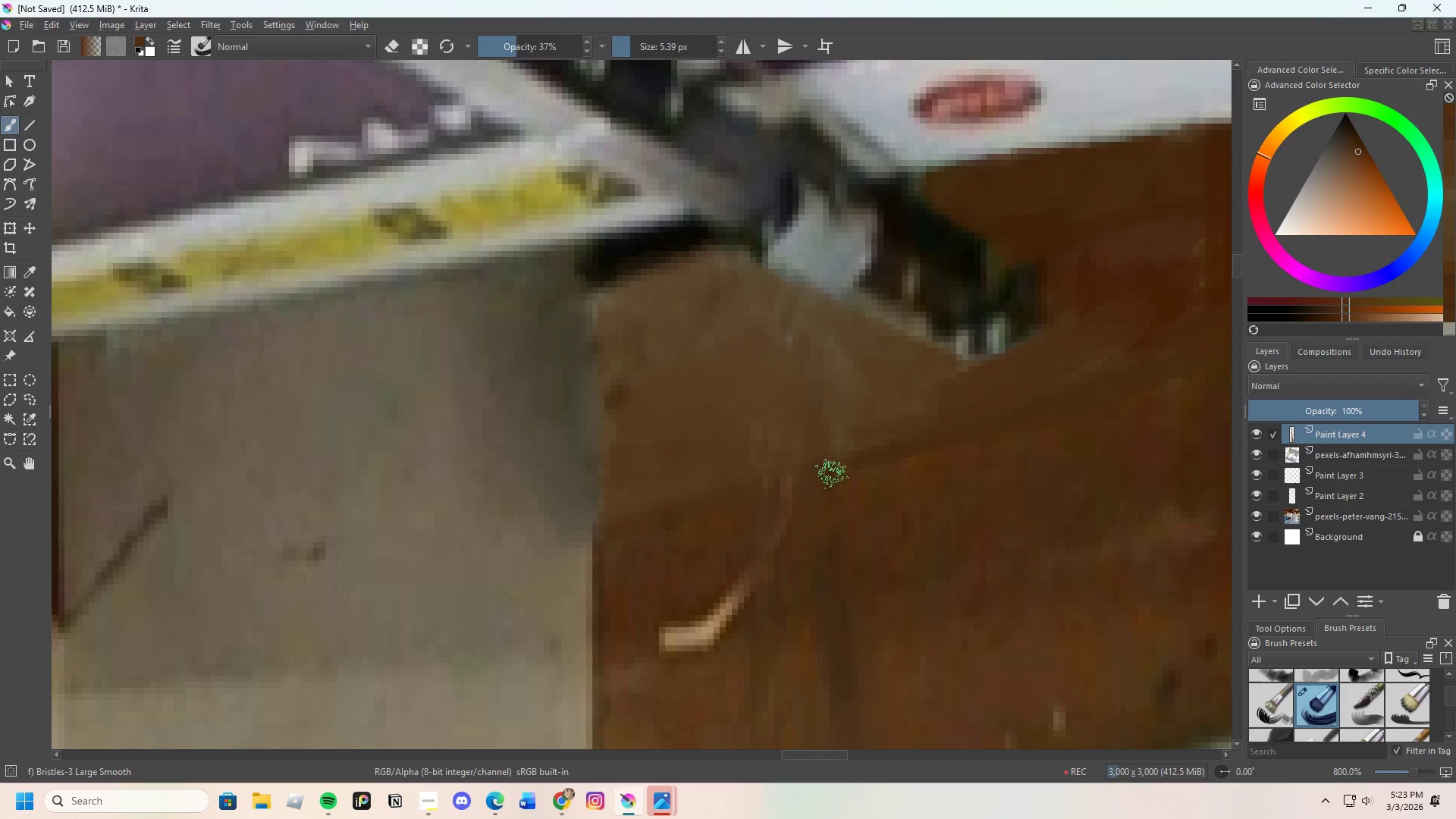 
left_click_drag(start_coordinate=[830, 490], to_coordinate=[821, 532])
 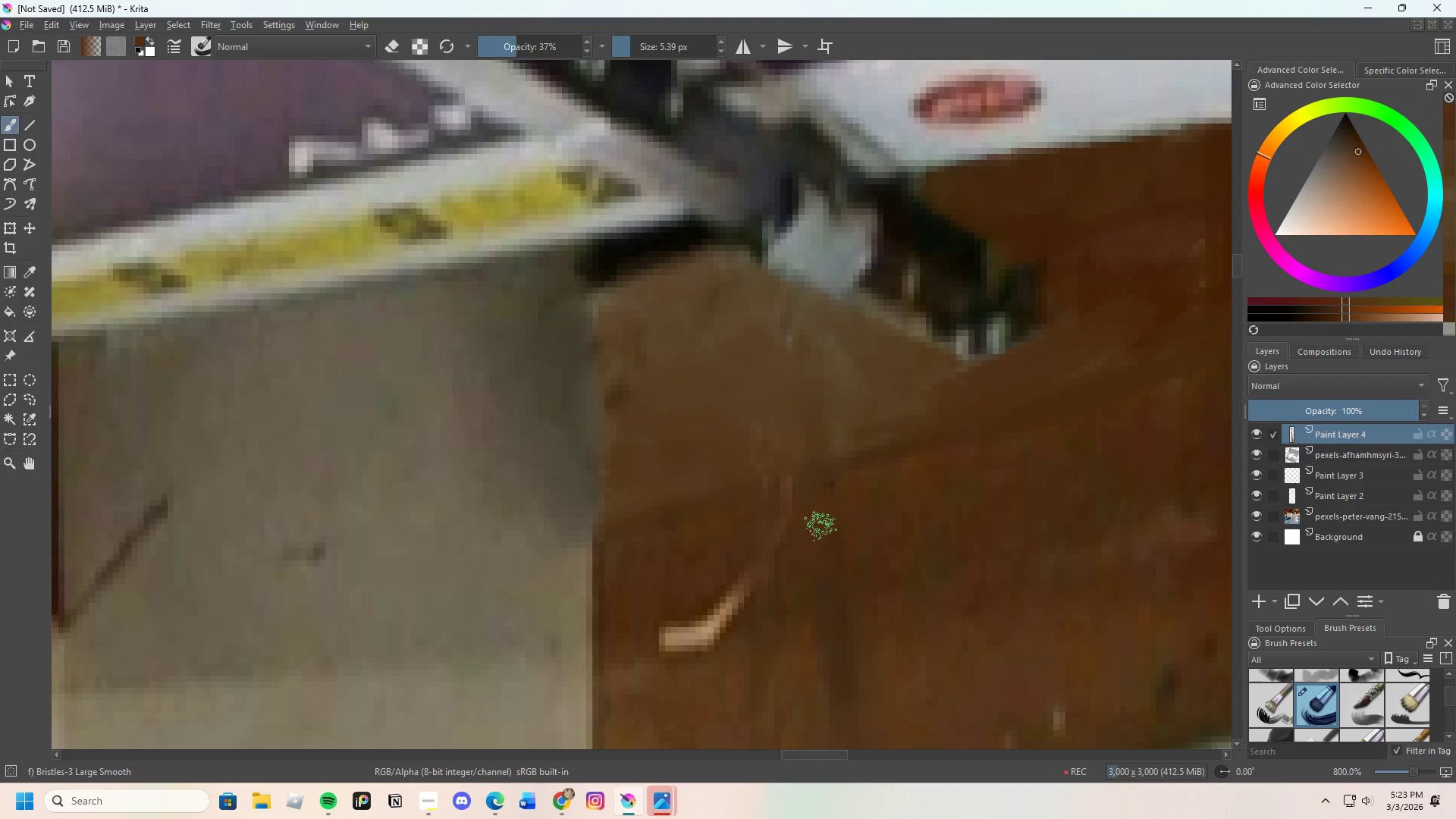 
left_click_drag(start_coordinate=[821, 546], to_coordinate=[828, 566])
 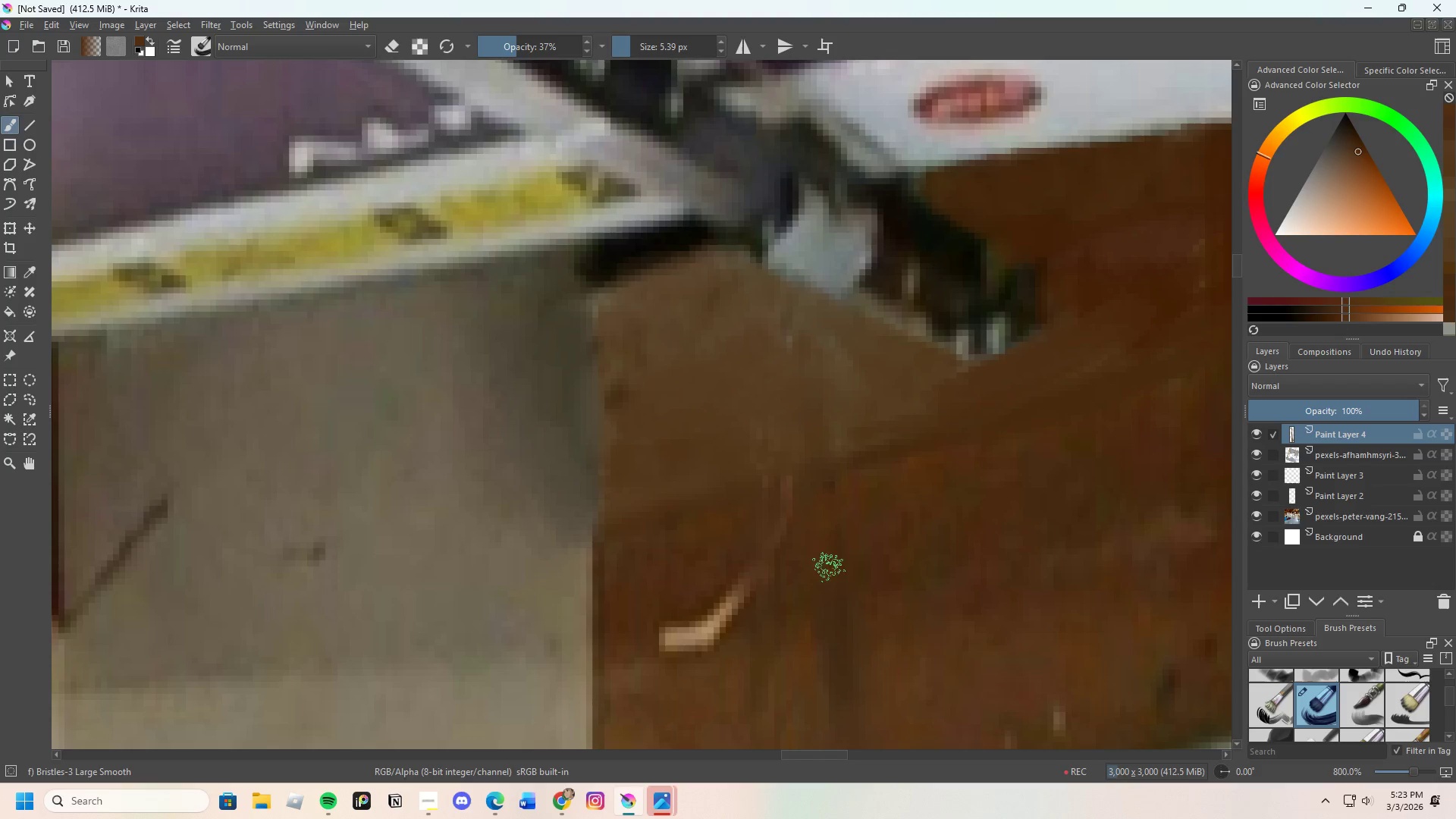 
left_click_drag(start_coordinate=[829, 600], to_coordinate=[827, 560])
 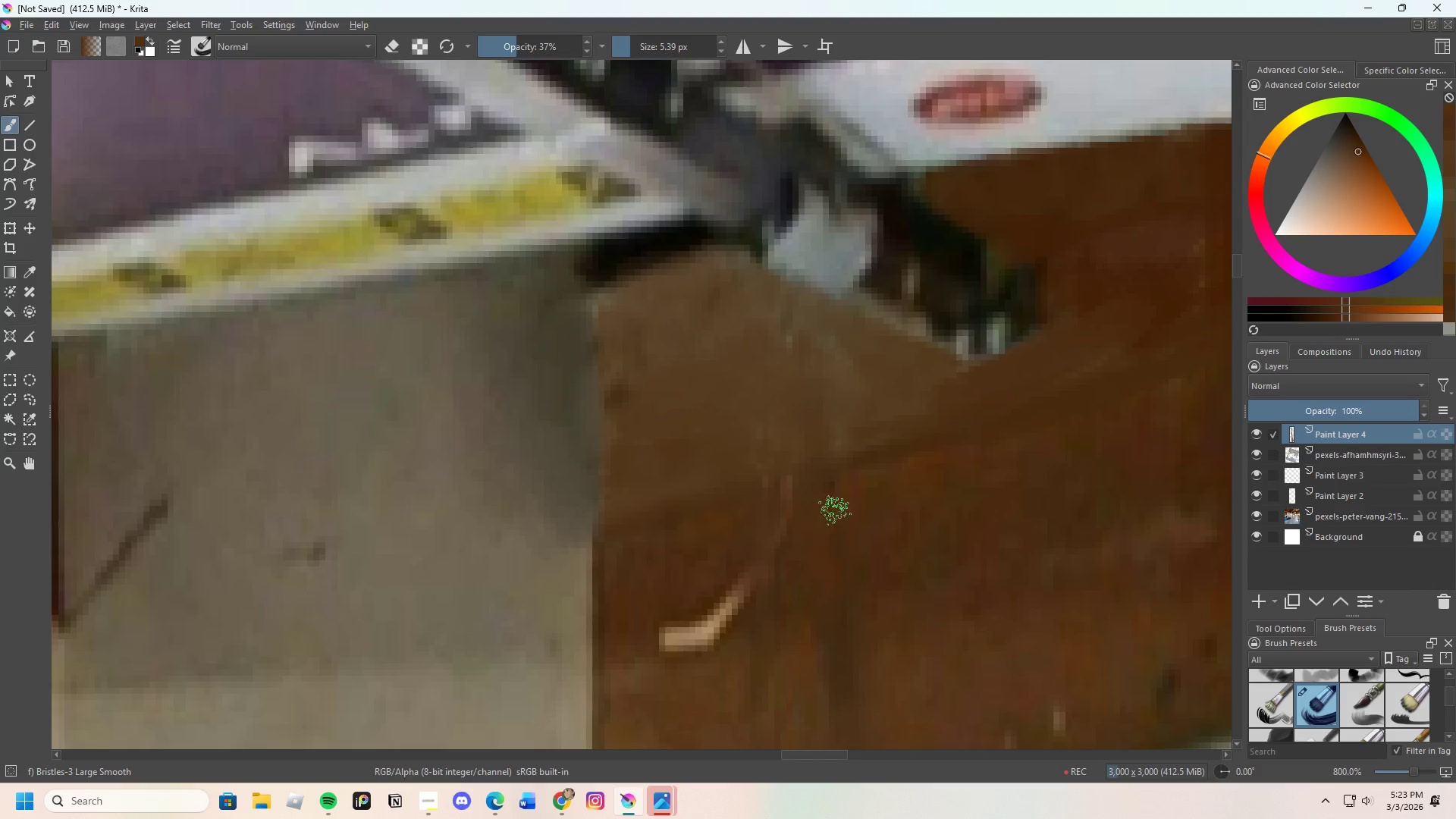 
hold_key(key=ControlLeft, duration=0.5)
 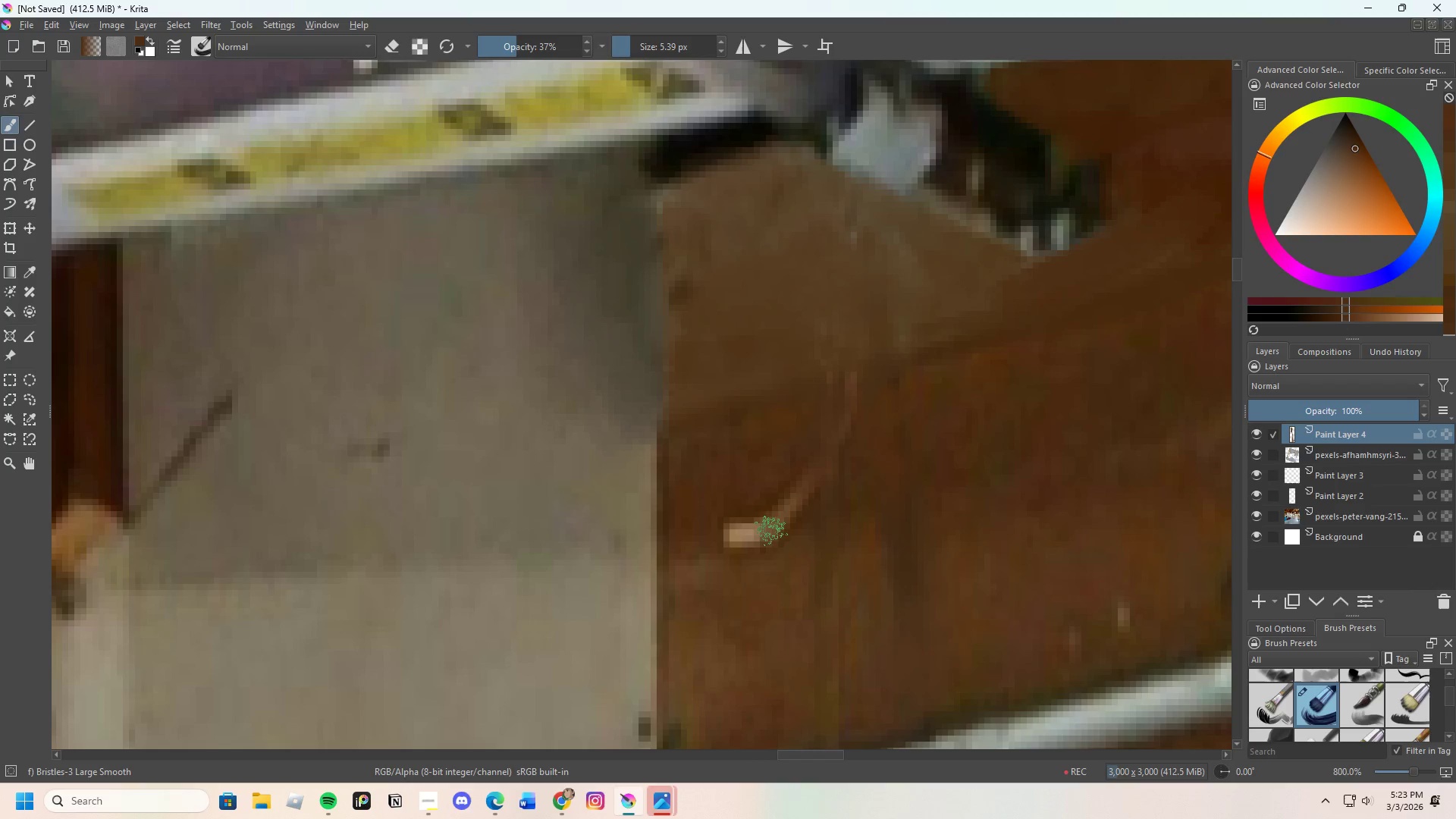 
scroll: coordinate [836, 500], scroll_direction: none, amount: 0.0
 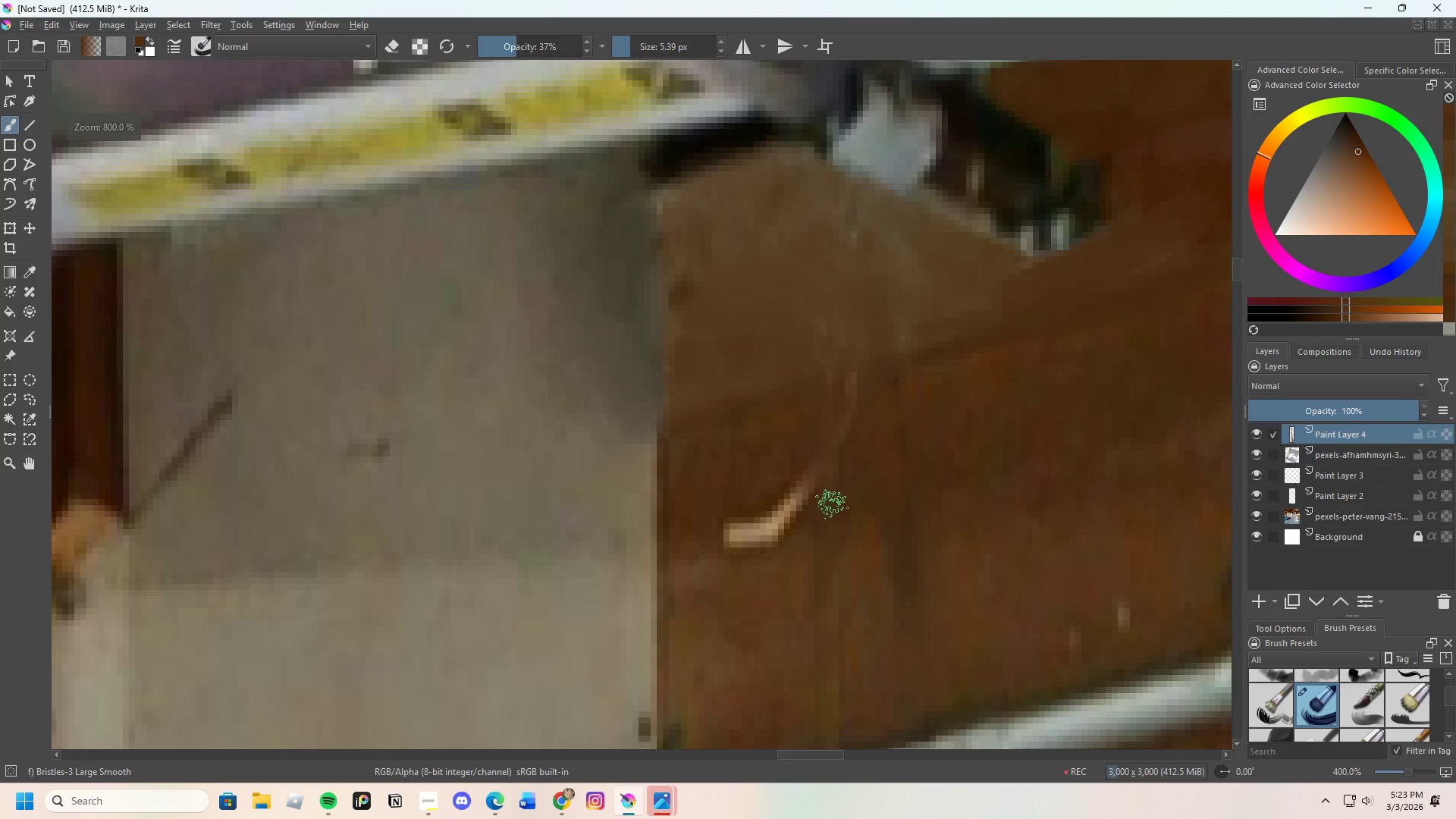 
left_click([777, 489])
 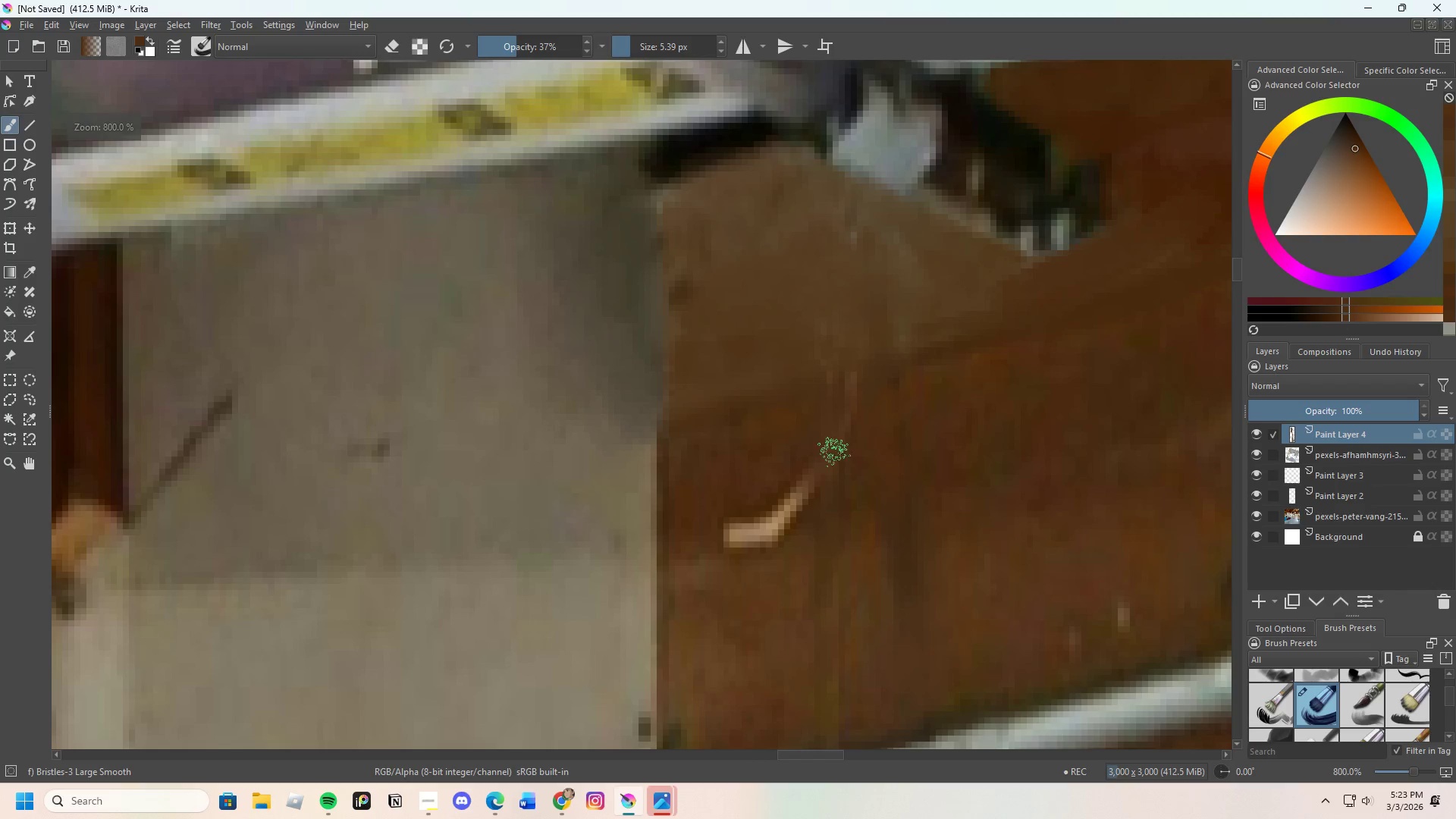 
left_click_drag(start_coordinate=[819, 462], to_coordinate=[796, 500])
 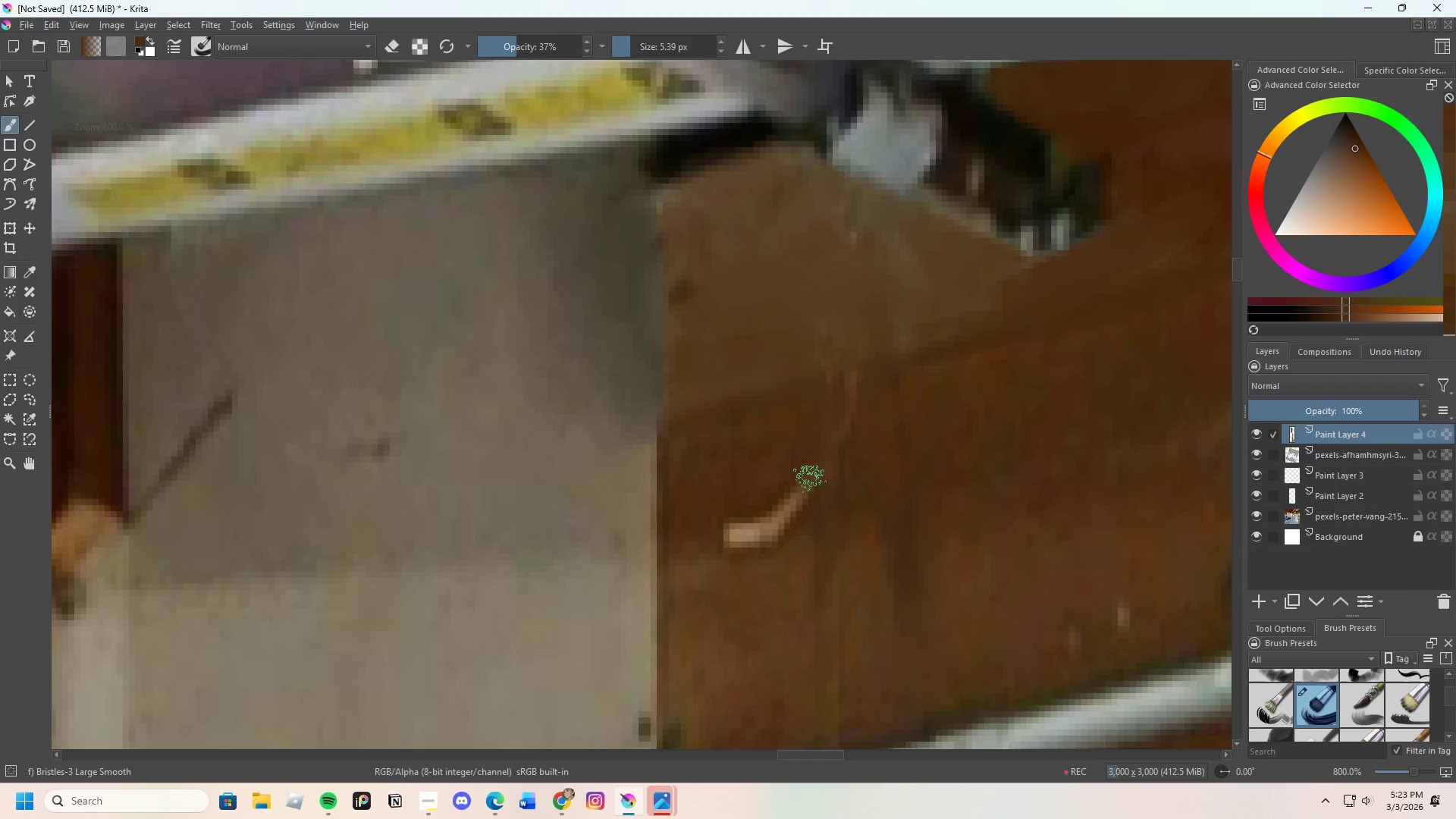 
left_click_drag(start_coordinate=[802, 488], to_coordinate=[777, 516])
 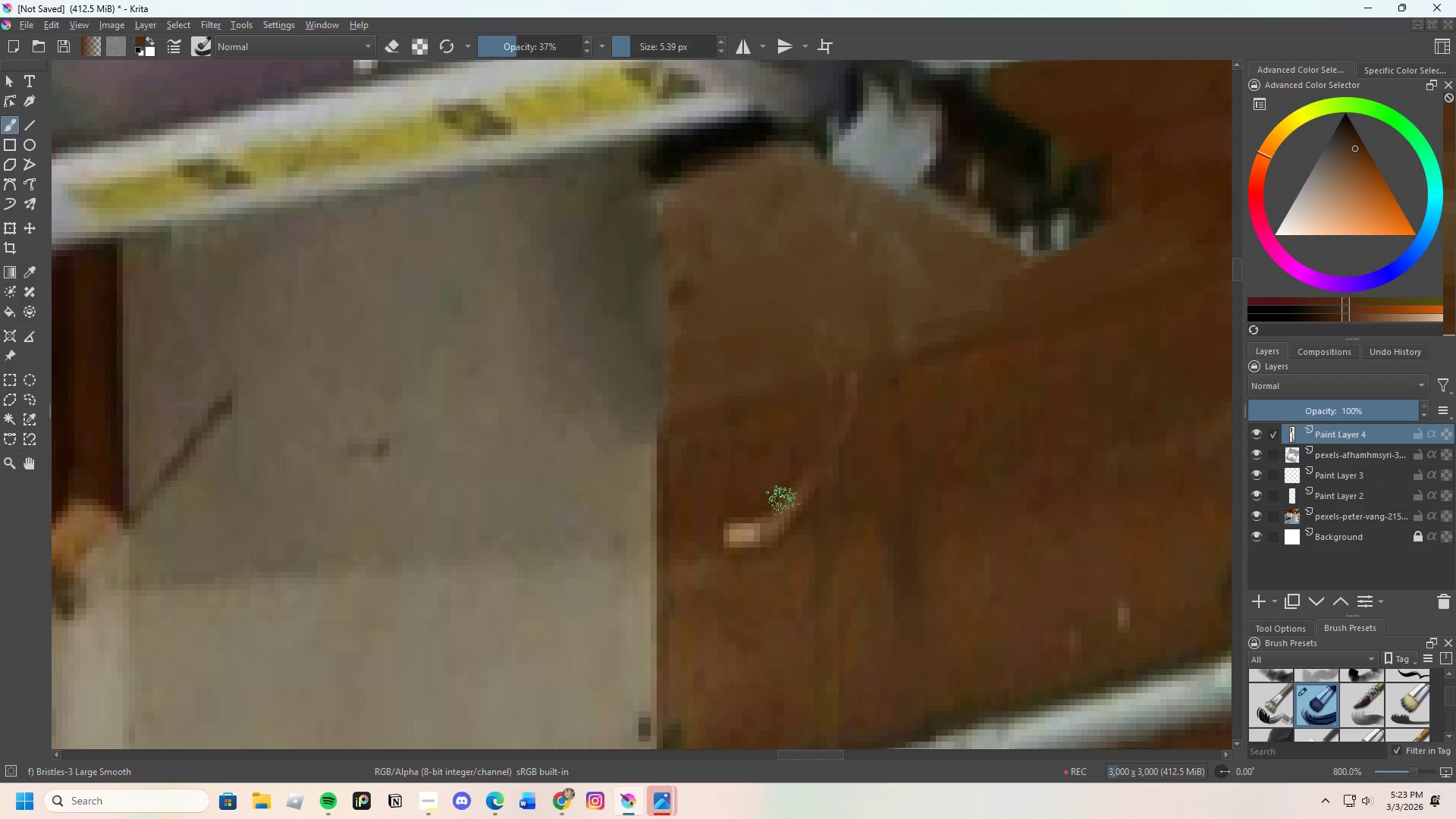 
left_click_drag(start_coordinate=[776, 513], to_coordinate=[766, 530])
 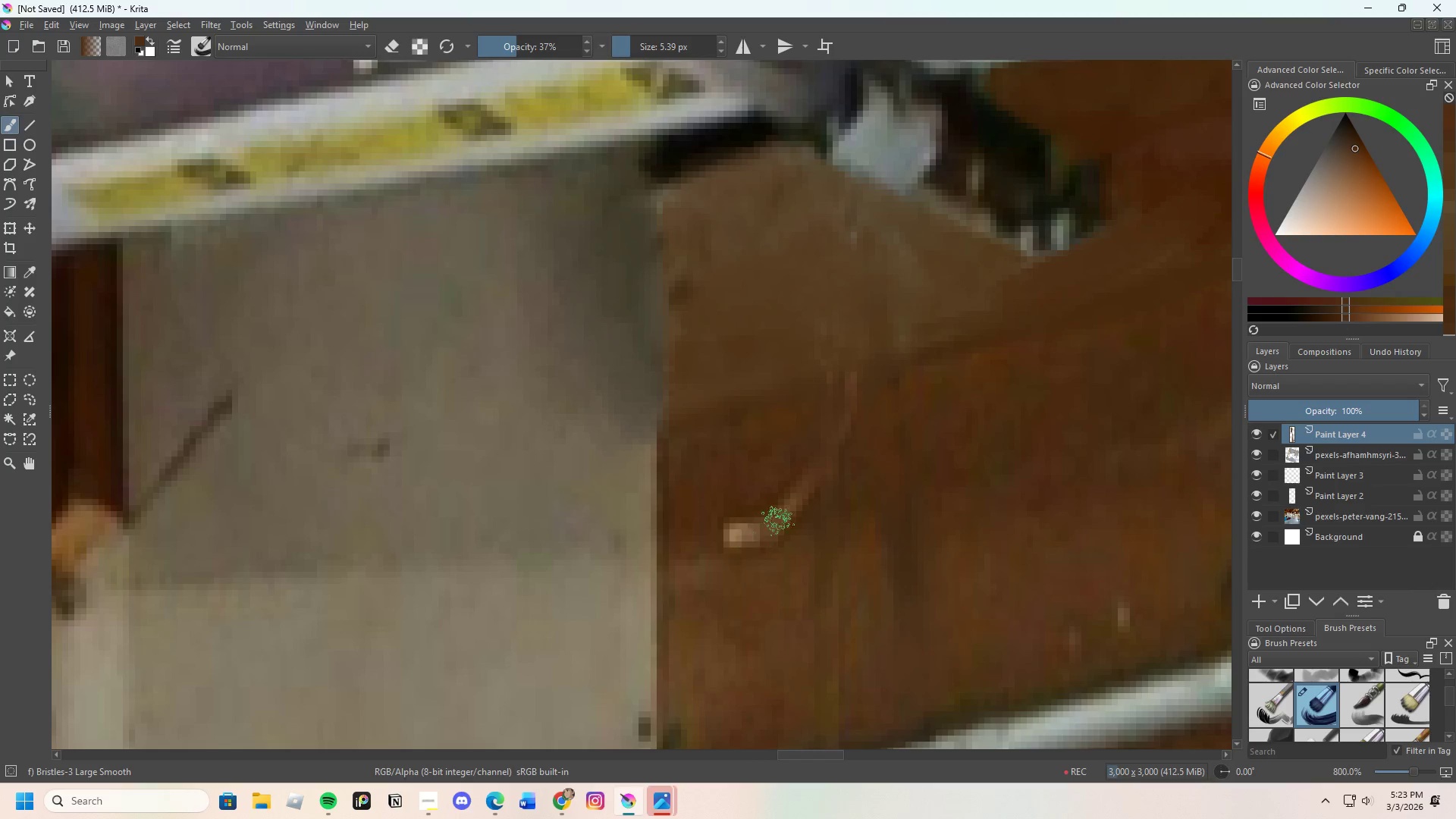 
left_click_drag(start_coordinate=[767, 529], to_coordinate=[757, 536])
 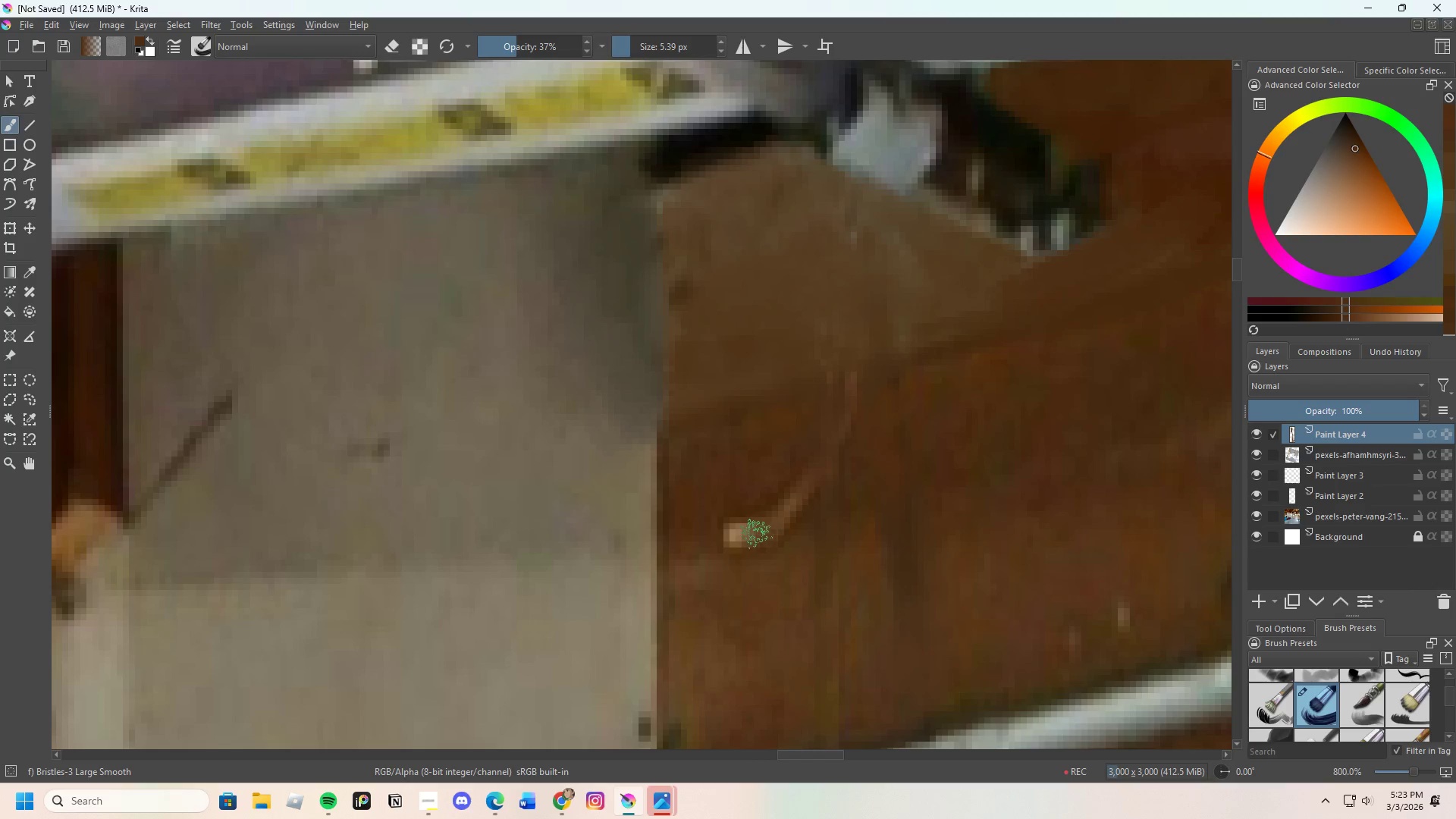 
hold_key(key=ControlLeft, duration=0.42)
 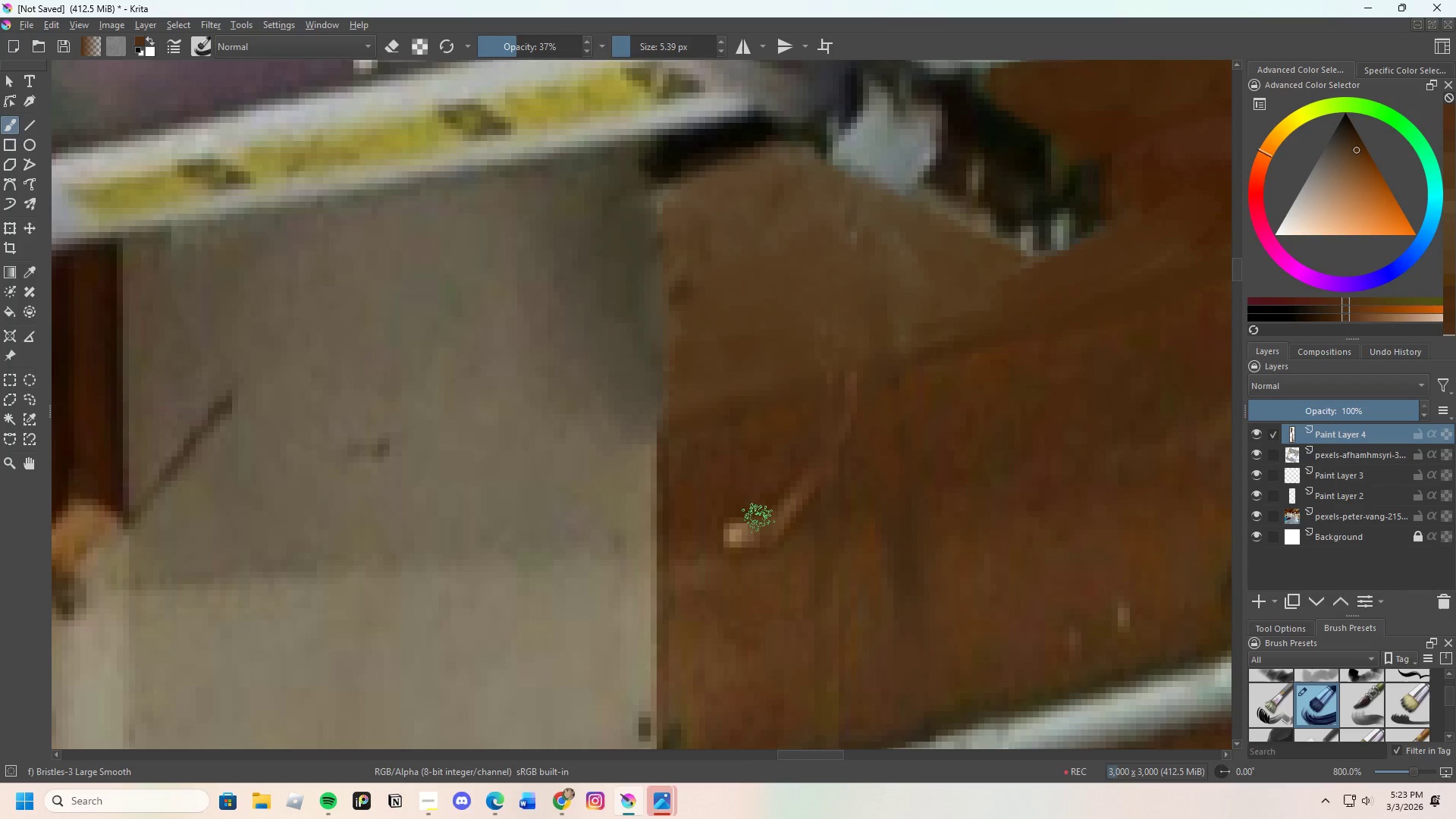 
left_click_drag(start_coordinate=[760, 515], to_coordinate=[733, 536])
 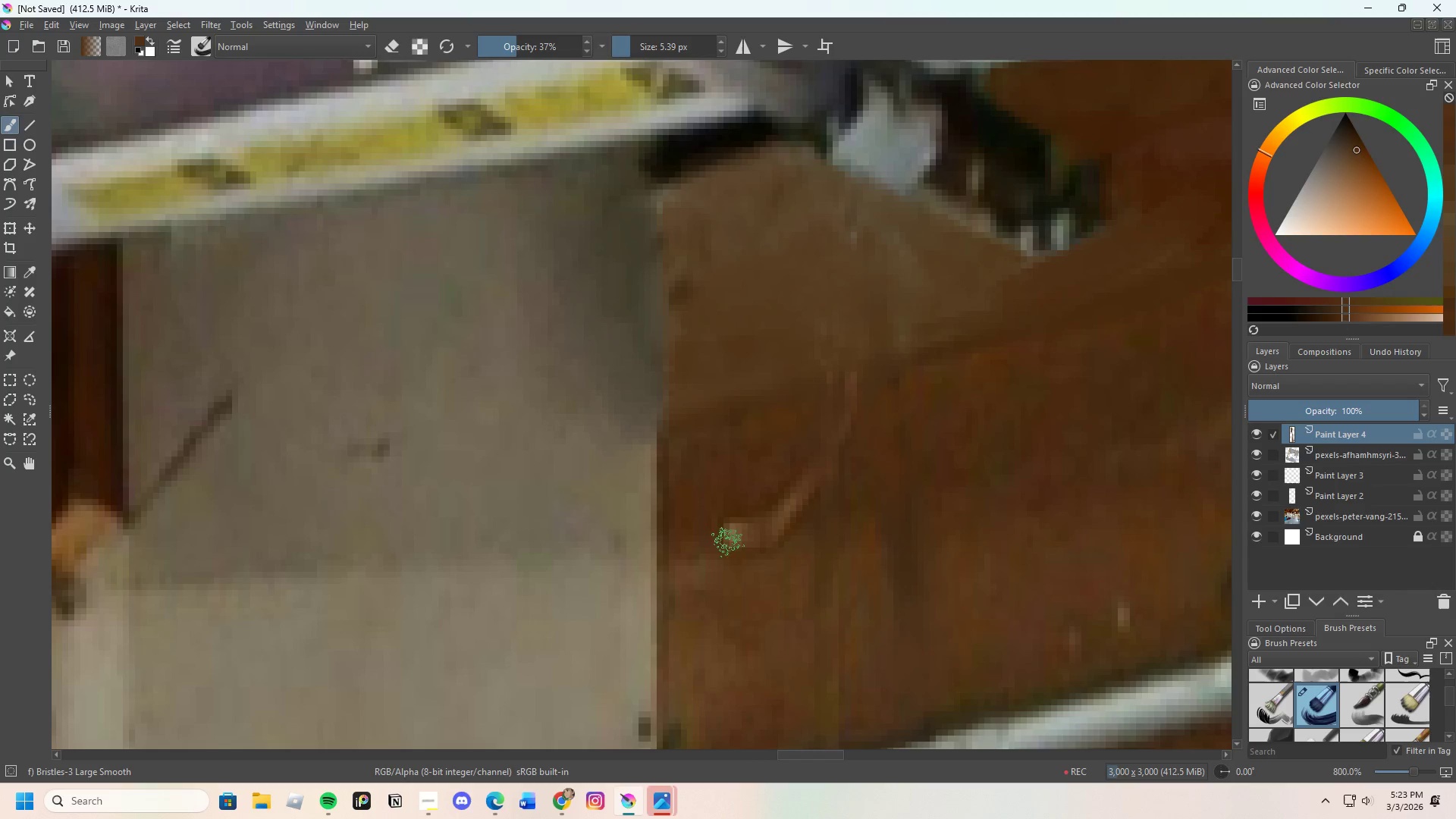 
left_click_drag(start_coordinate=[748, 521], to_coordinate=[740, 524])
 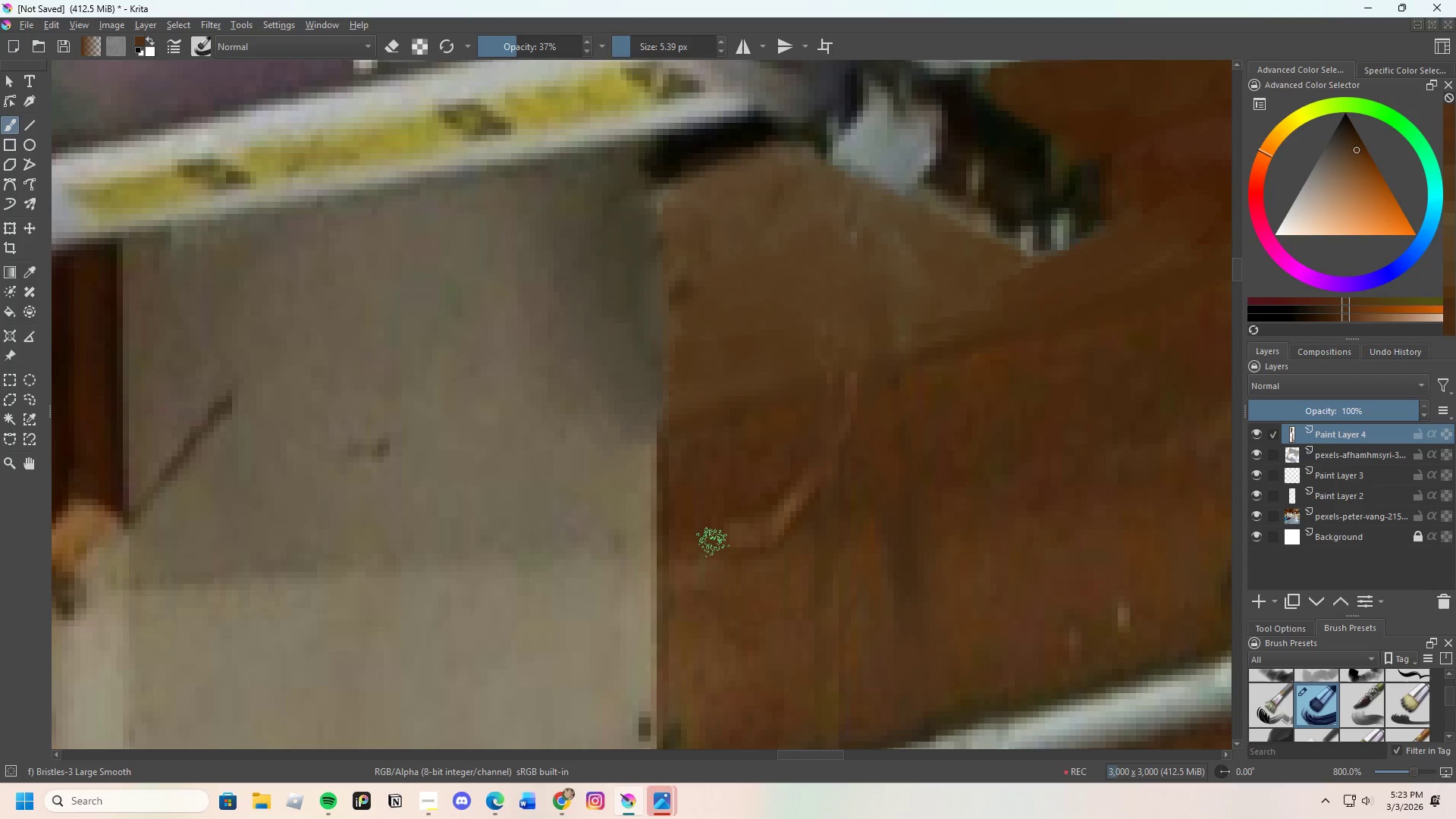 
left_click_drag(start_coordinate=[759, 529], to_coordinate=[803, 491])
 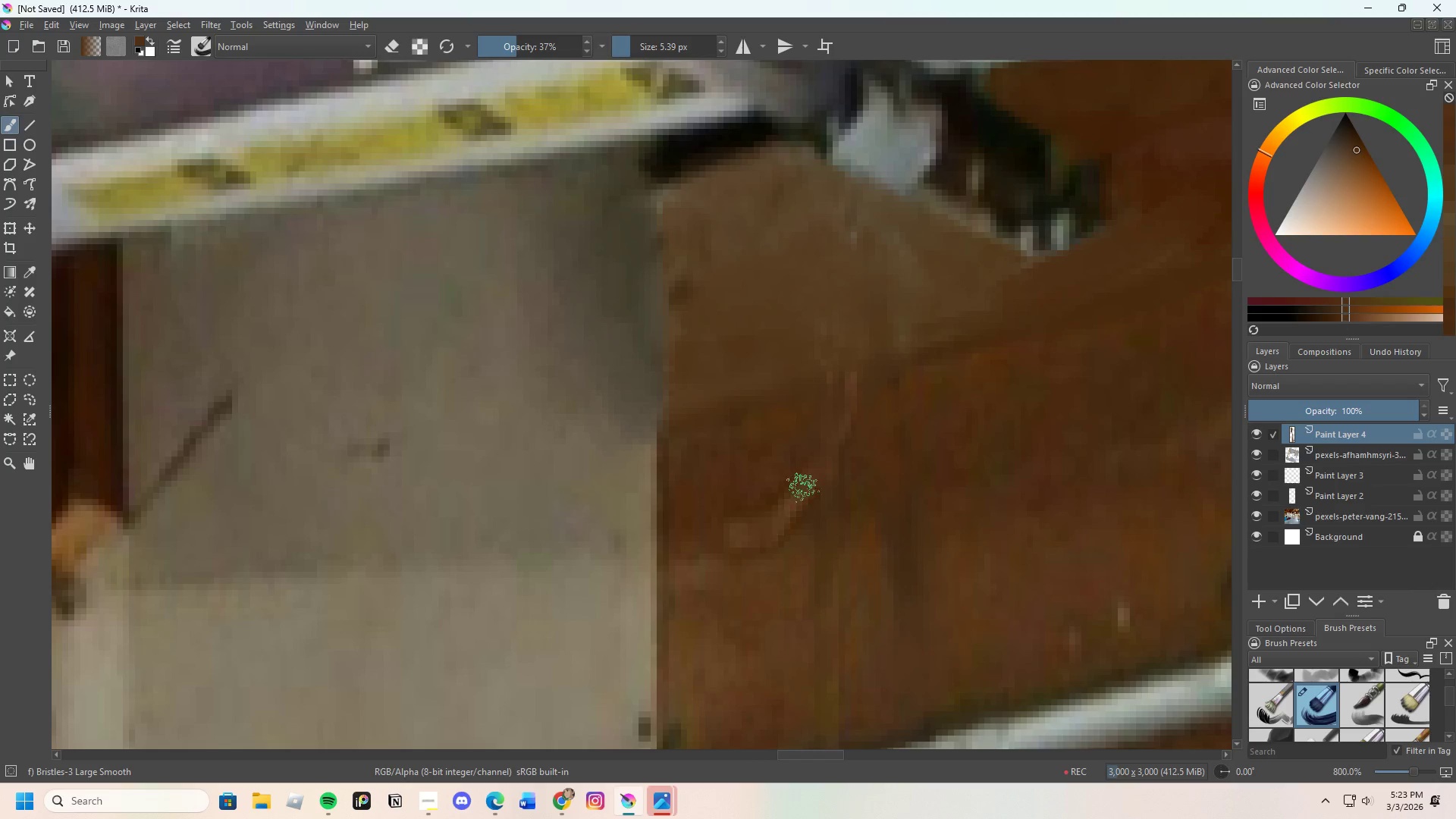 
left_click_drag(start_coordinate=[774, 510], to_coordinate=[766, 532])
 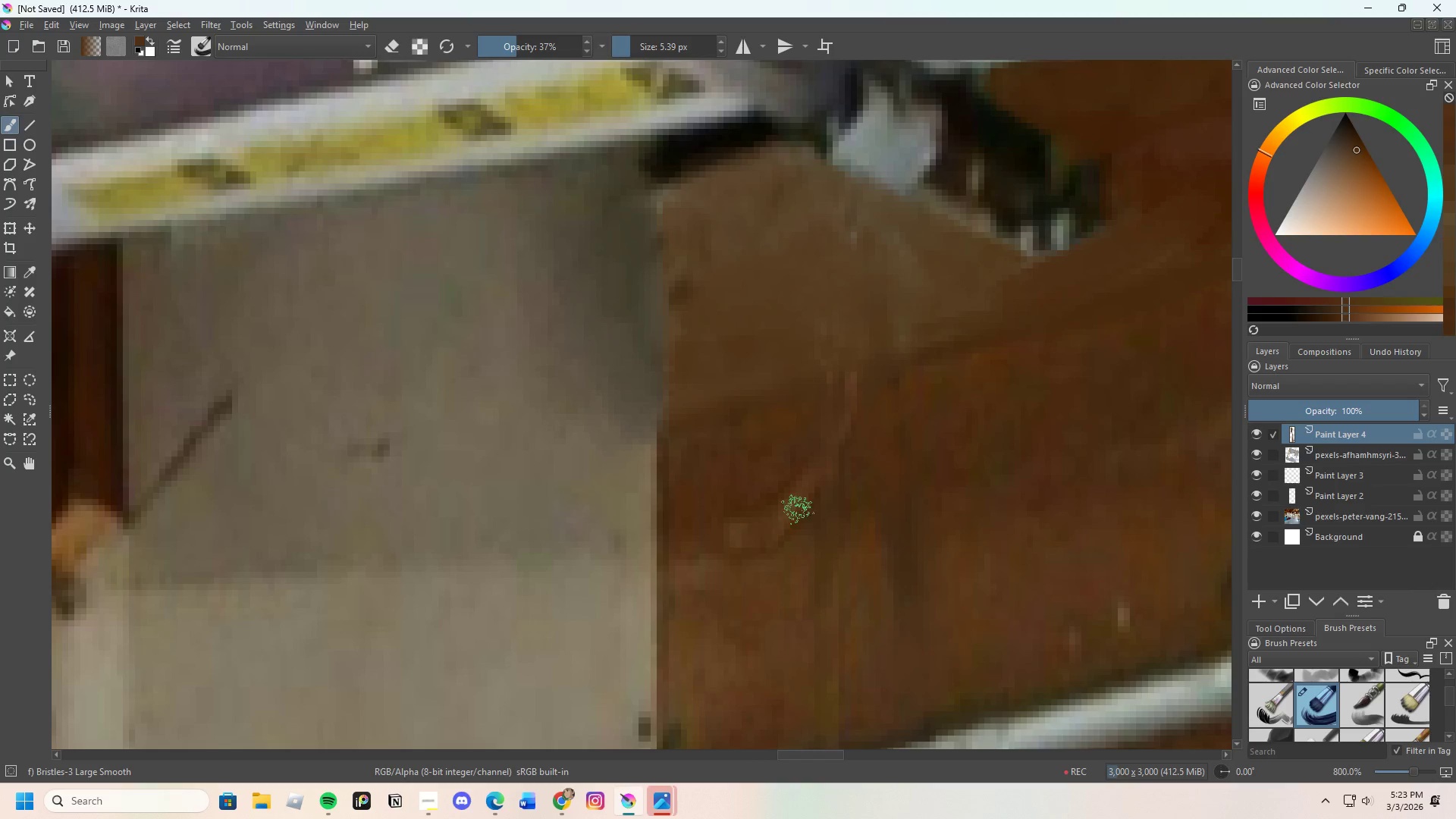 
left_click_drag(start_coordinate=[792, 519], to_coordinate=[783, 536])
 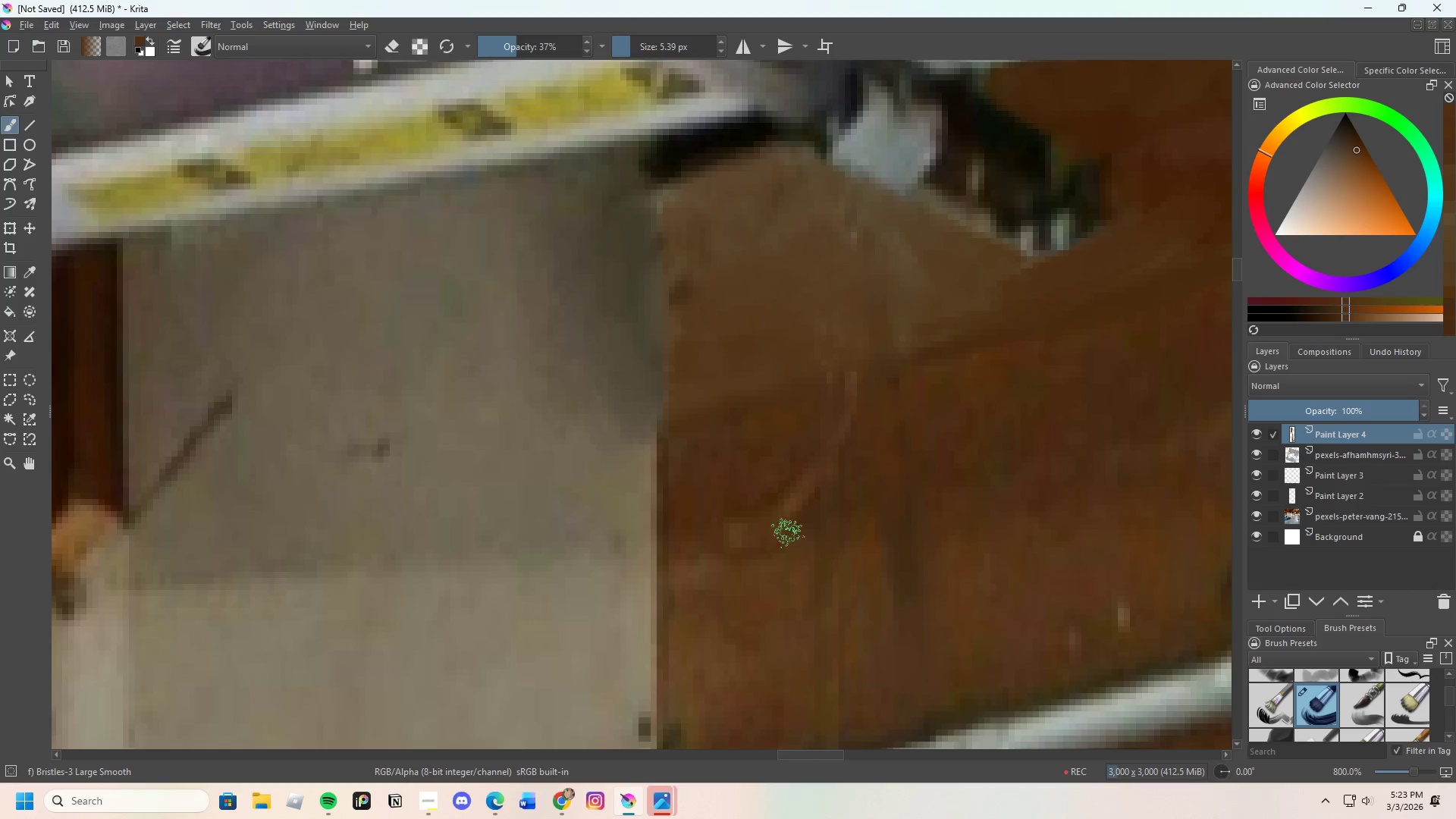 
key(Control+ControlLeft)
 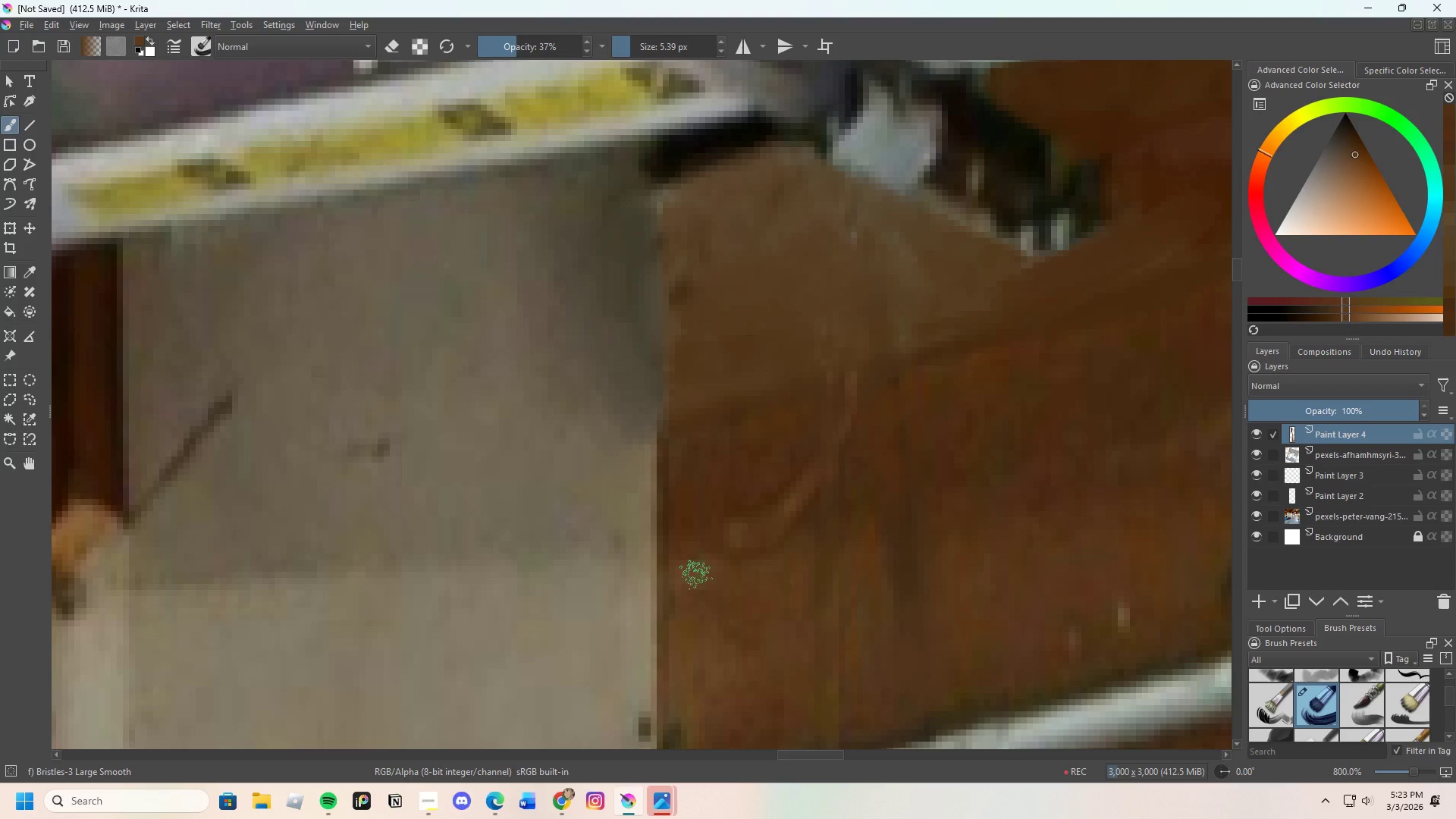 
left_click_drag(start_coordinate=[696, 575], to_coordinate=[802, 541])
 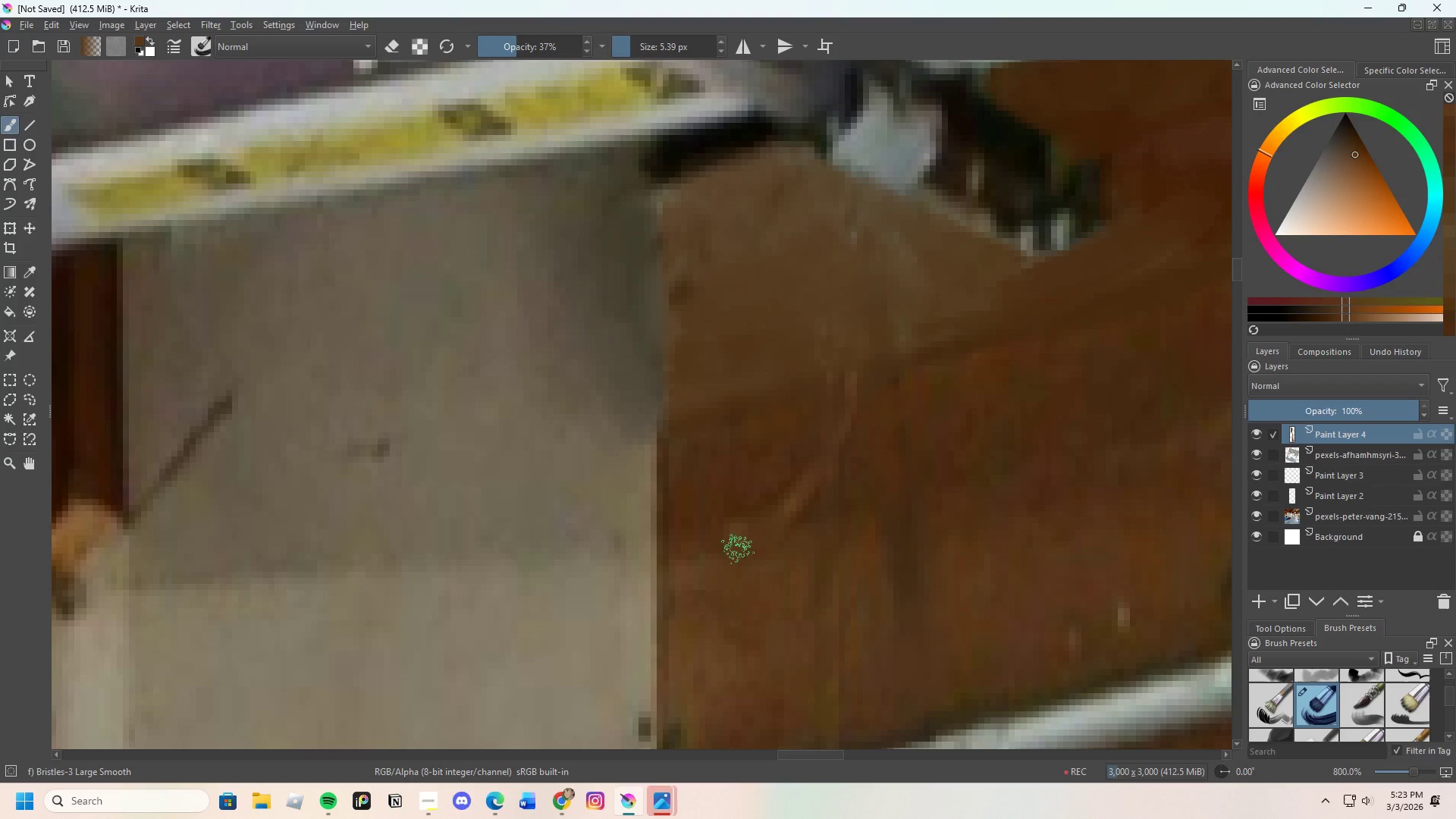 
left_click_drag(start_coordinate=[757, 549], to_coordinate=[809, 536])
 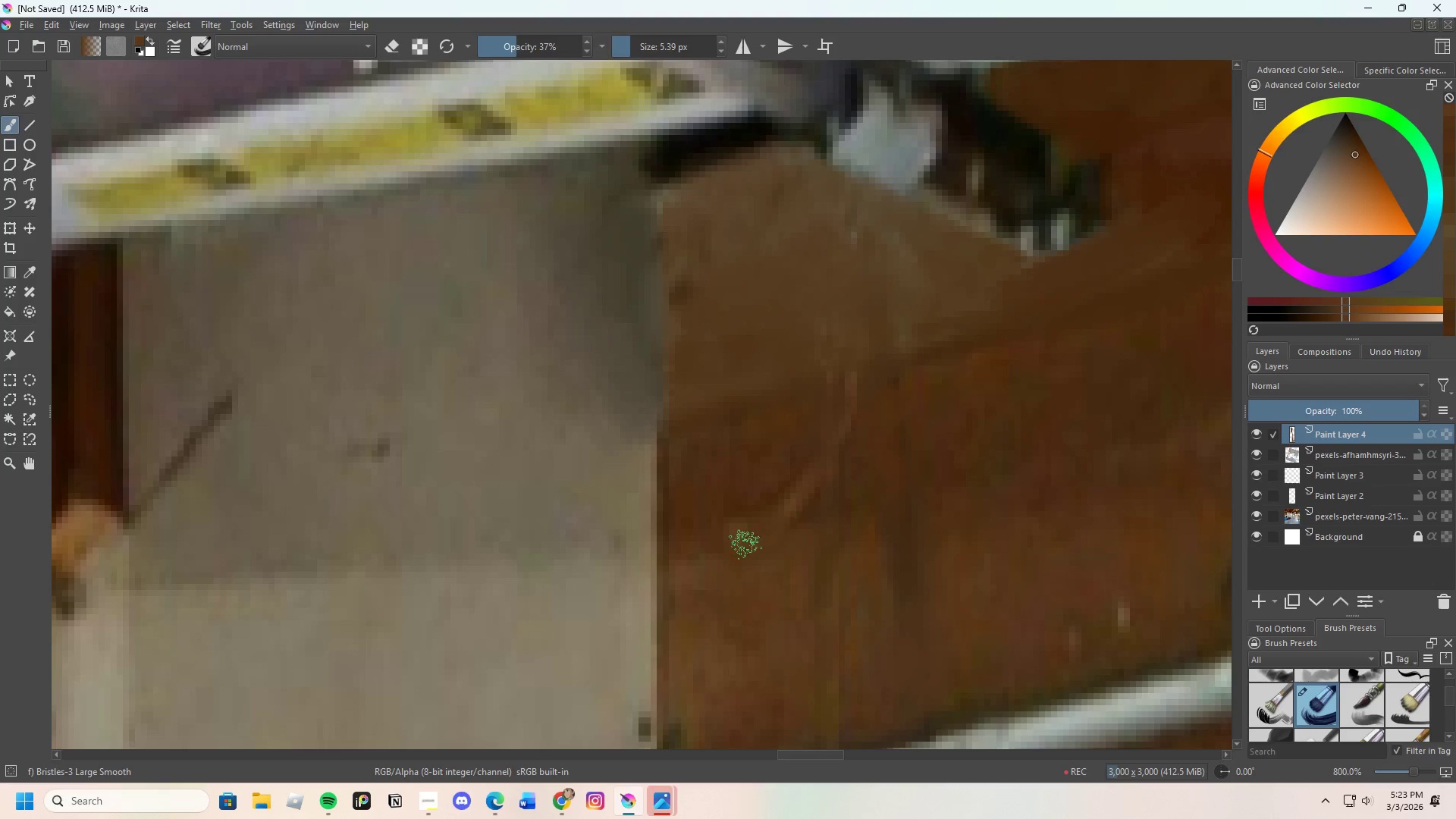 
left_click_drag(start_coordinate=[744, 545], to_coordinate=[823, 498])
 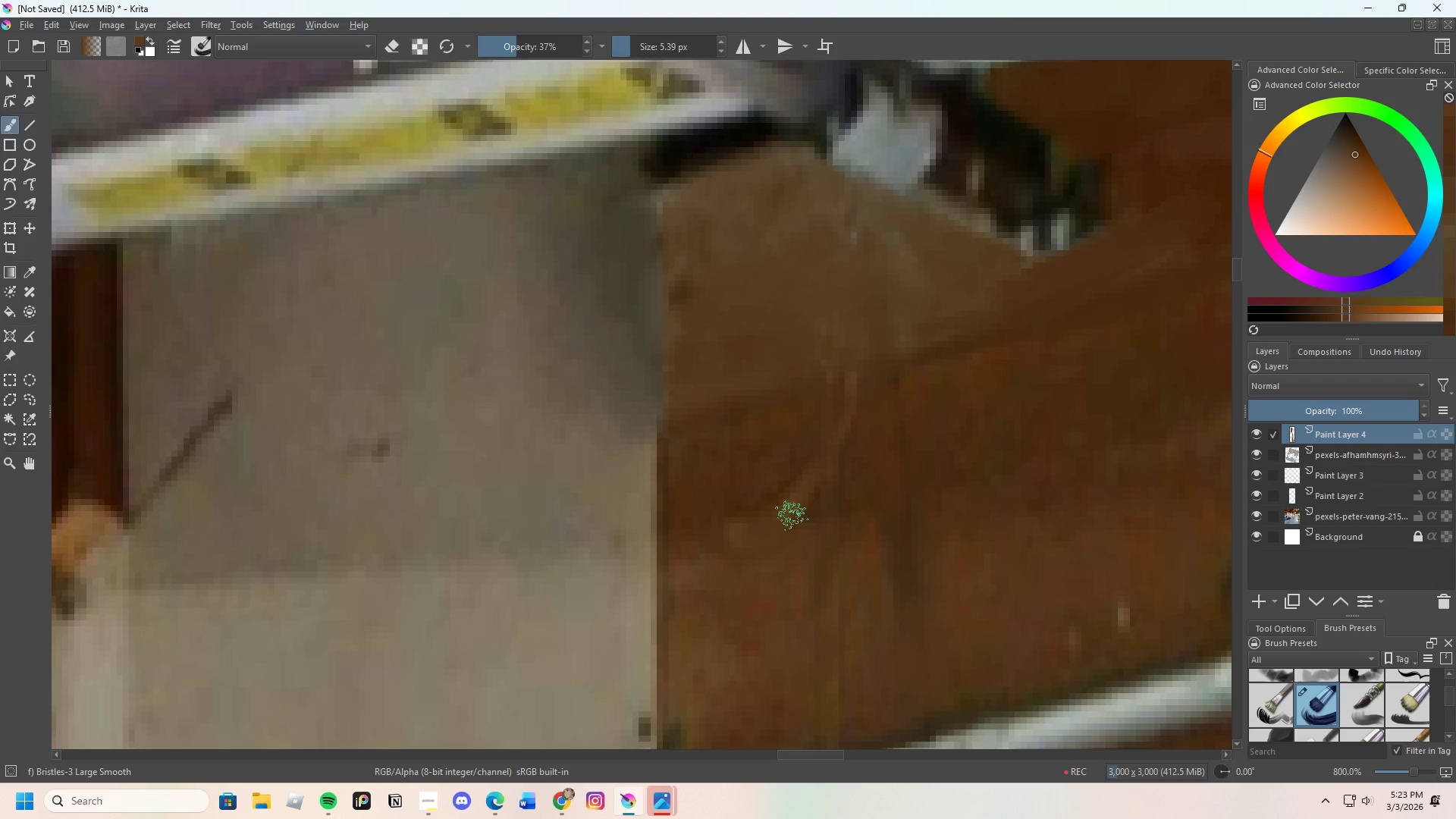 
left_click_drag(start_coordinate=[746, 526], to_coordinate=[782, 511])
 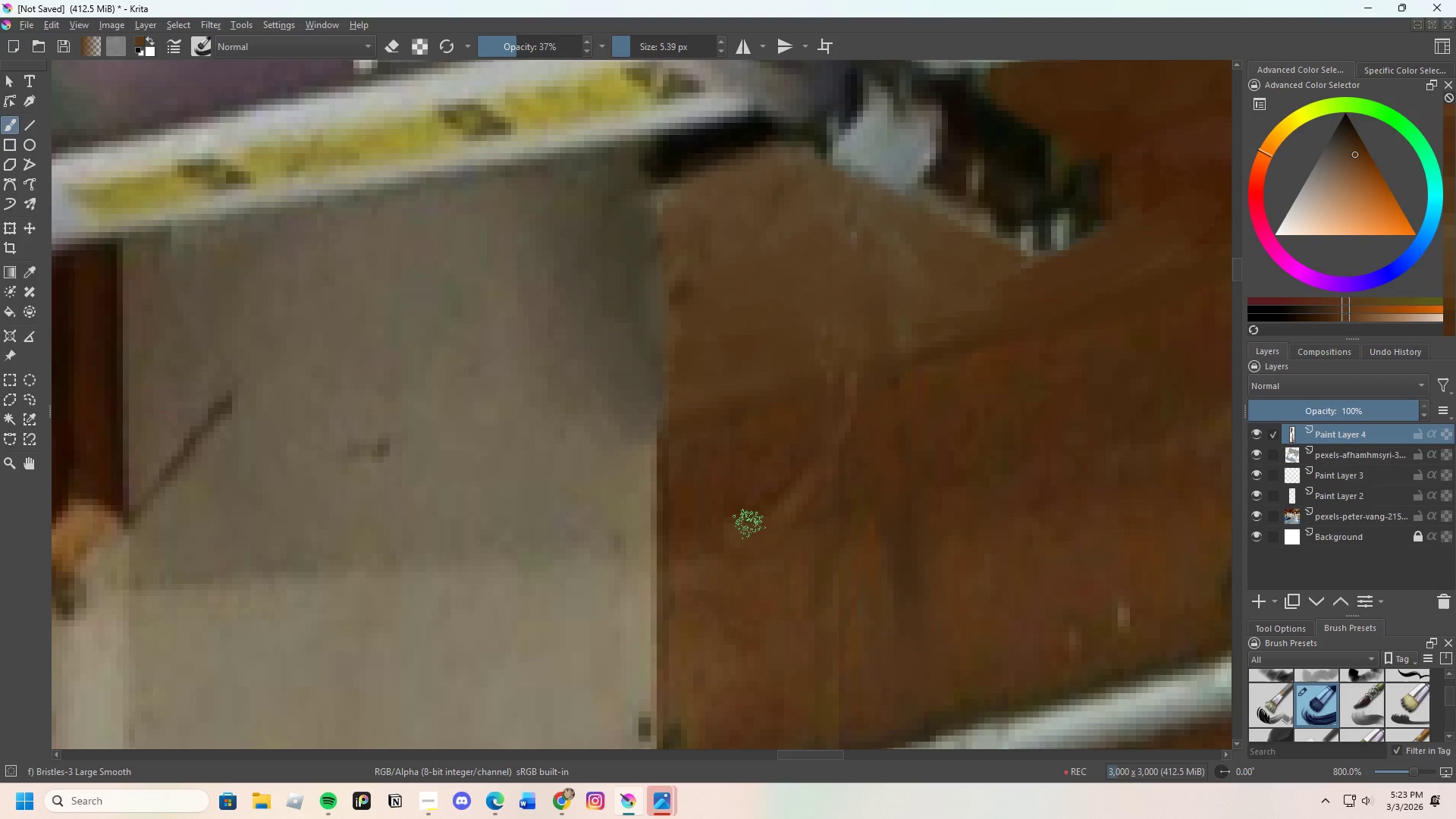 
left_click_drag(start_coordinate=[767, 524], to_coordinate=[766, 512])
 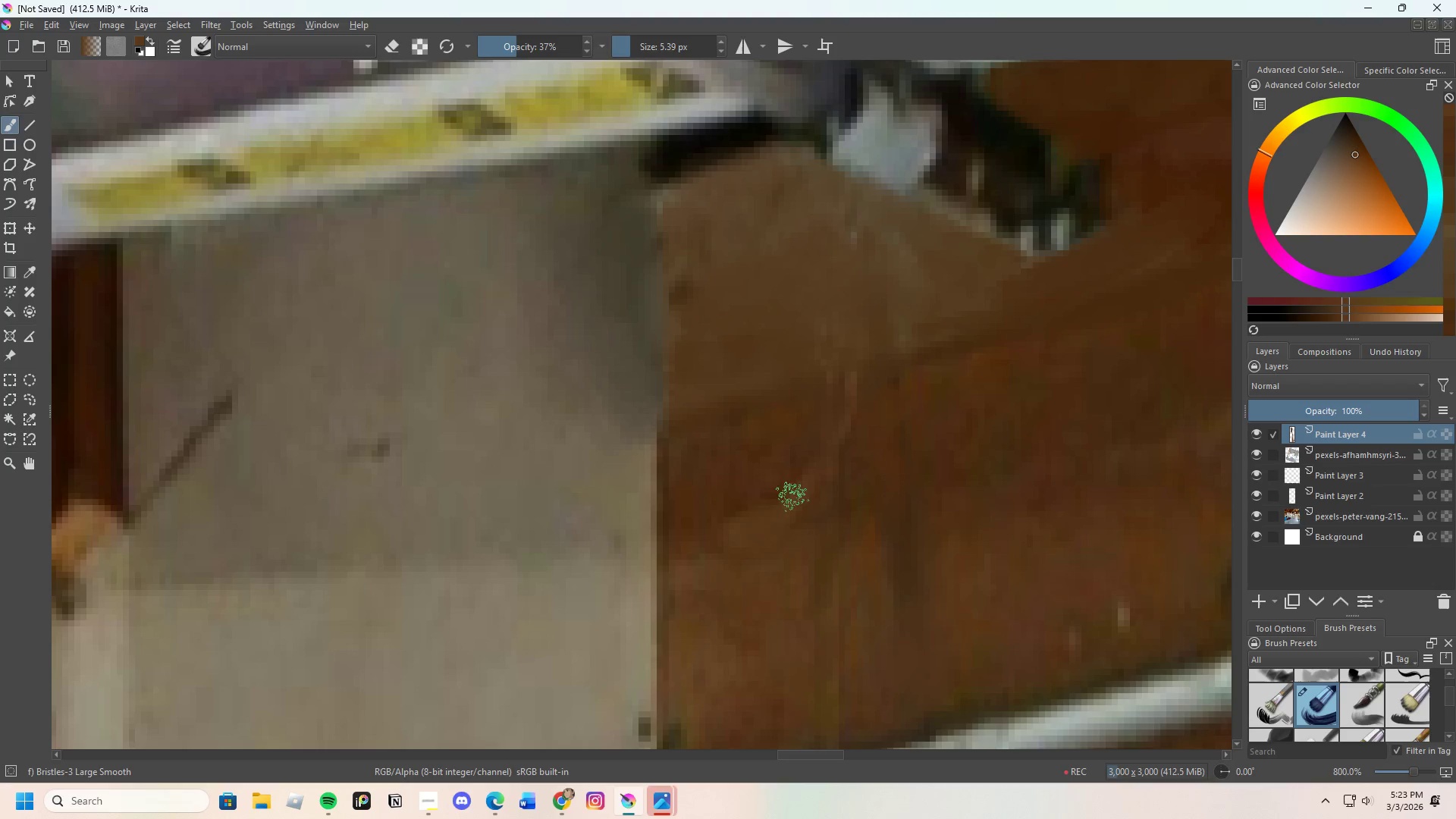 
left_click_drag(start_coordinate=[777, 506], to_coordinate=[808, 484])
 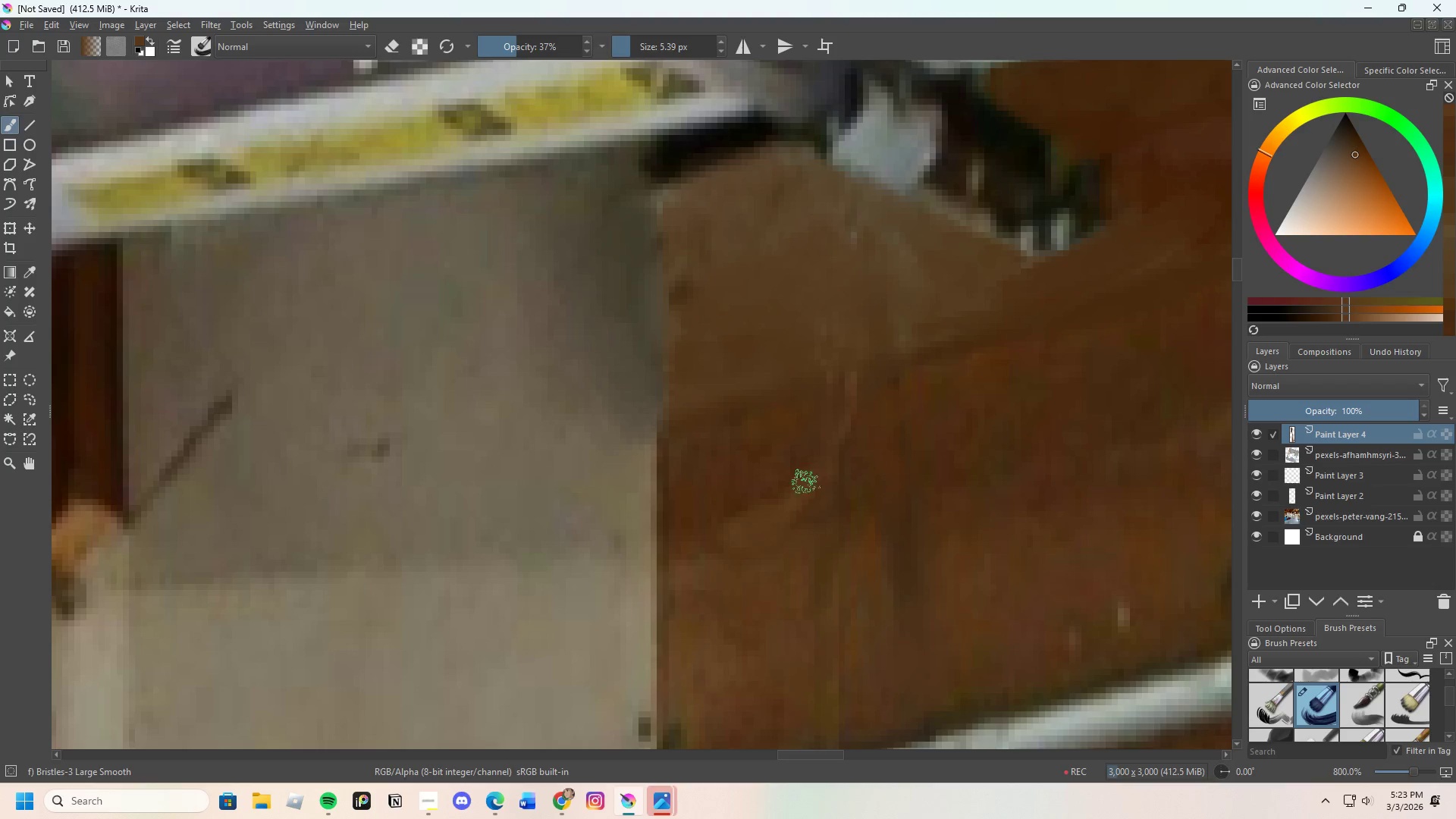 
left_click_drag(start_coordinate=[786, 510], to_coordinate=[781, 527])
 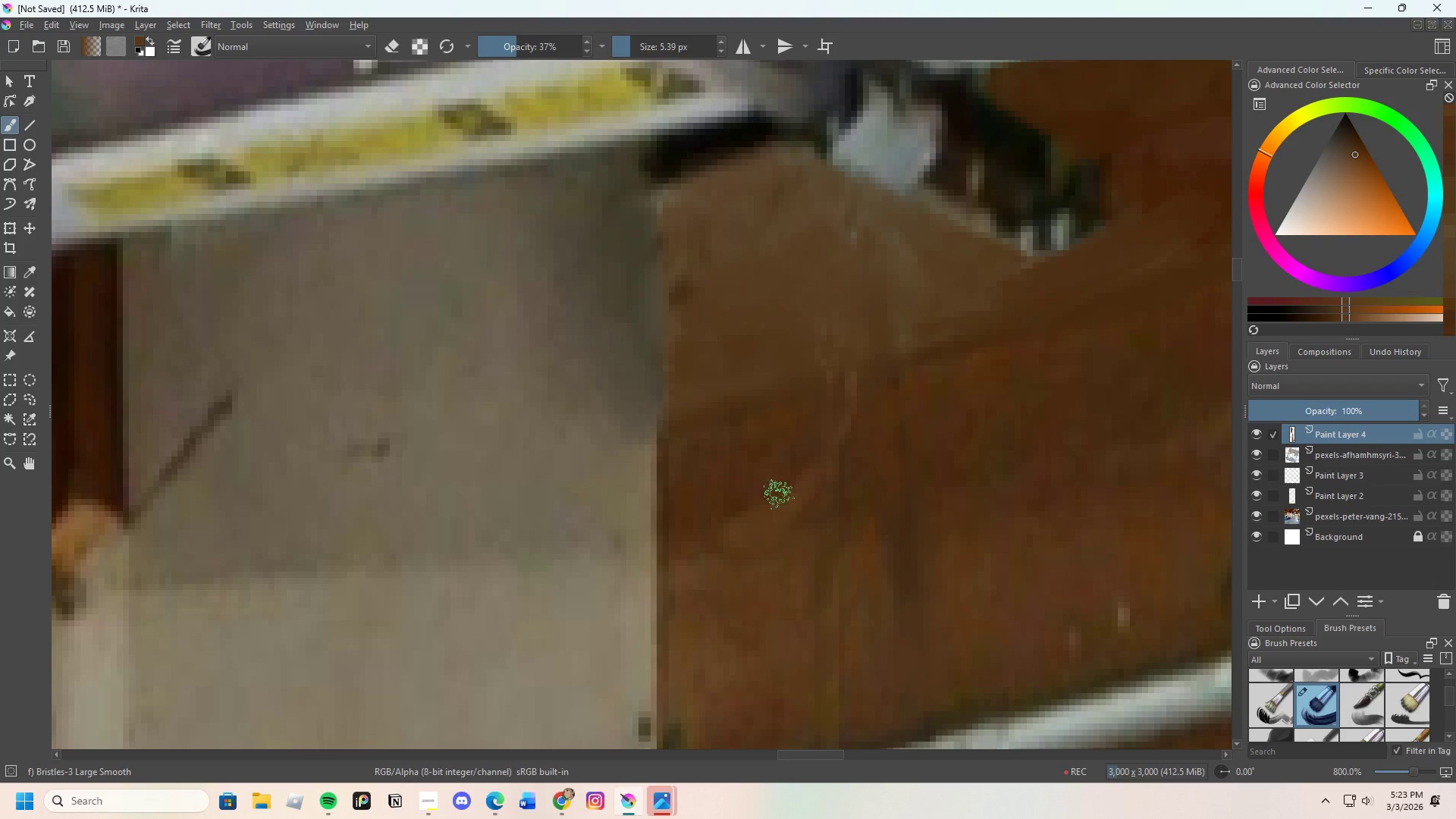 
key(Control+ControlLeft)
 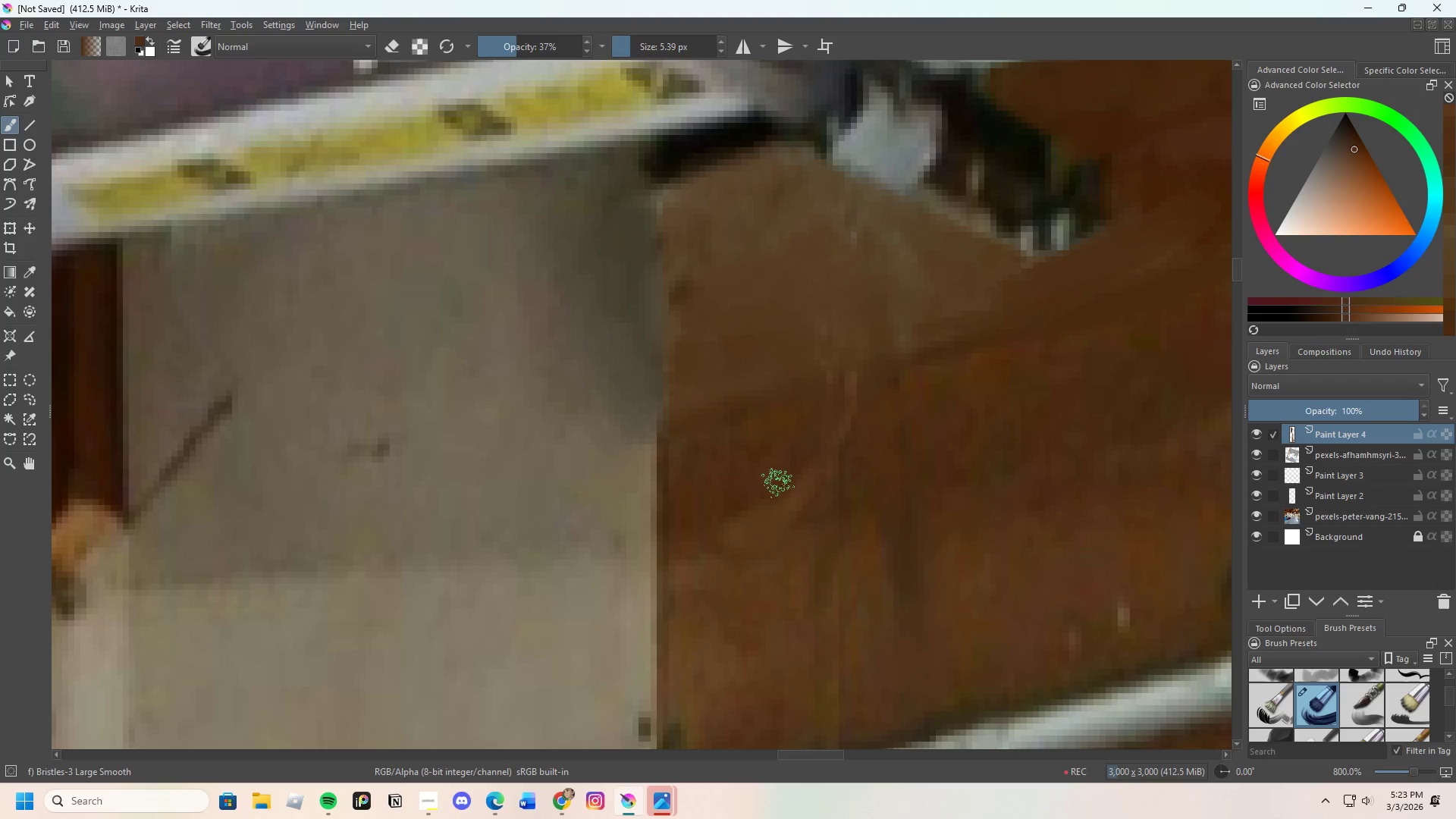 
left_click_drag(start_coordinate=[774, 492], to_coordinate=[713, 526])
 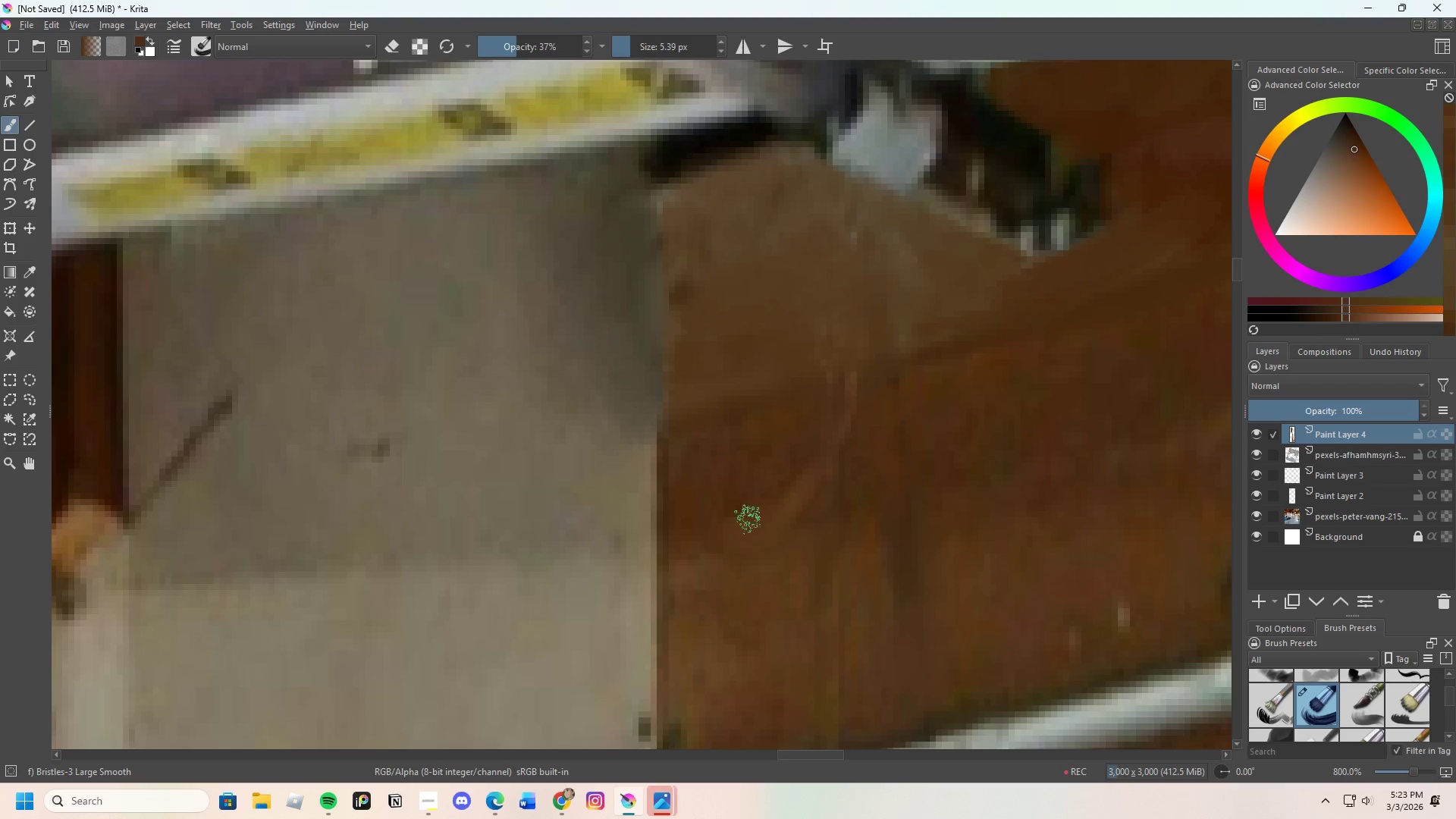 
left_click_drag(start_coordinate=[756, 519], to_coordinate=[793, 490])
 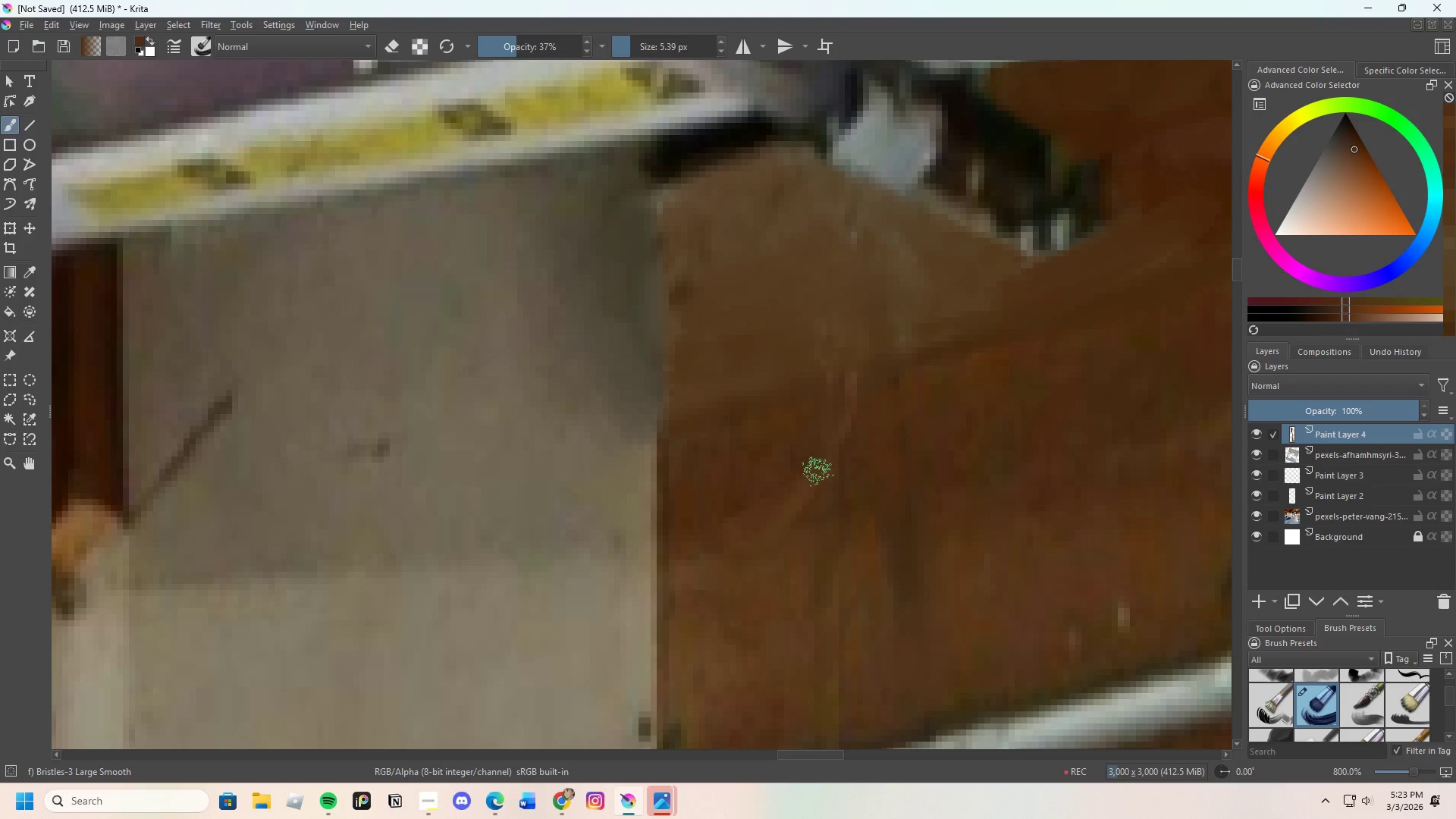 
left_click_drag(start_coordinate=[814, 476], to_coordinate=[810, 478])
 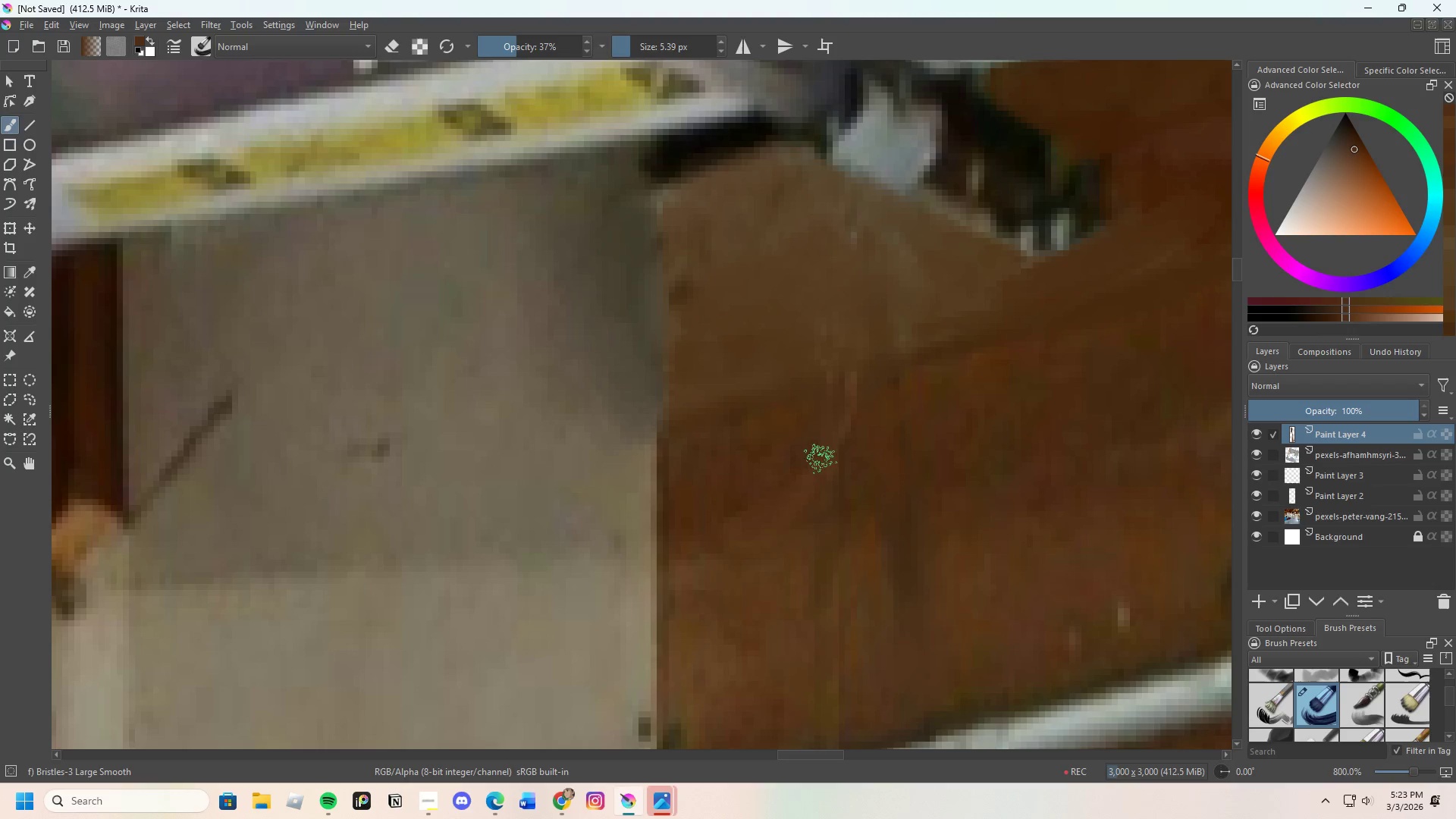 
left_click_drag(start_coordinate=[811, 478], to_coordinate=[814, 508])
 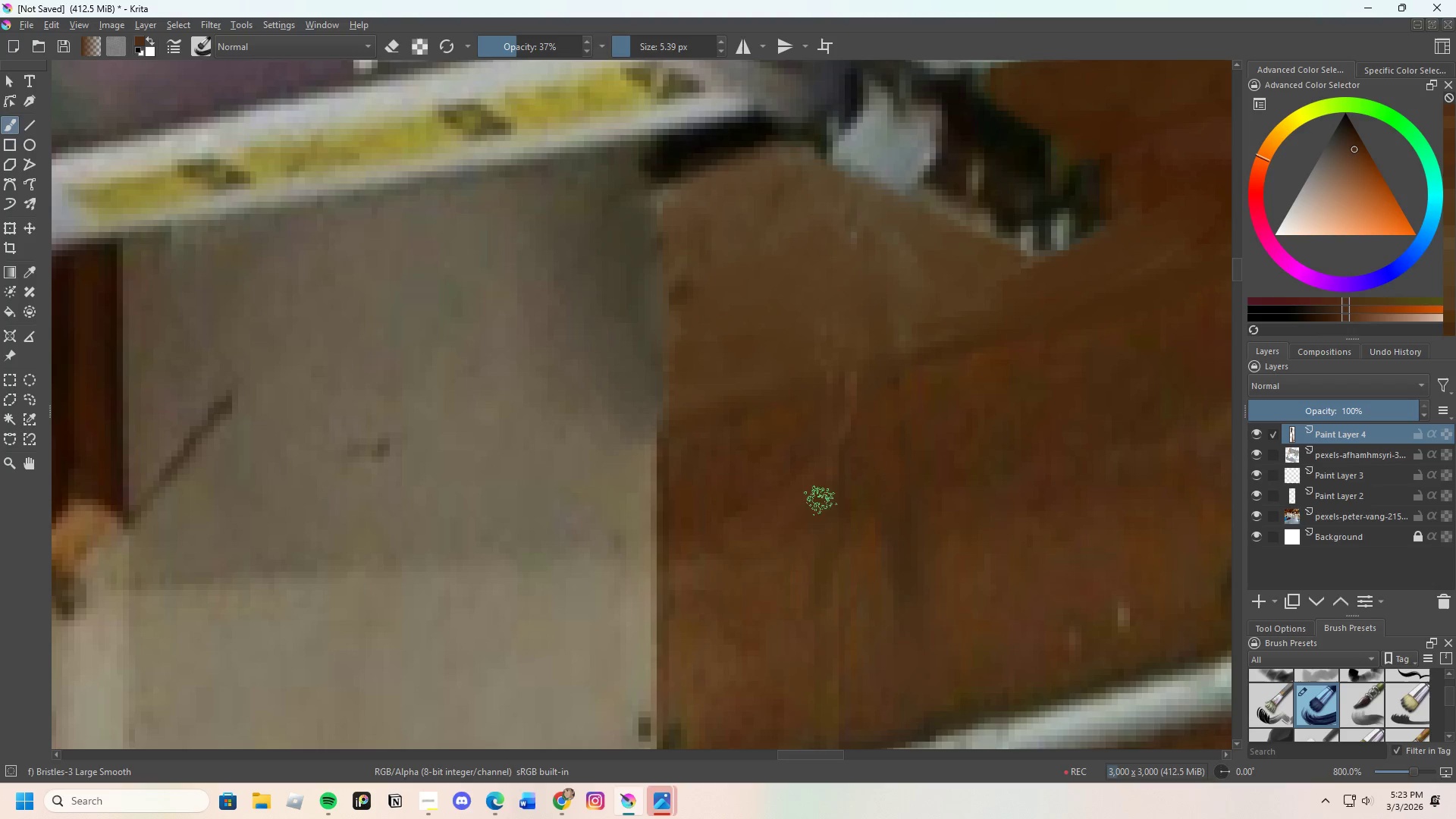 
left_click_drag(start_coordinate=[816, 509], to_coordinate=[828, 475])
 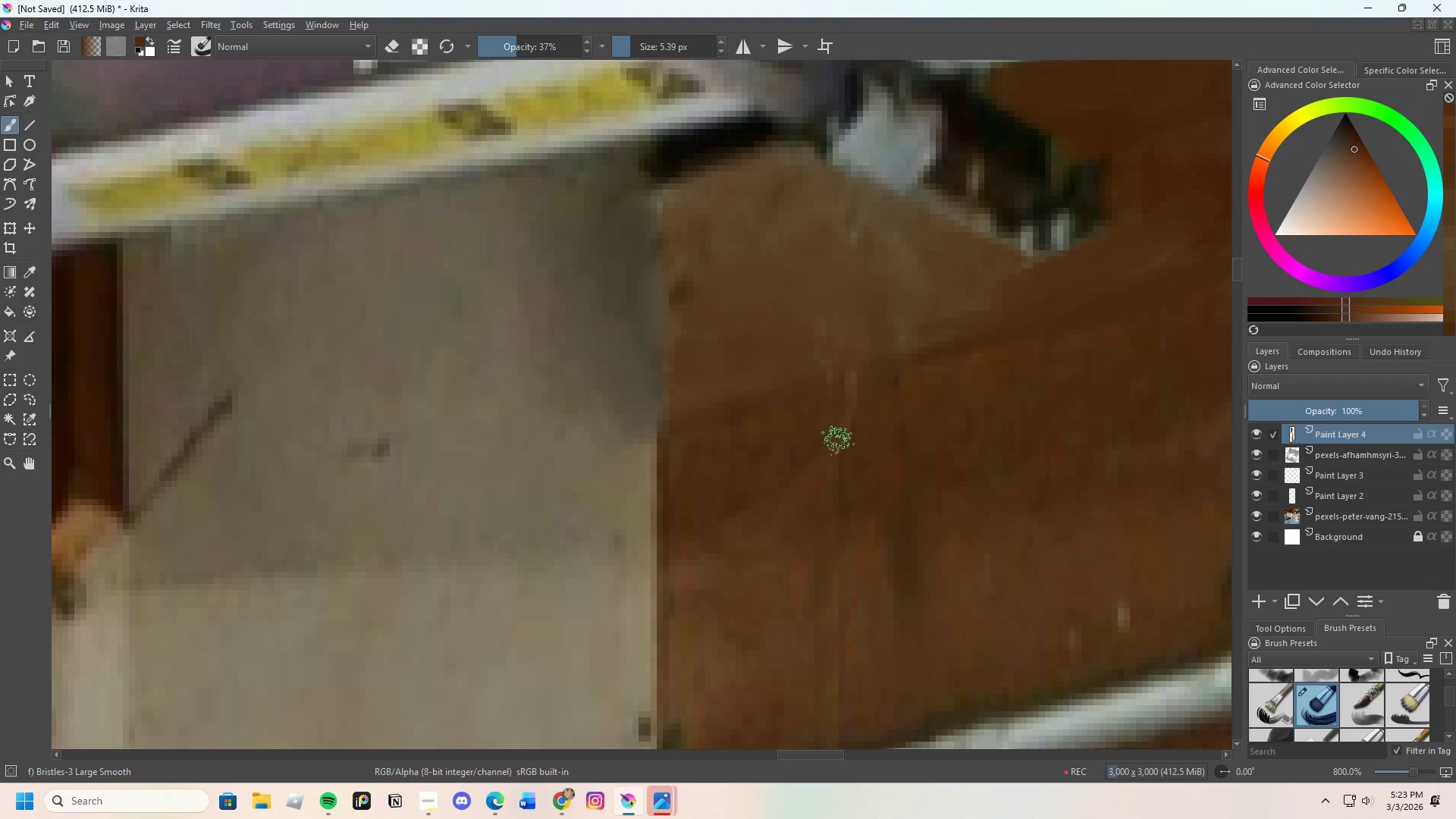 
hold_key(key=ControlLeft, duration=0.38)
left_click_drag(start_coordinate=[871, 400], to_coordinate=[871, 396])
 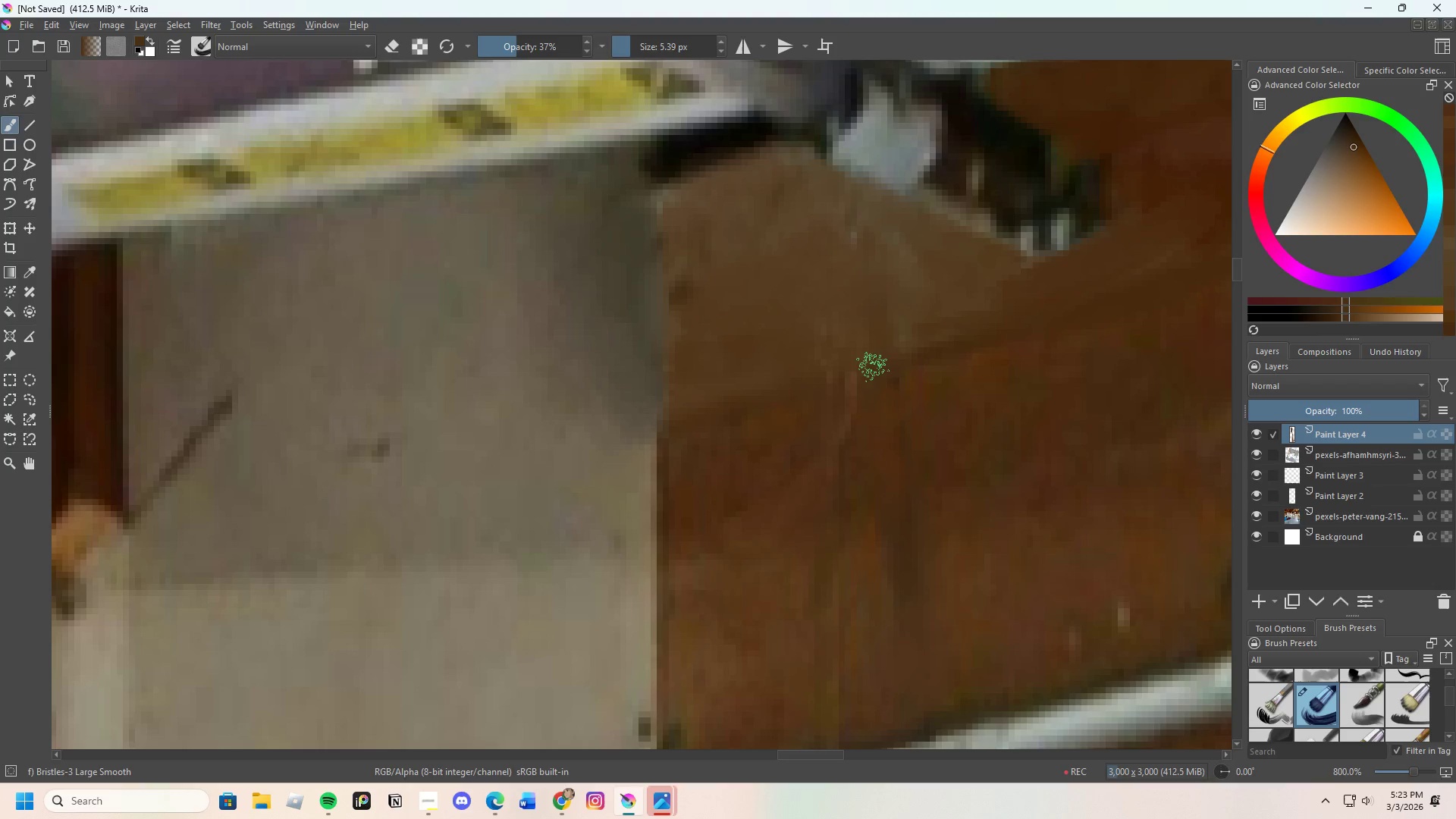 
left_click_drag(start_coordinate=[865, 378], to_coordinate=[858, 423])
 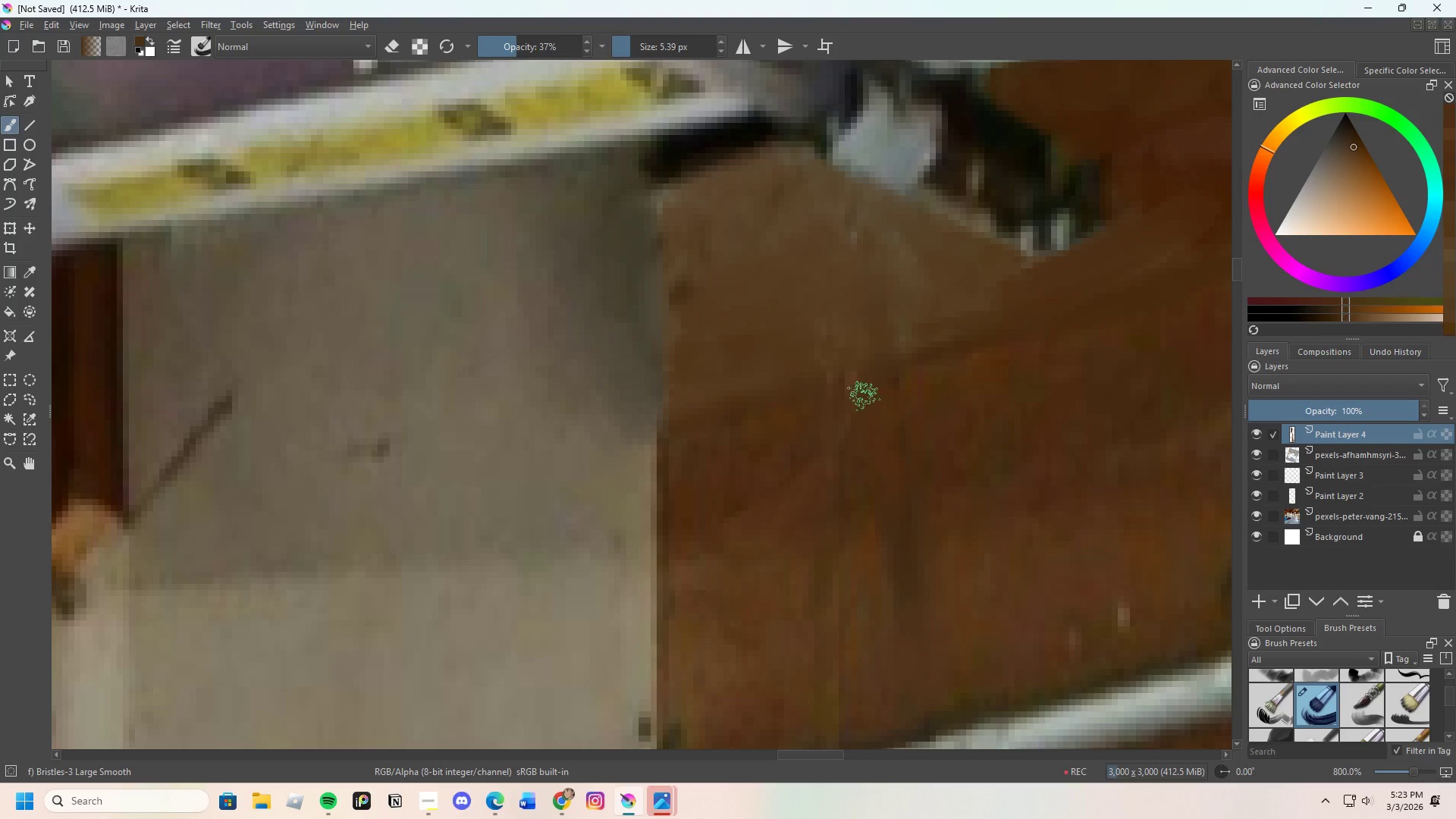 
left_click_drag(start_coordinate=[852, 397], to_coordinate=[838, 402])
 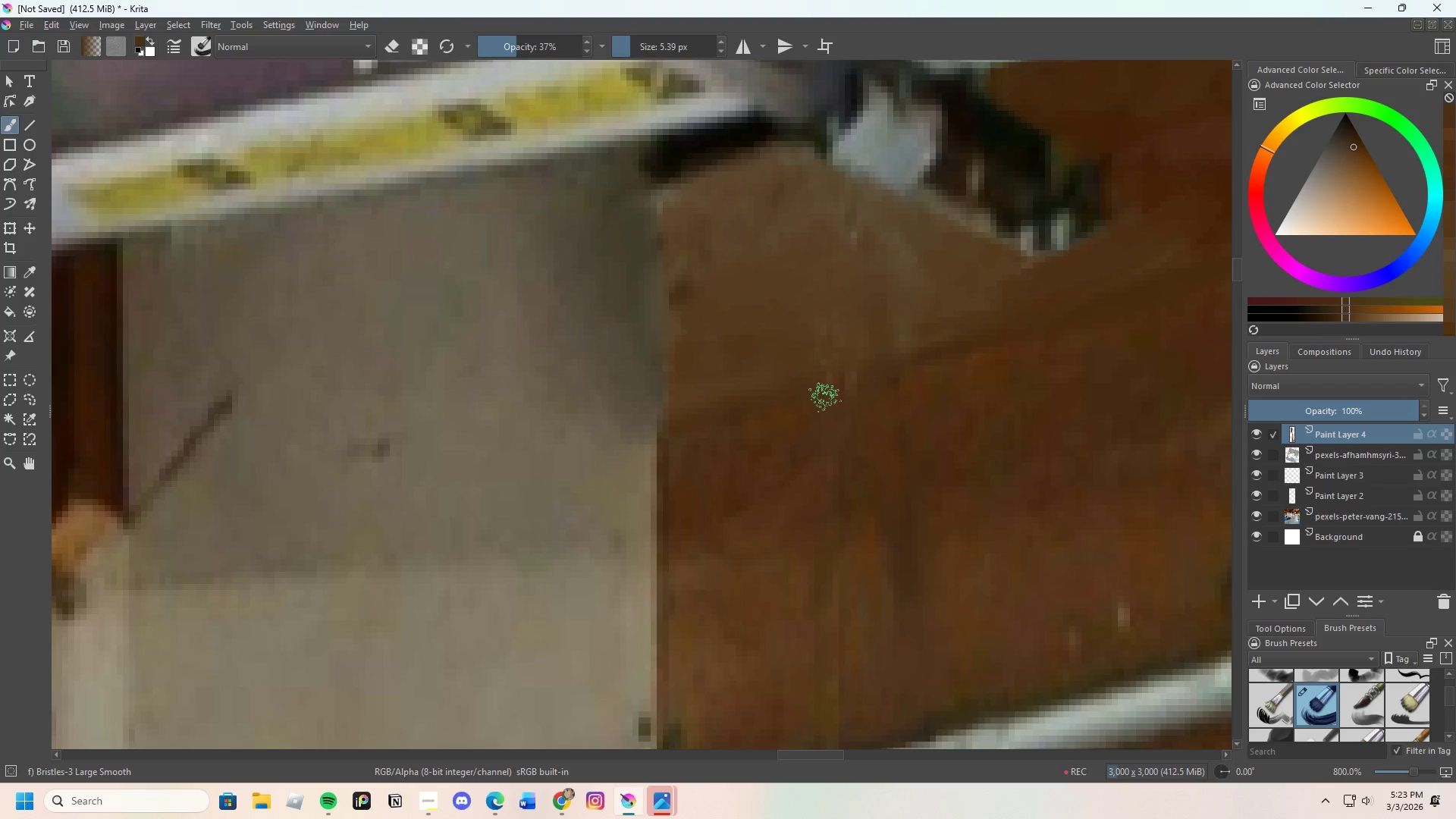 
left_click_drag(start_coordinate=[825, 397], to_coordinate=[842, 375])
 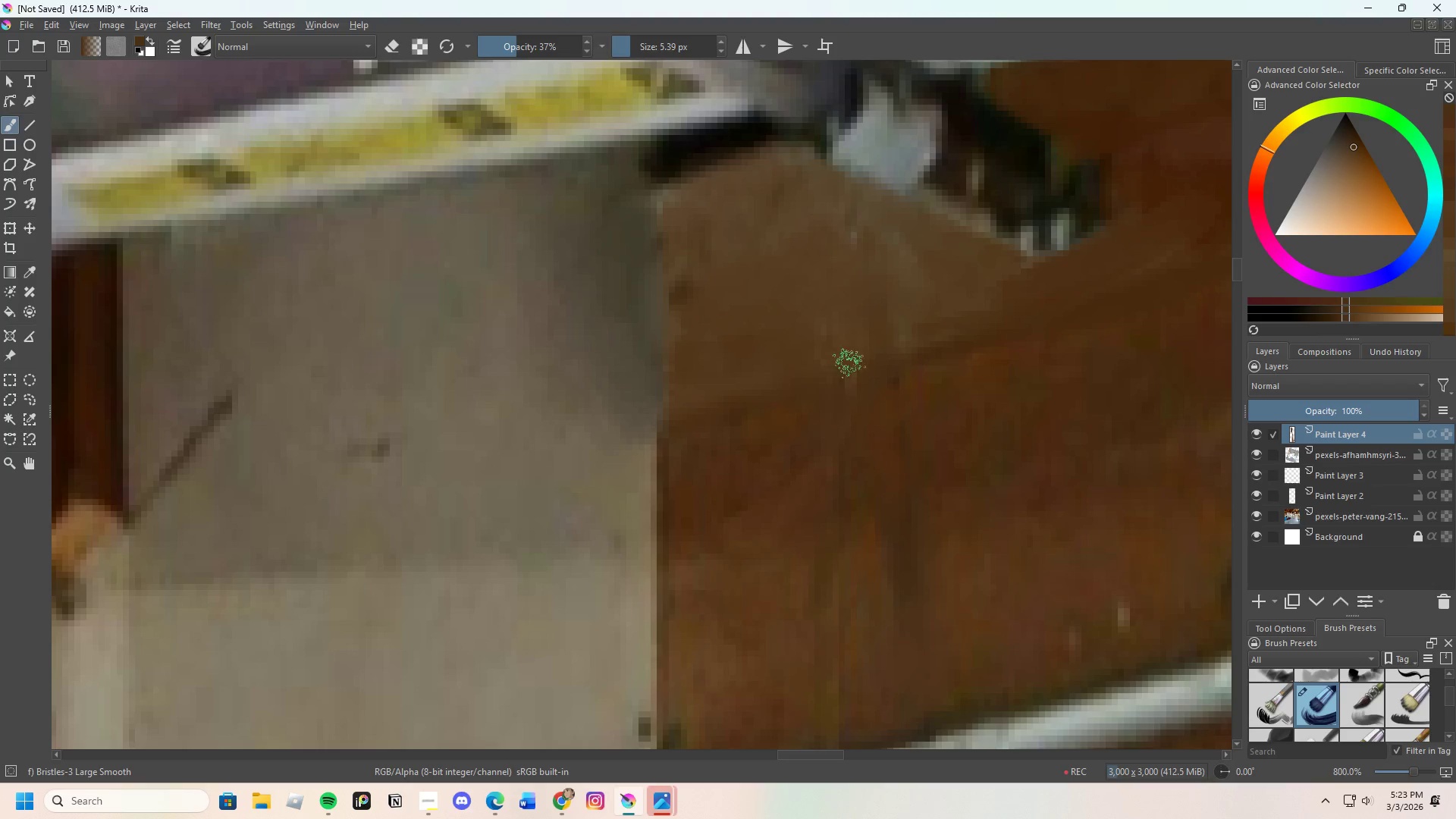 
left_click_drag(start_coordinate=[844, 372], to_coordinate=[840, 397])
 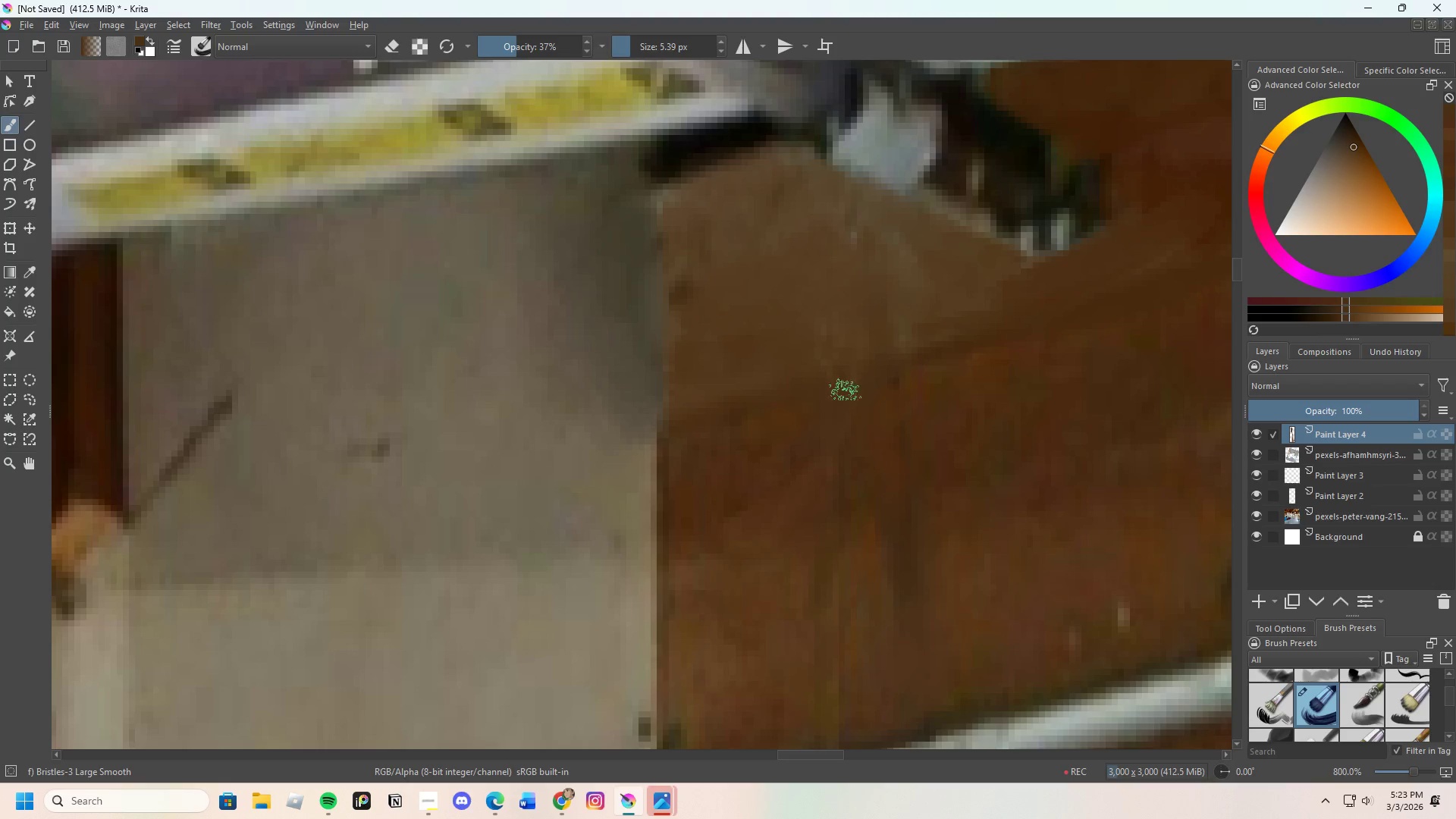 
left_click_drag(start_coordinate=[836, 432], to_coordinate=[827, 450])
 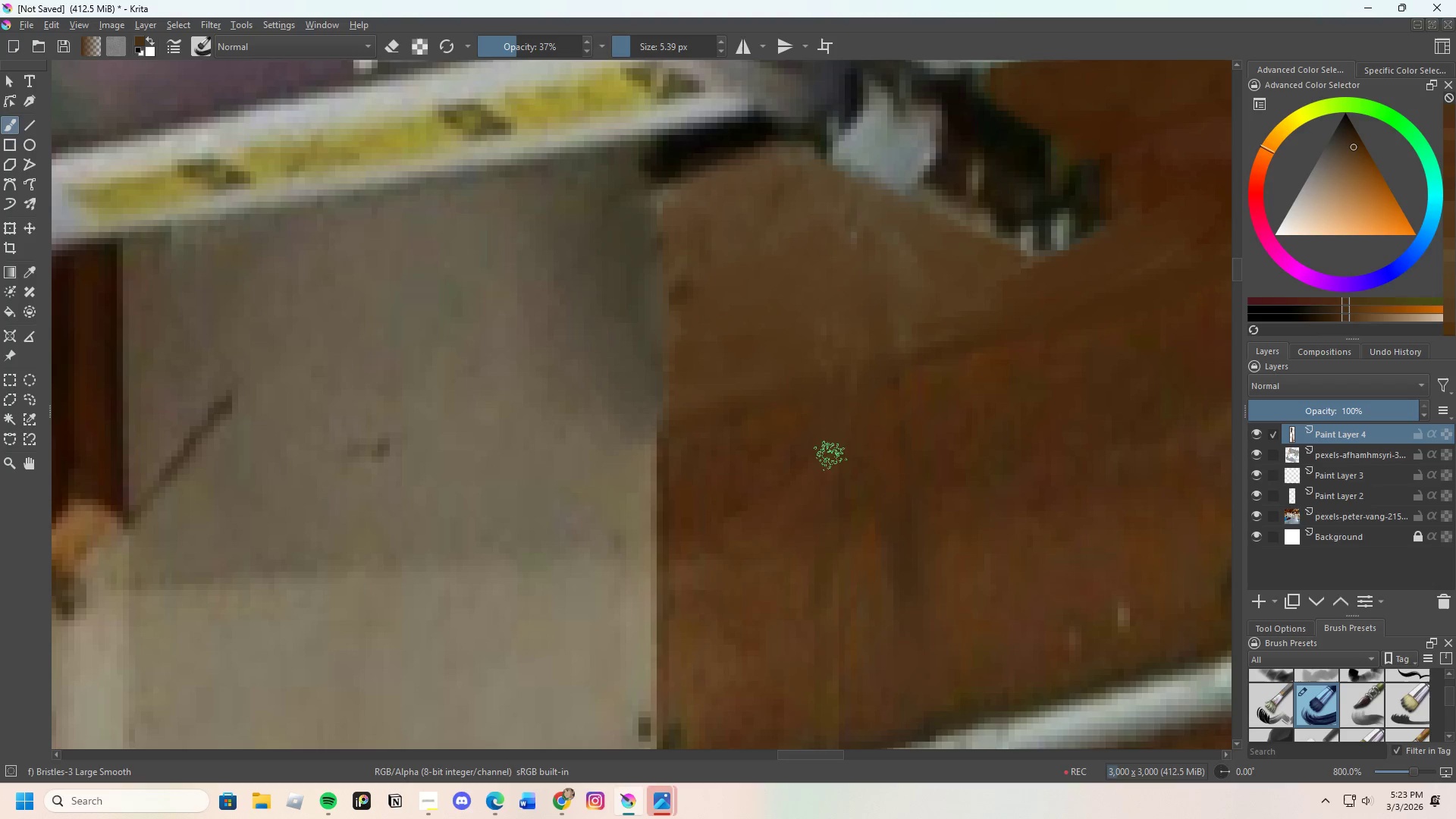 
left_click_drag(start_coordinate=[830, 474], to_coordinate=[839, 460])
 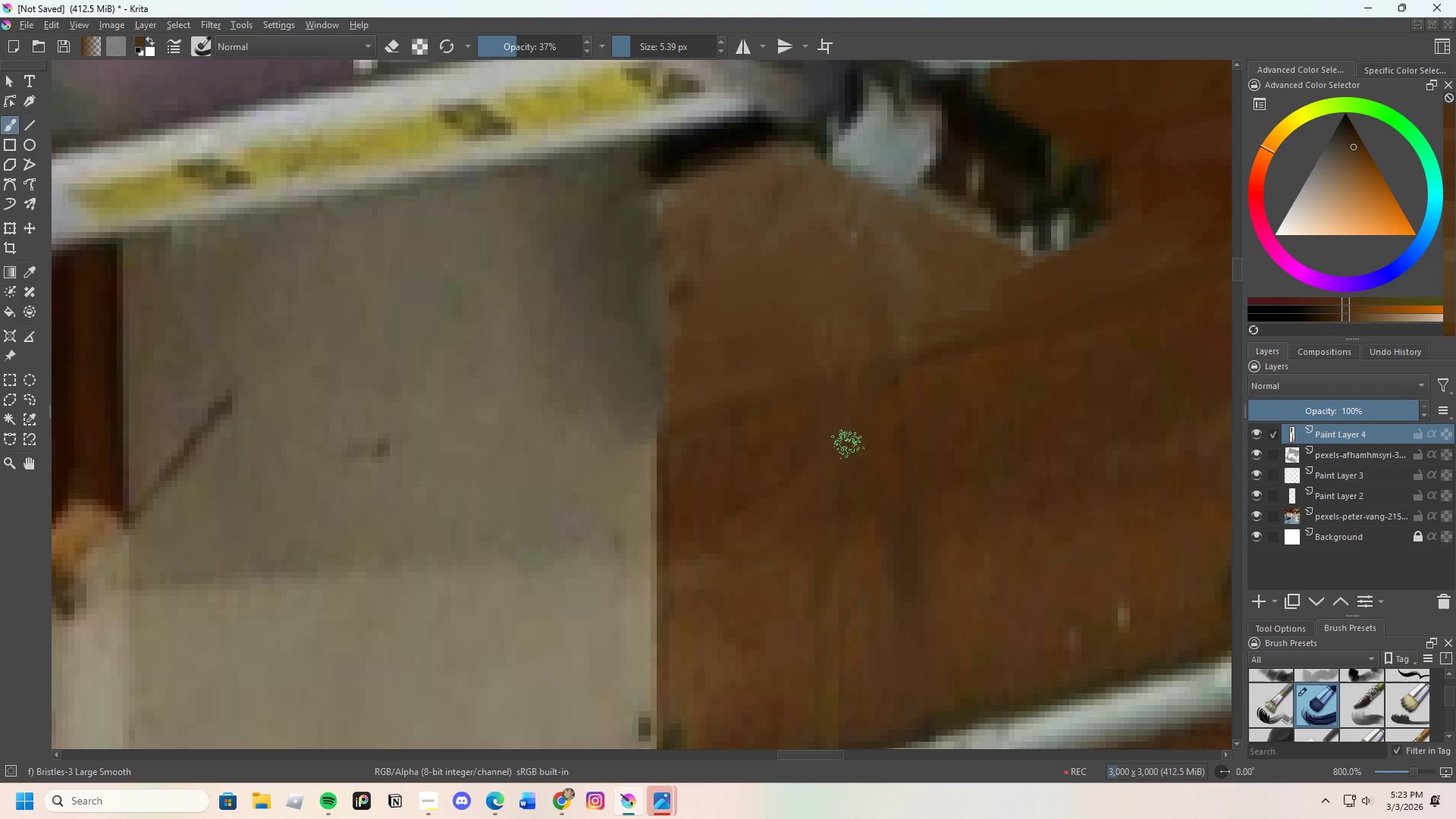 
left_click_drag(start_coordinate=[846, 452], to_coordinate=[840, 492])
 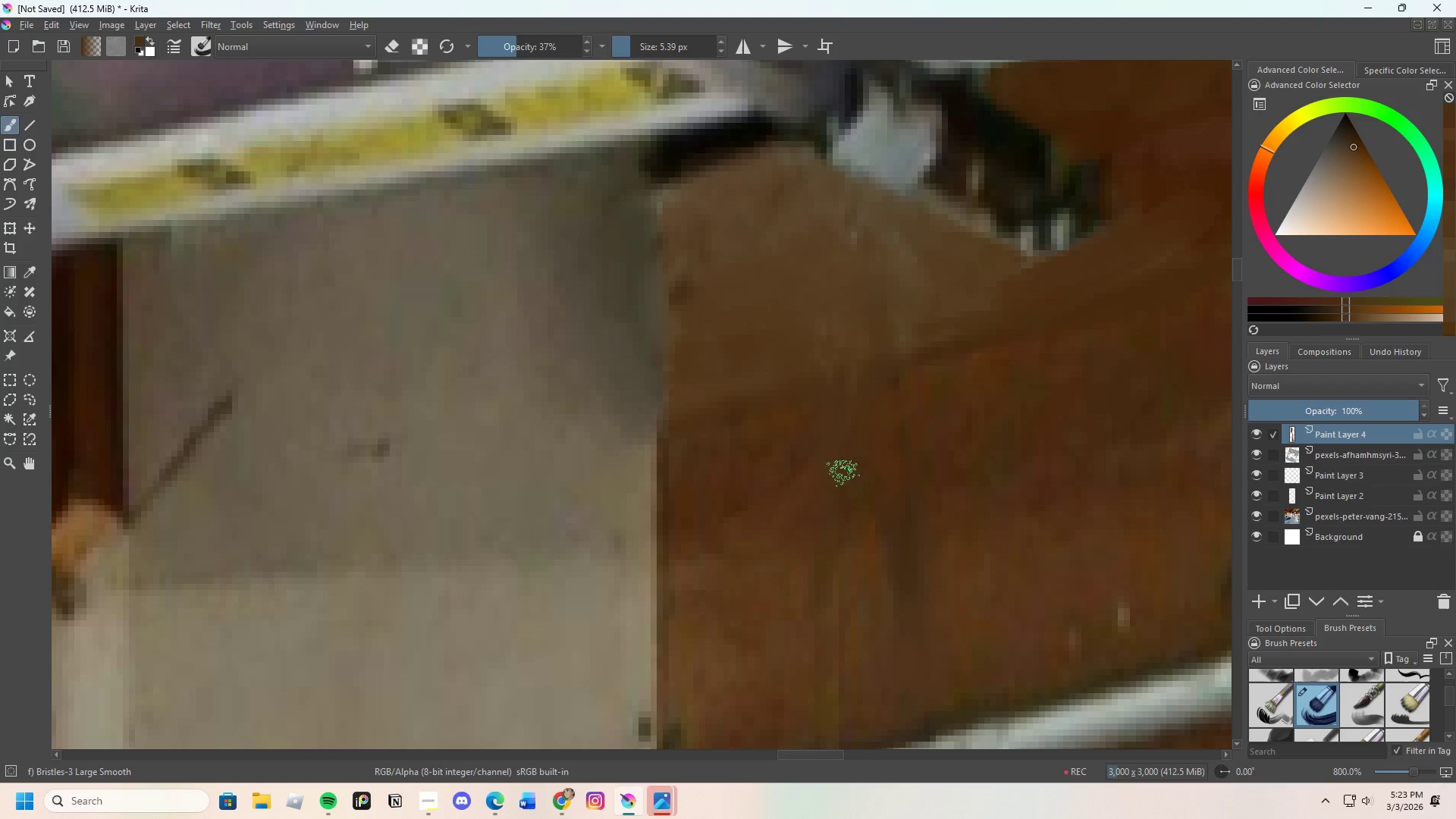 
left_click_drag(start_coordinate=[833, 499], to_coordinate=[840, 516])
 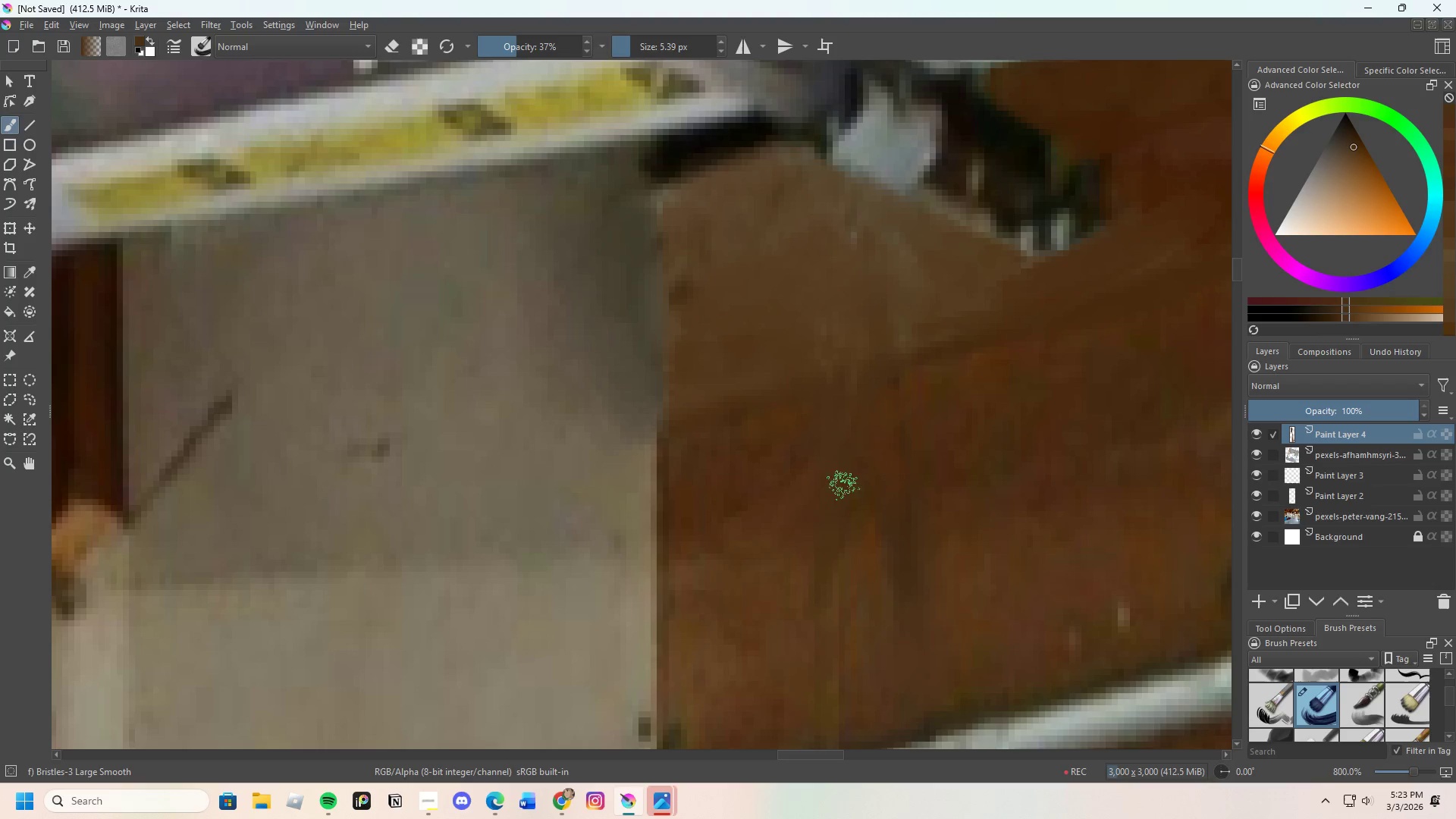 
left_click_drag(start_coordinate=[834, 530], to_coordinate=[853, 516])
 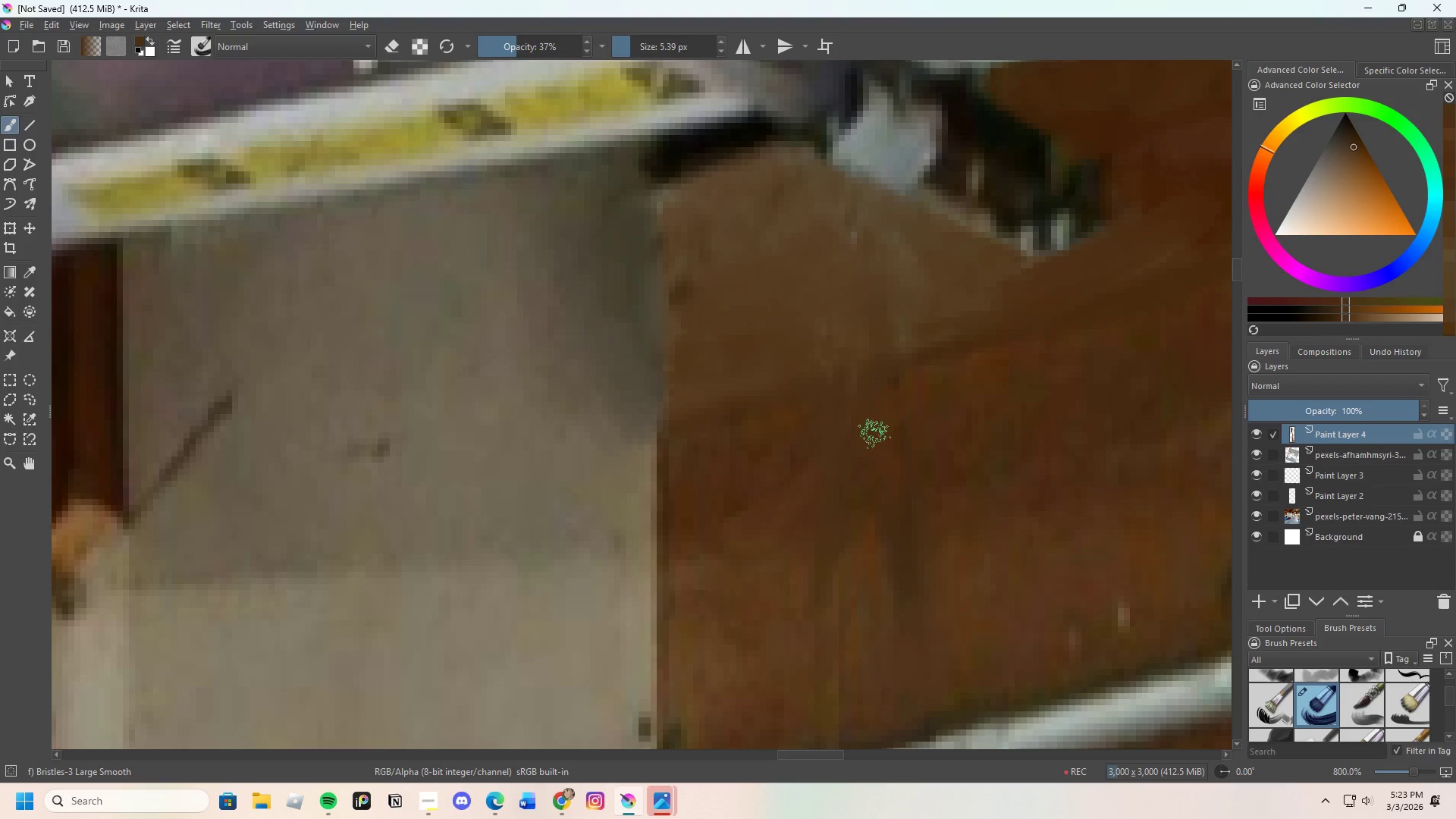 
hold_key(key=ControlLeft, duration=0.5)
 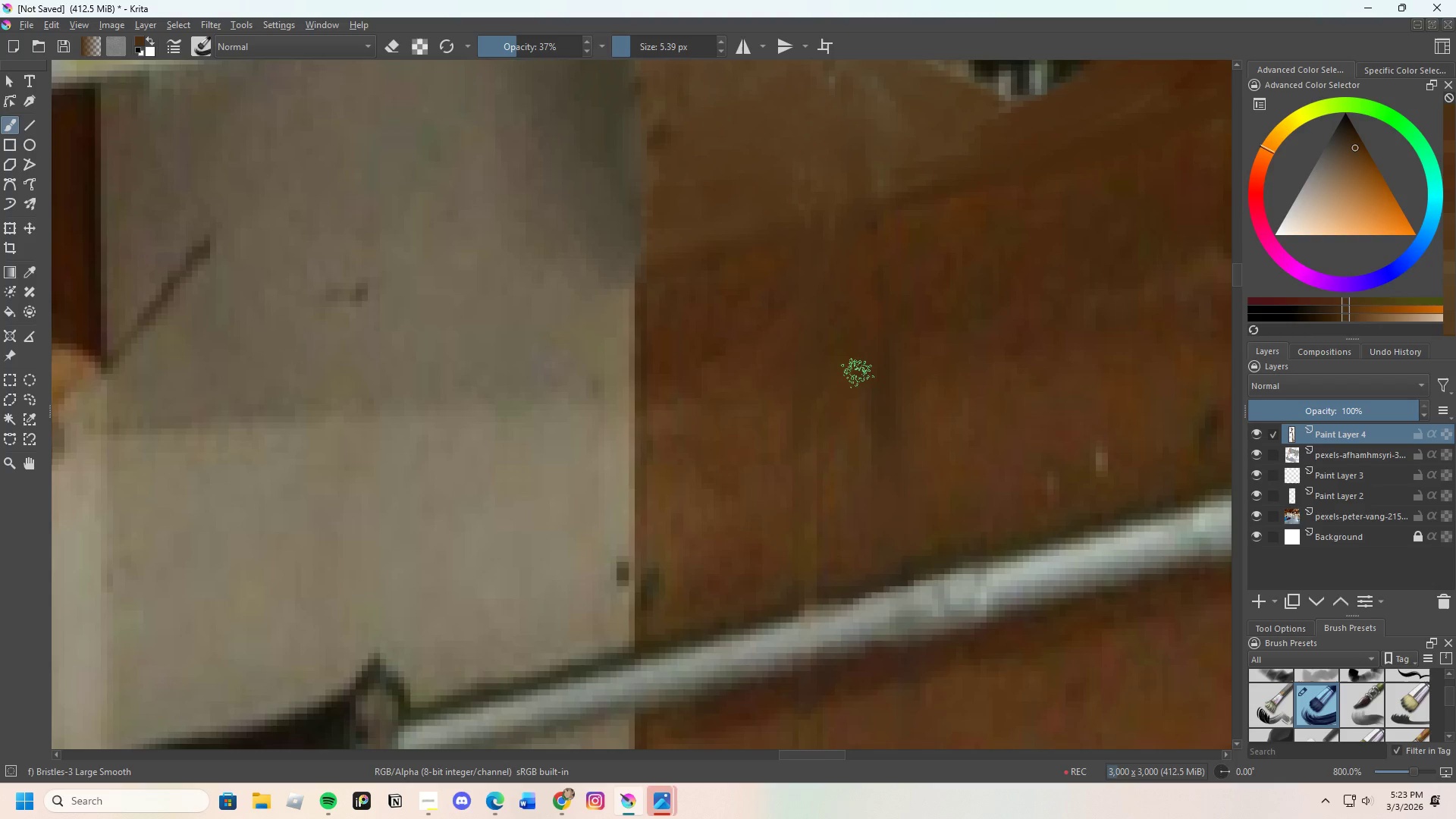 
scroll: coordinate [883, 439], scroll_direction: none, amount: 0.0
 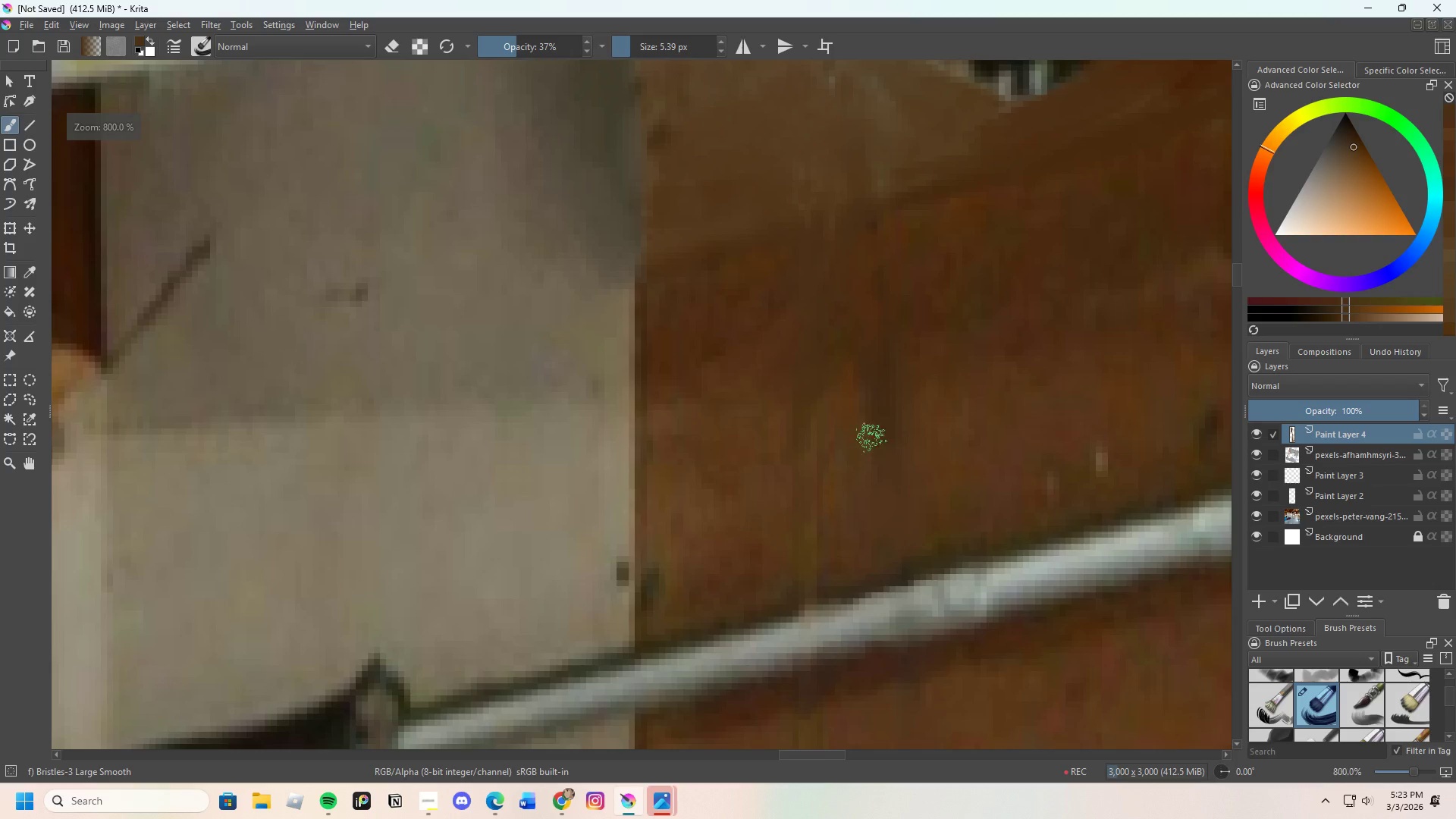 
left_click([836, 373])
 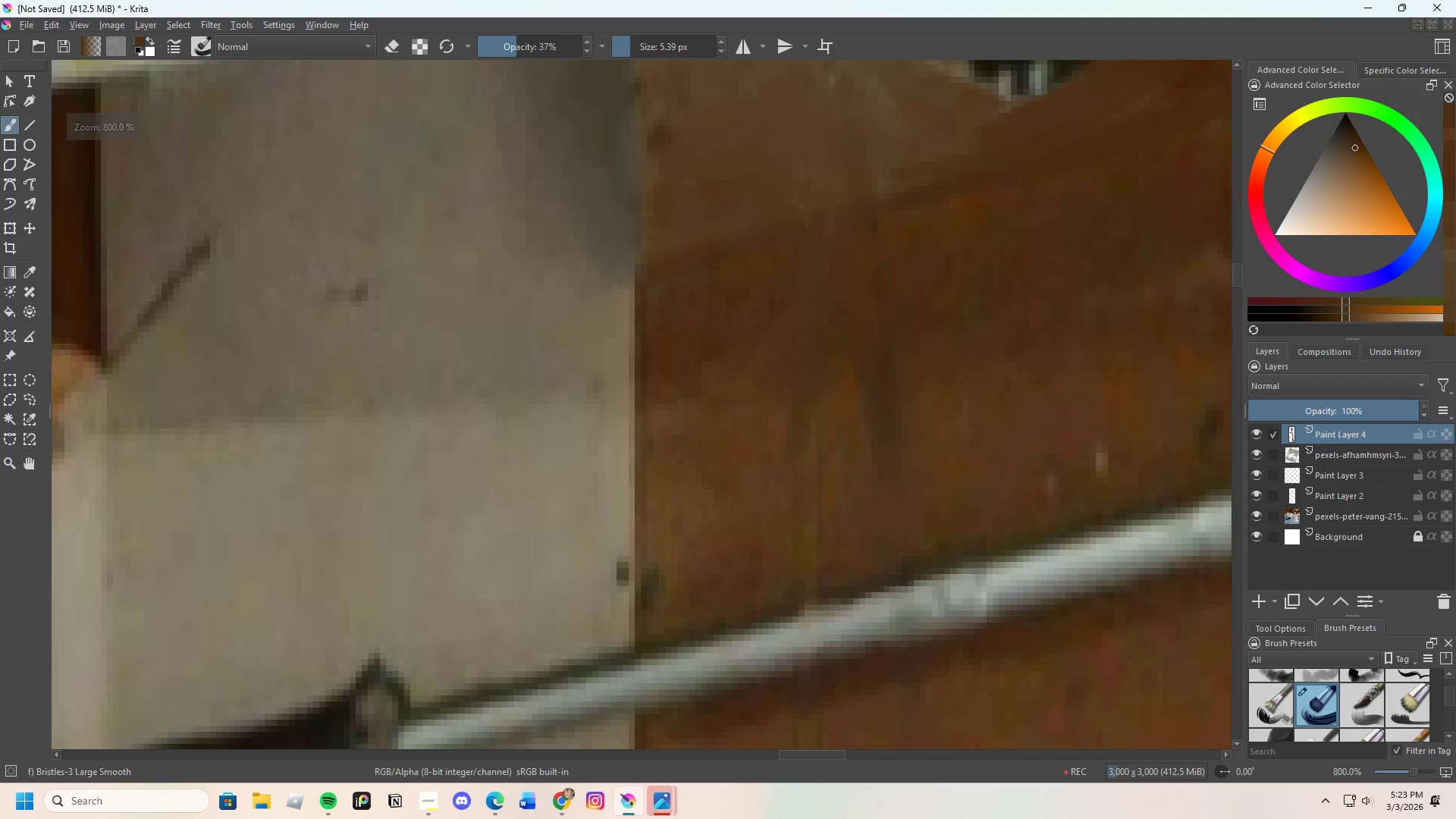 
left_click_drag(start_coordinate=[871, 368], to_coordinate=[816, 416])
 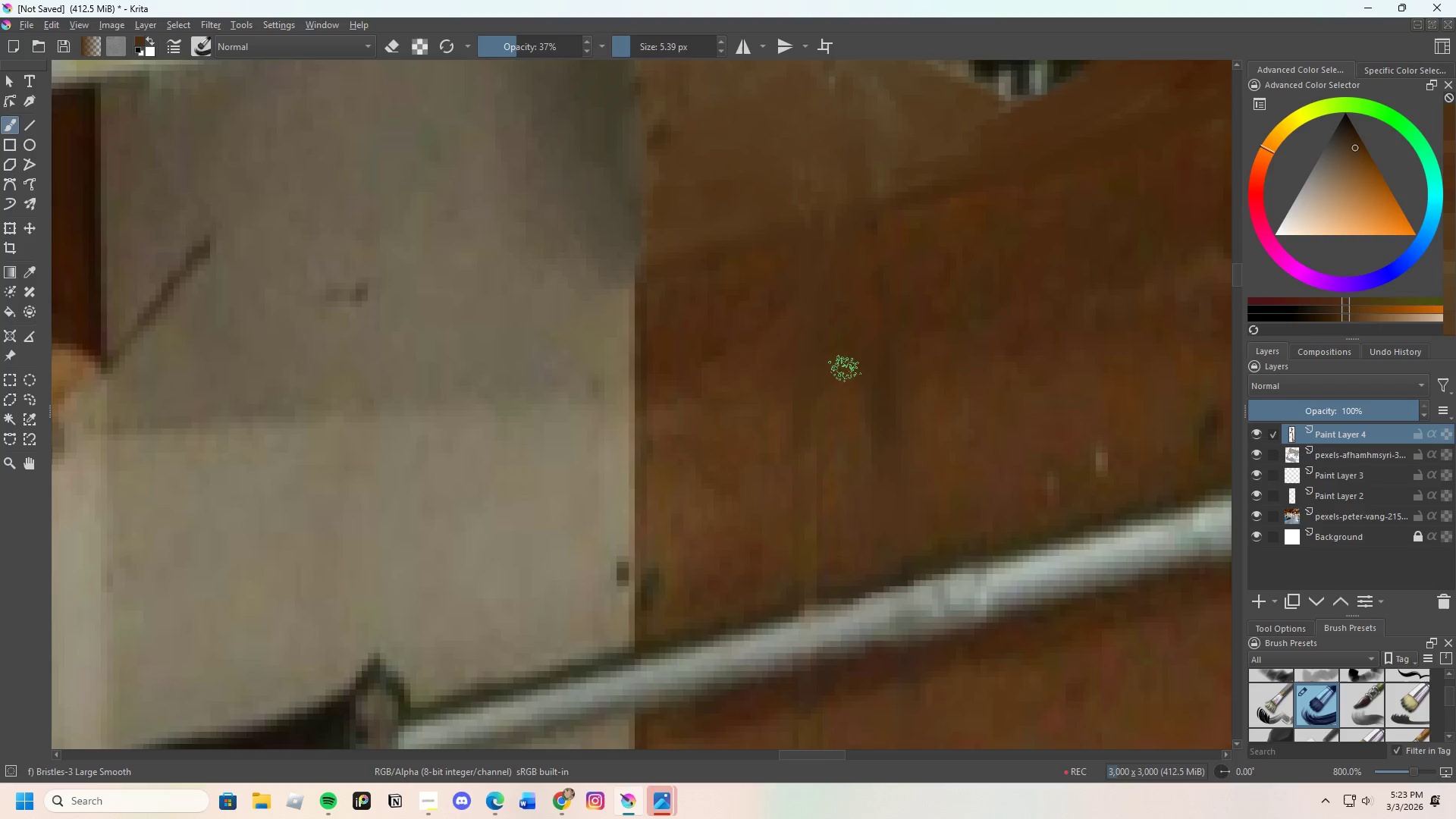 
left_click_drag(start_coordinate=[845, 385], to_coordinate=[840, 405])
 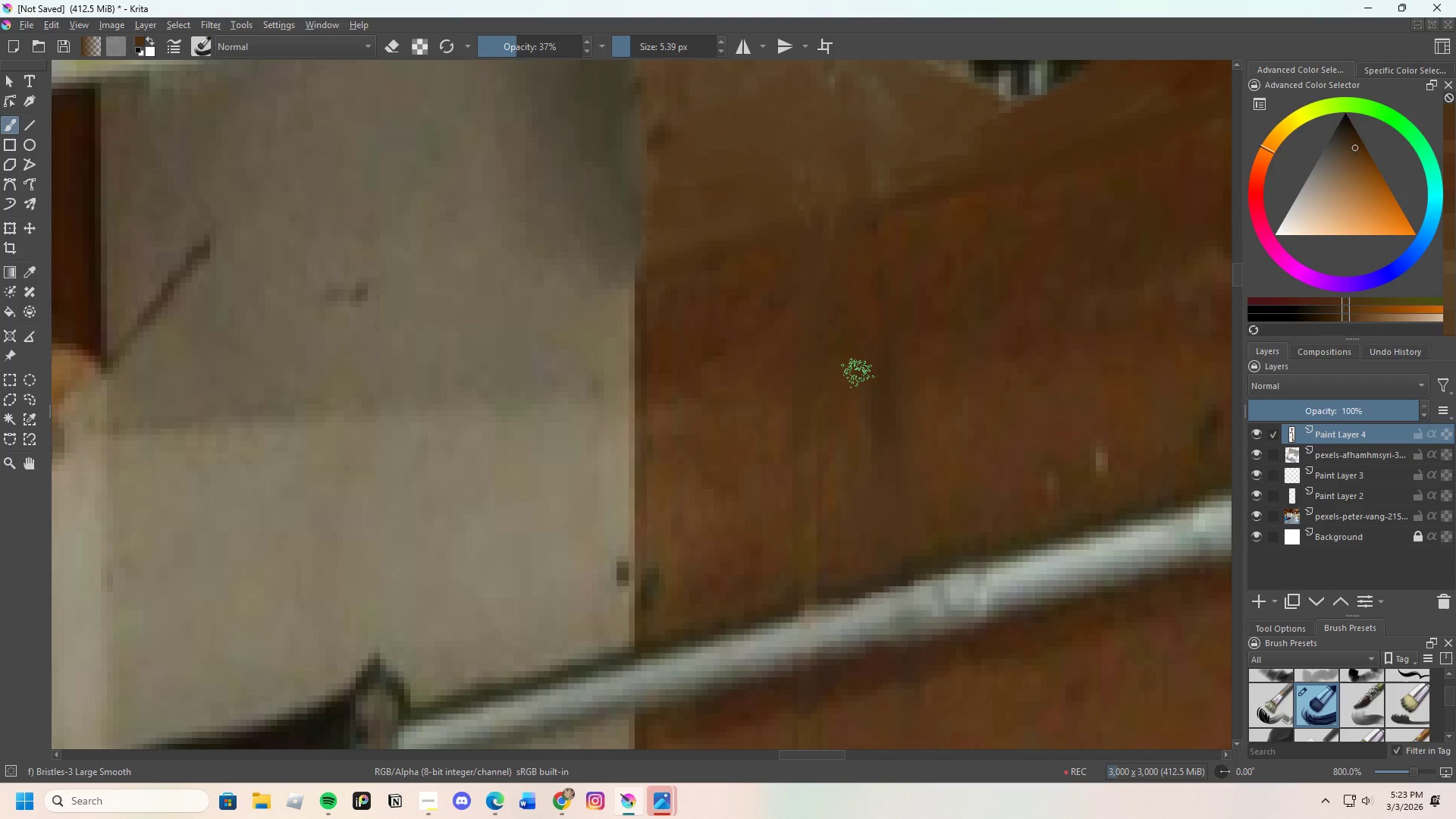 
left_click_drag(start_coordinate=[855, 375], to_coordinate=[816, 417])
 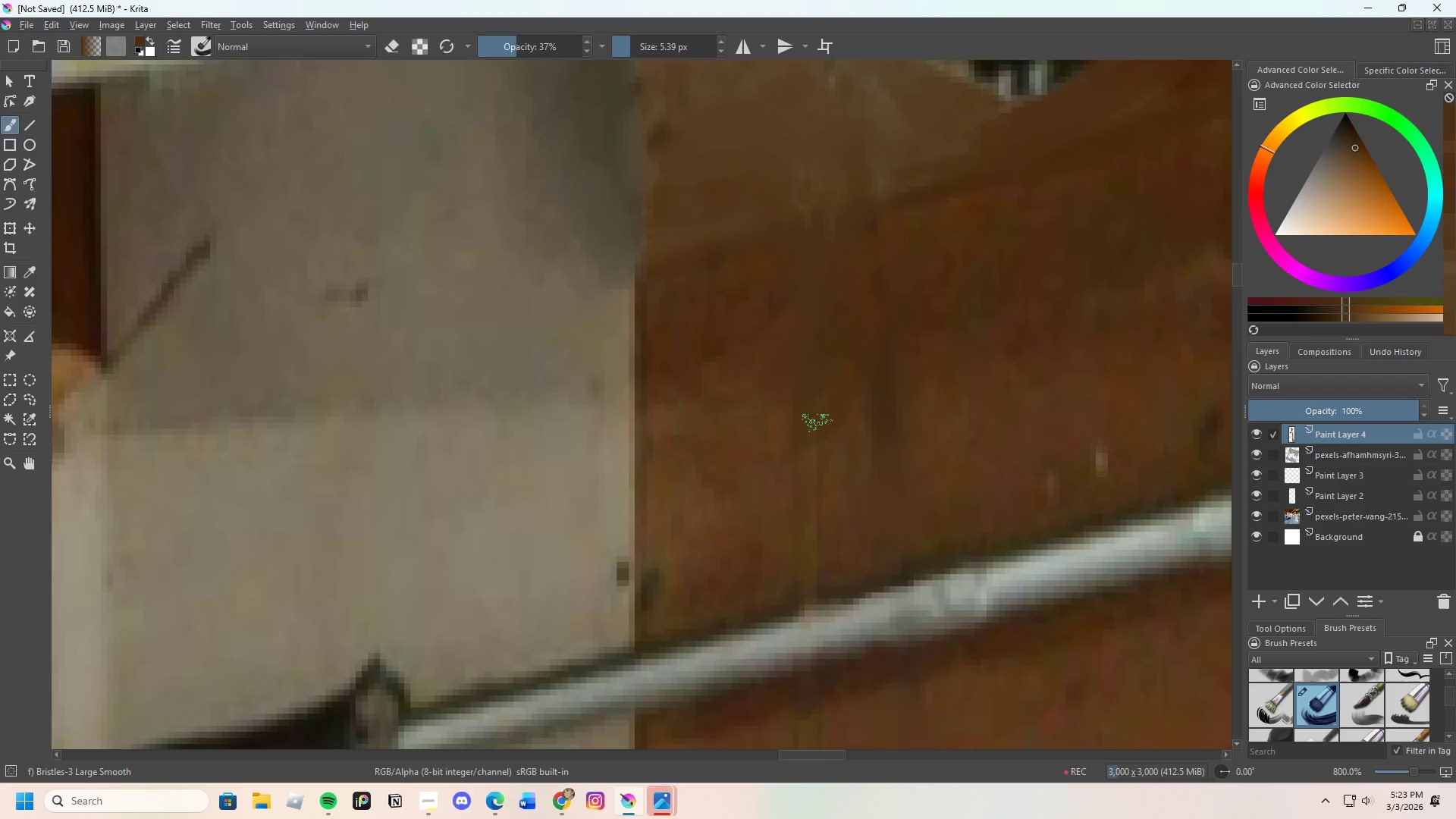 
left_click_drag(start_coordinate=[791, 438], to_coordinate=[784, 441])
 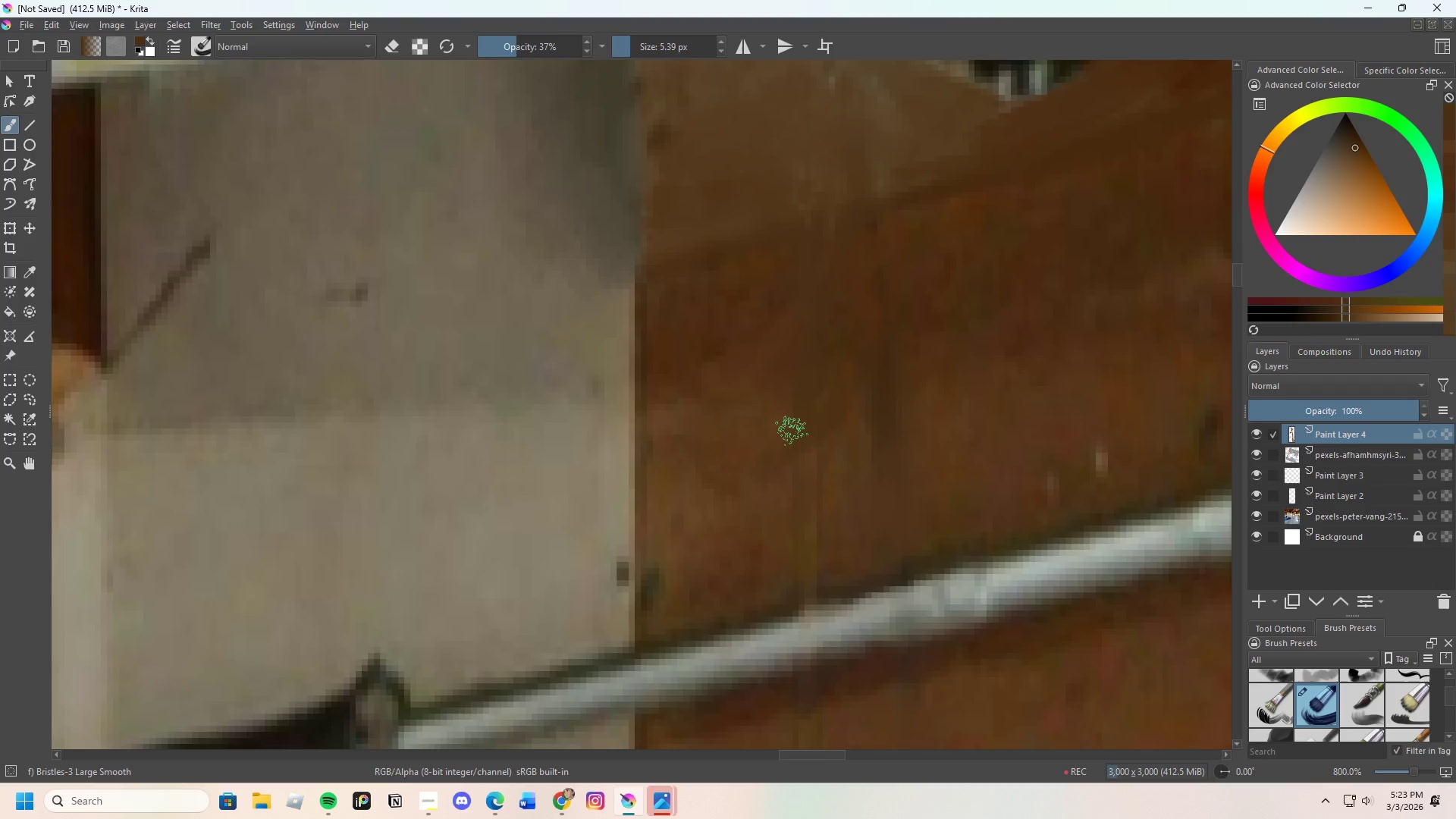 
left_click_drag(start_coordinate=[788, 415], to_coordinate=[774, 425])
 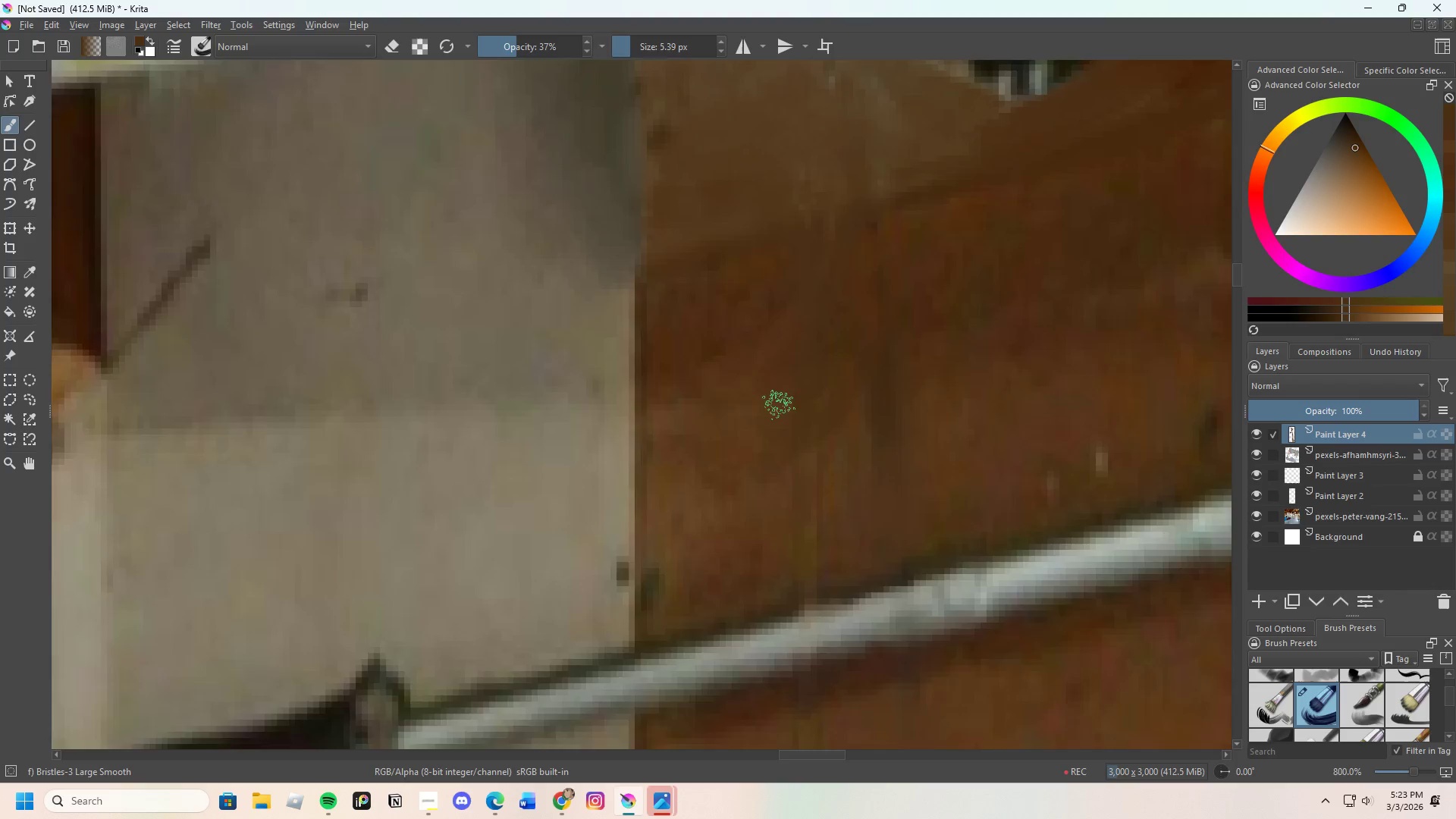 
hold_key(key=ControlLeft, duration=0.36)
 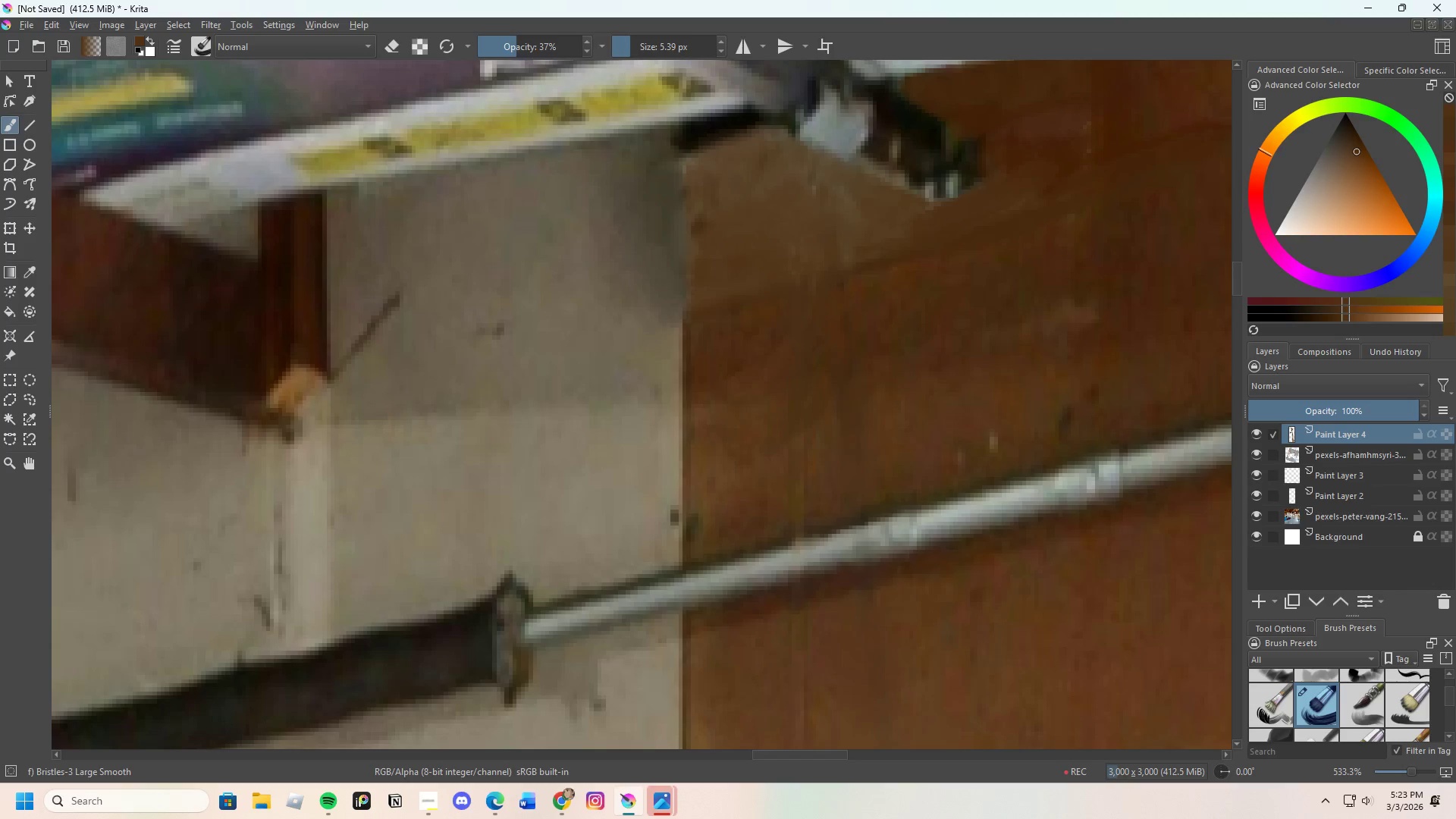 
scroll: coordinate [779, 404], scroll_direction: down, amount: 1.0
 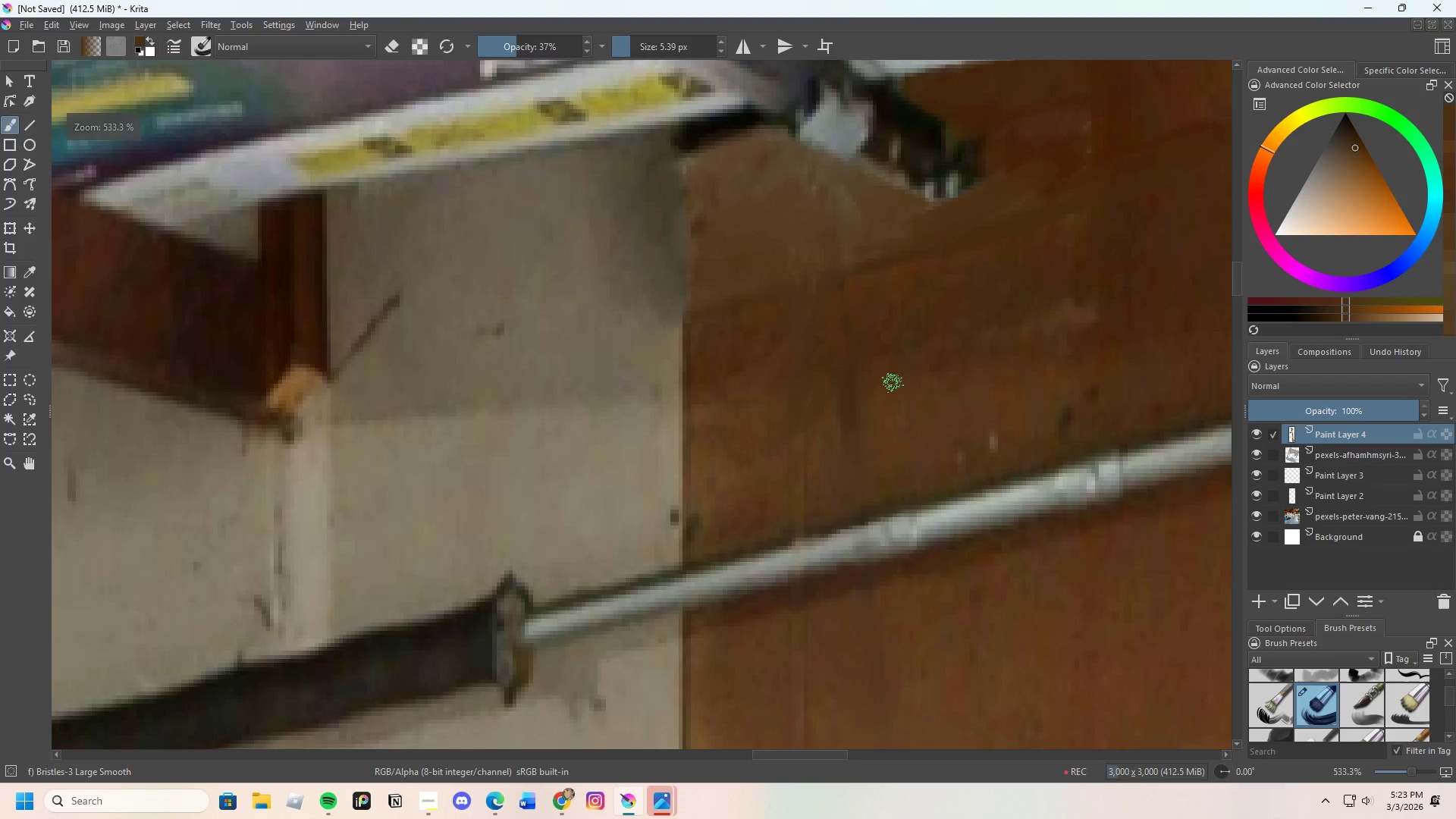 
left_click([879, 387])
 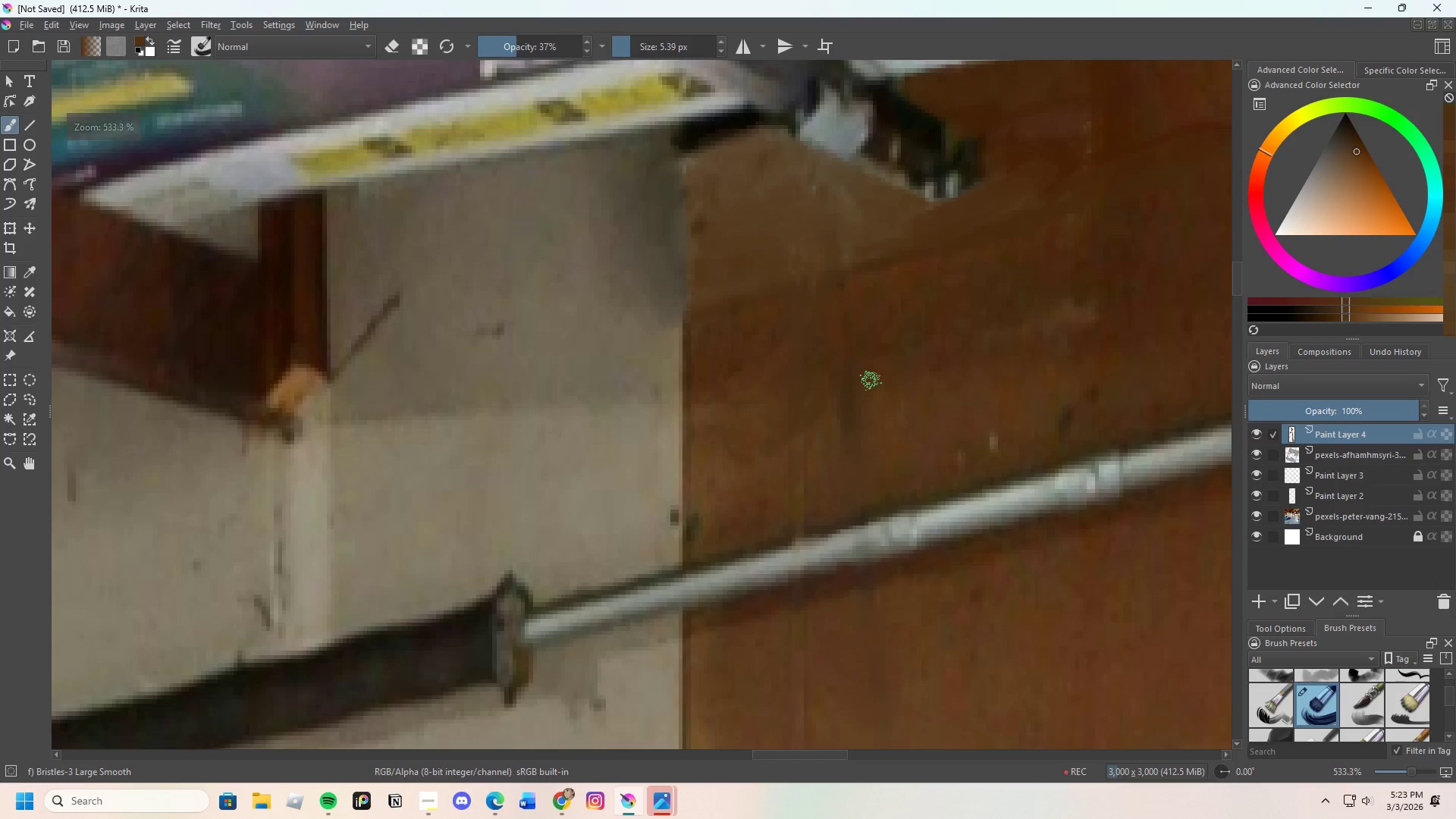 
left_click_drag(start_coordinate=[858, 380], to_coordinate=[849, 416])
 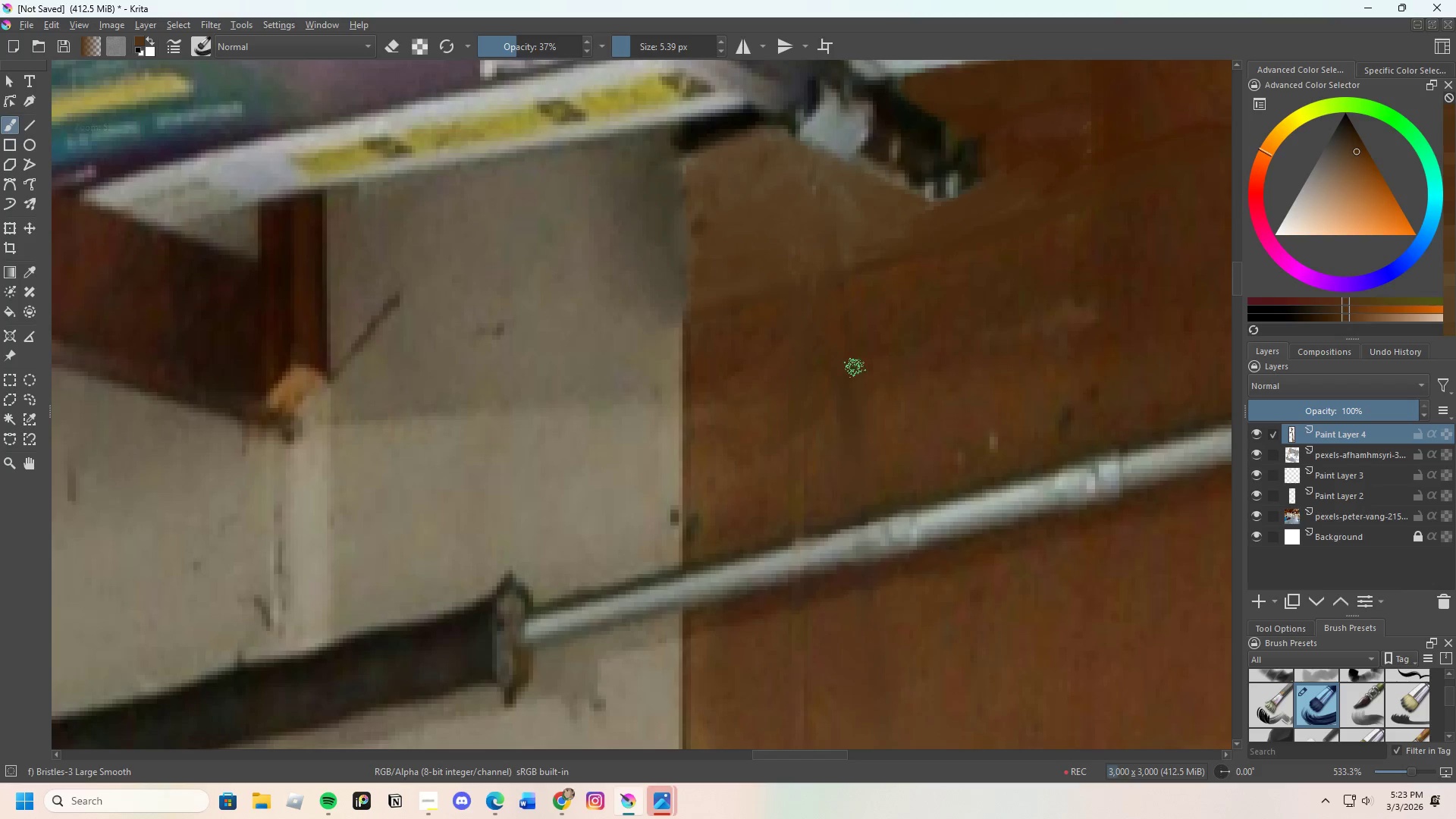 
left_click_drag(start_coordinate=[853, 381], to_coordinate=[851, 416])
 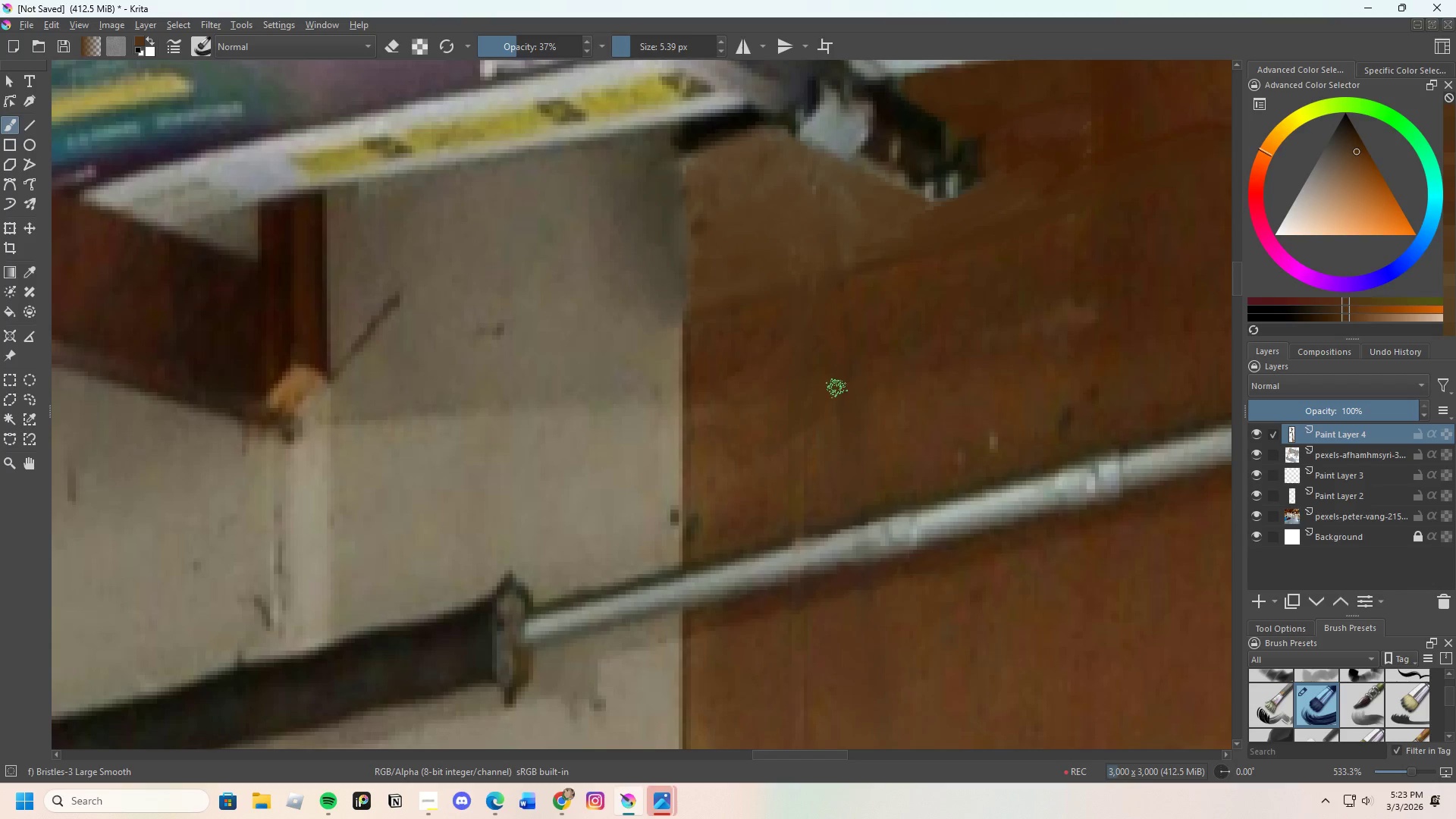 
hold_key(key=ControlLeft, duration=0.36)
left_click([825, 417])
 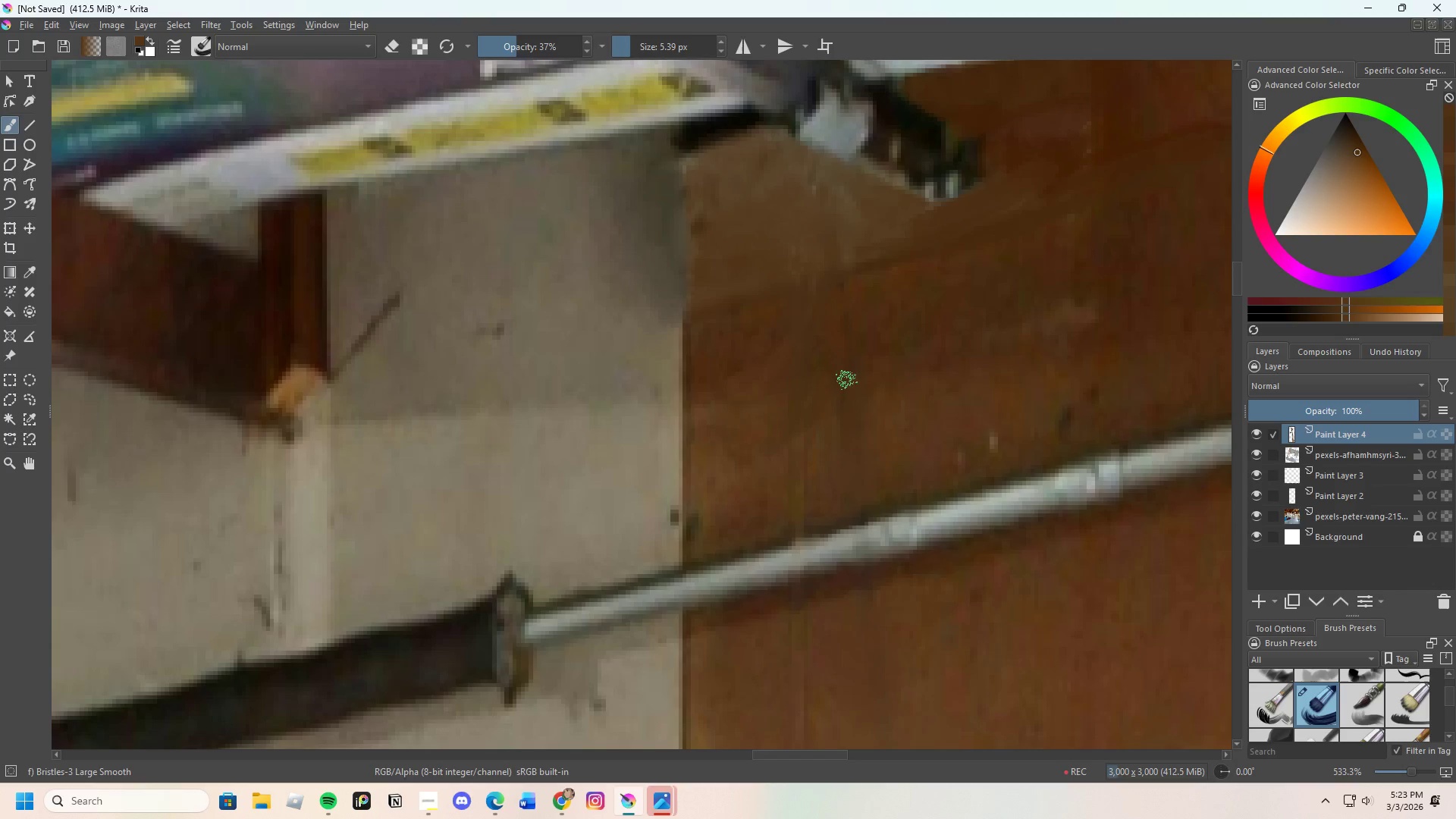 
left_click_drag(start_coordinate=[843, 394], to_coordinate=[846, 401])
 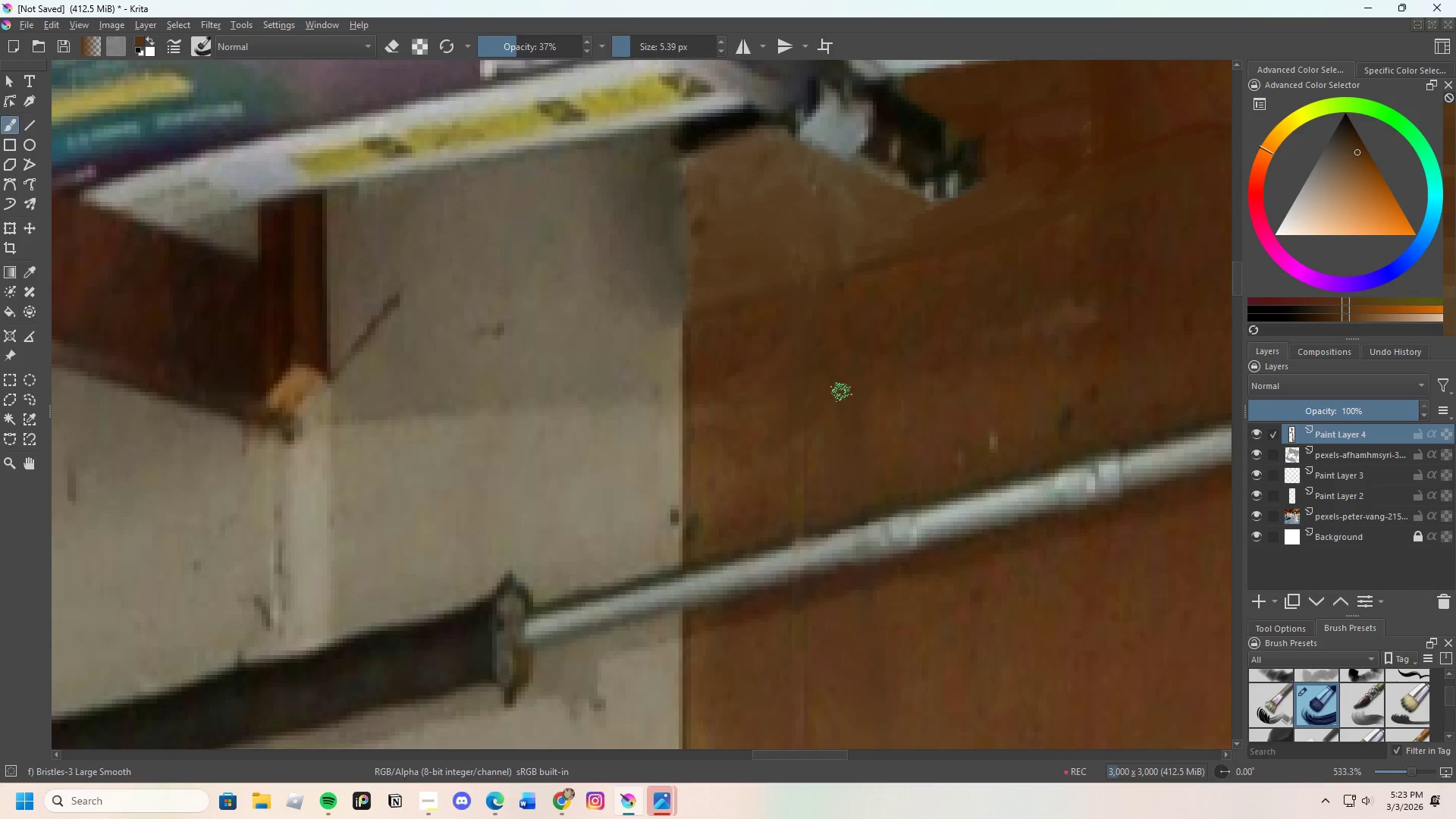 
left_click_drag(start_coordinate=[861, 334], to_coordinate=[872, 362])
 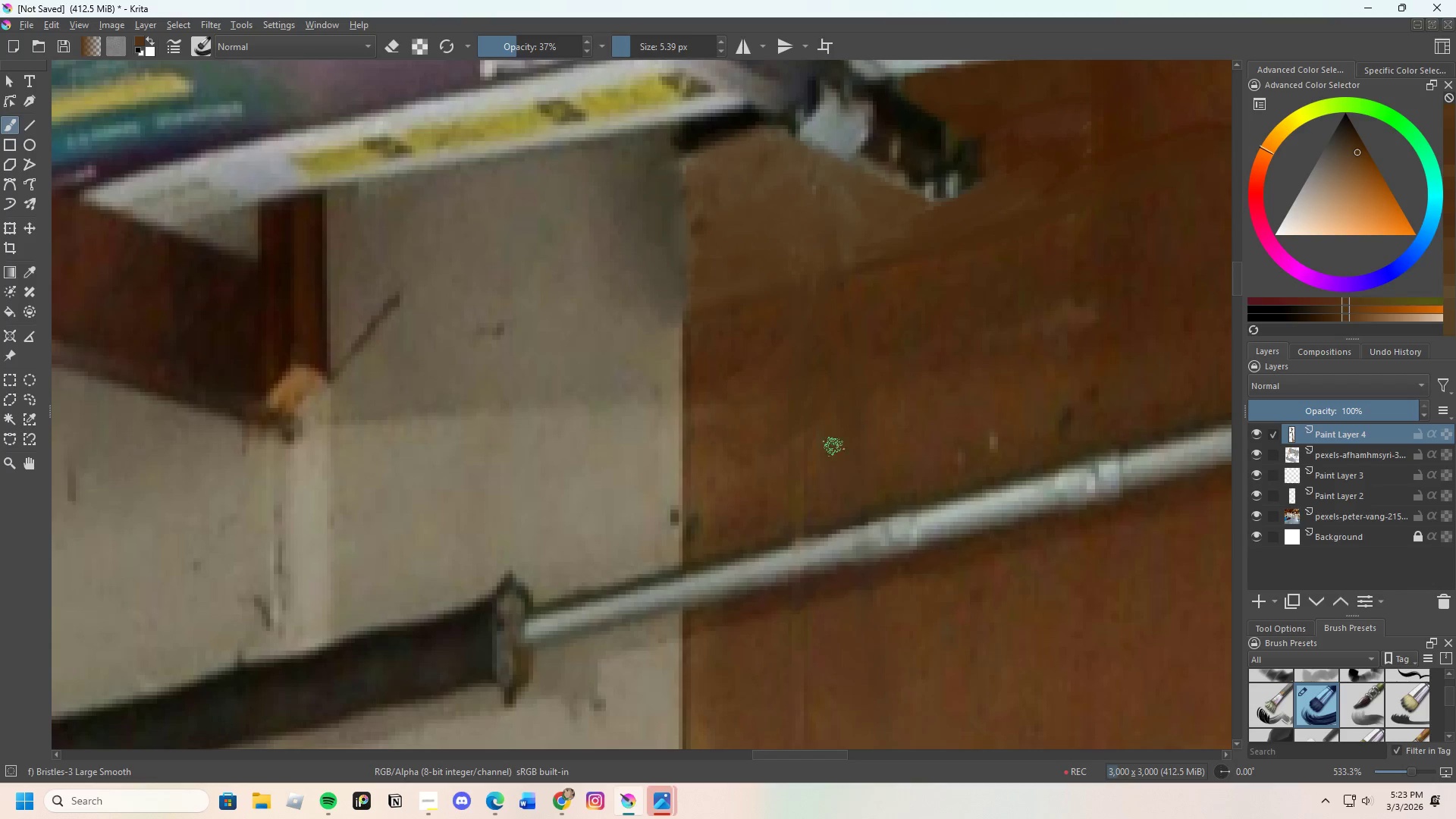 
scroll: coordinate [810, 453], scroll_direction: down, amount: 4.0
 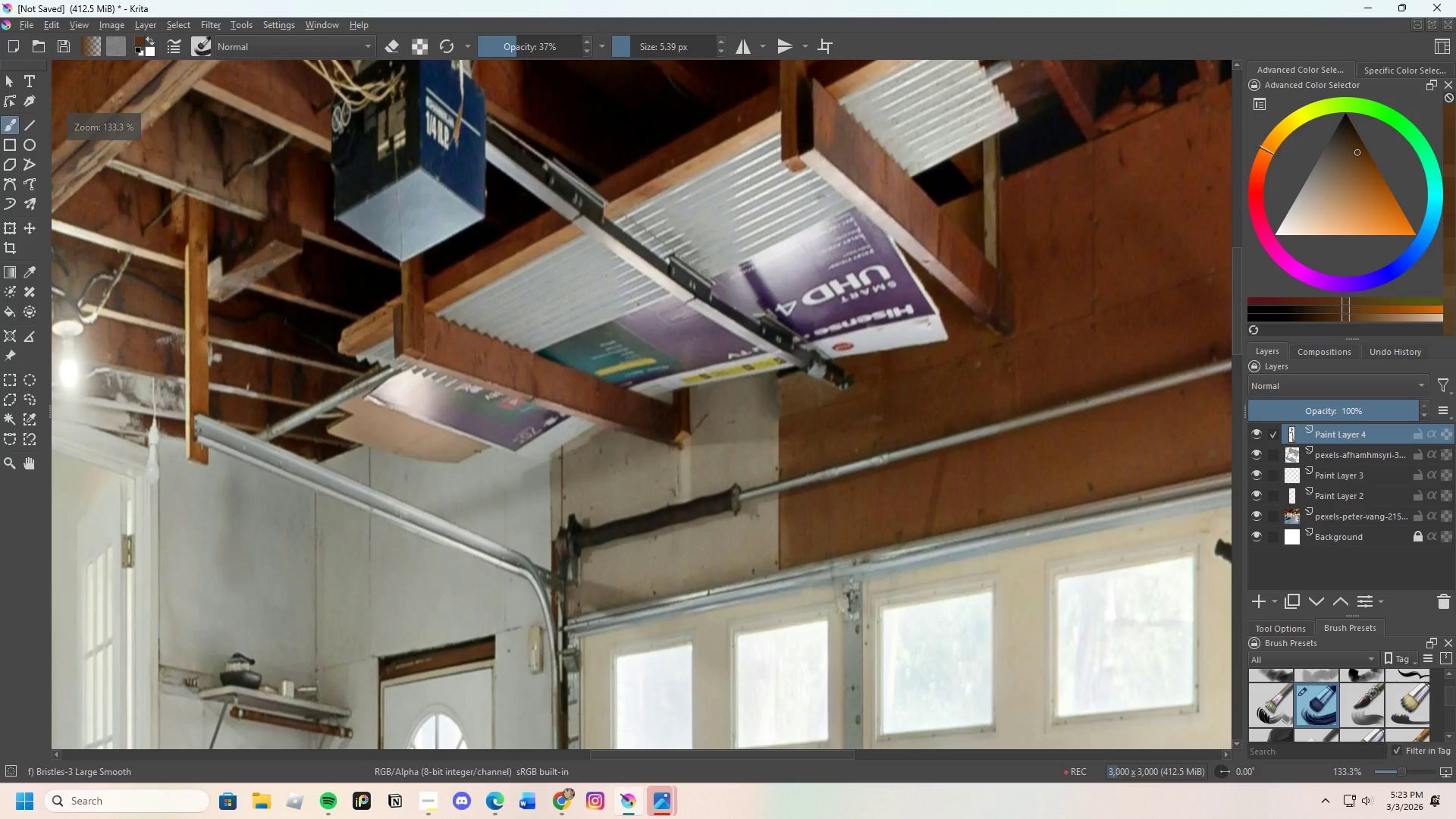 
key(Control+ControlLeft)
 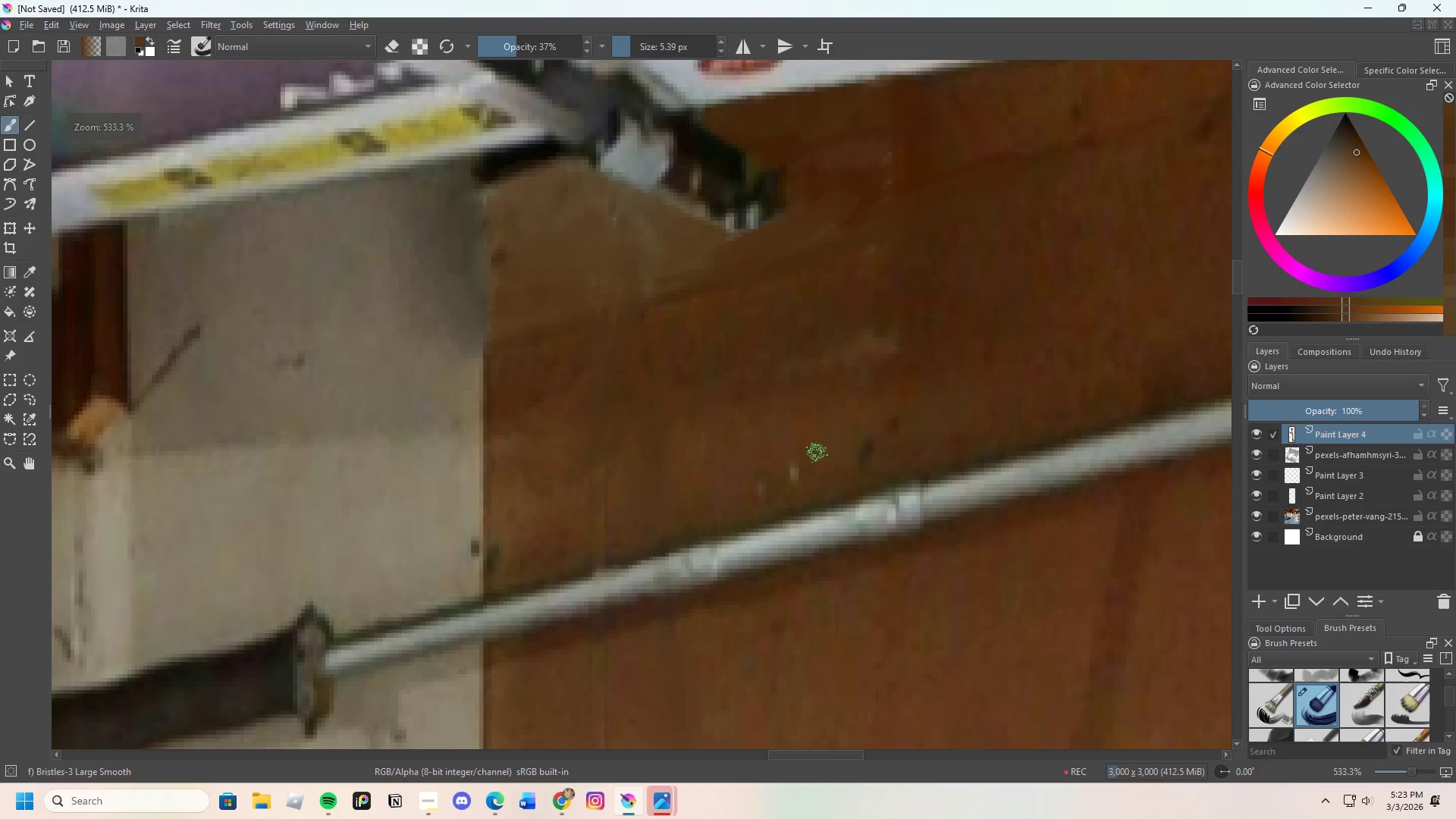 
scroll: coordinate [880, 438], scroll_direction: up, amount: 4.0
 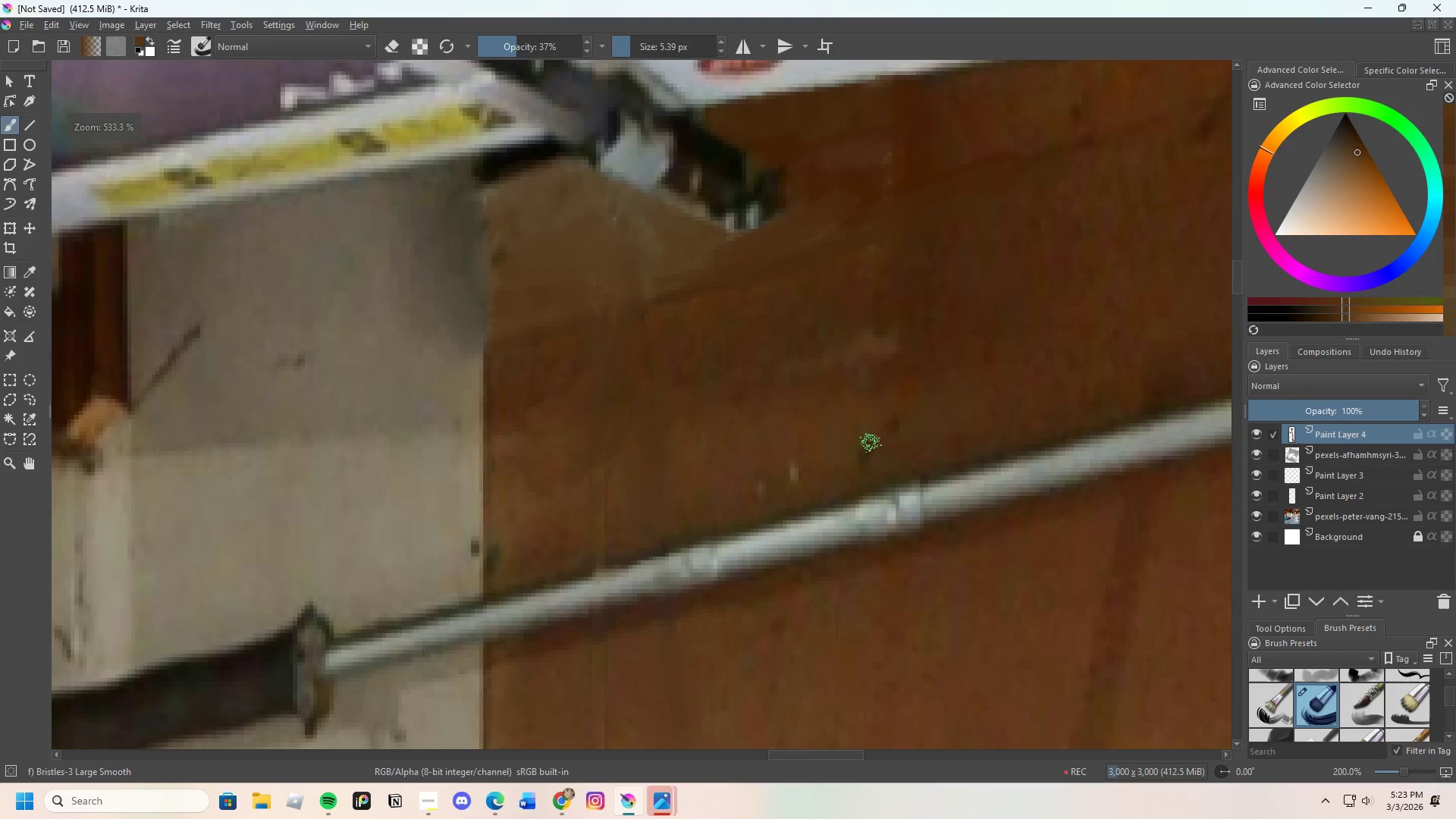 
left_click_drag(start_coordinate=[807, 457], to_coordinate=[785, 482])
 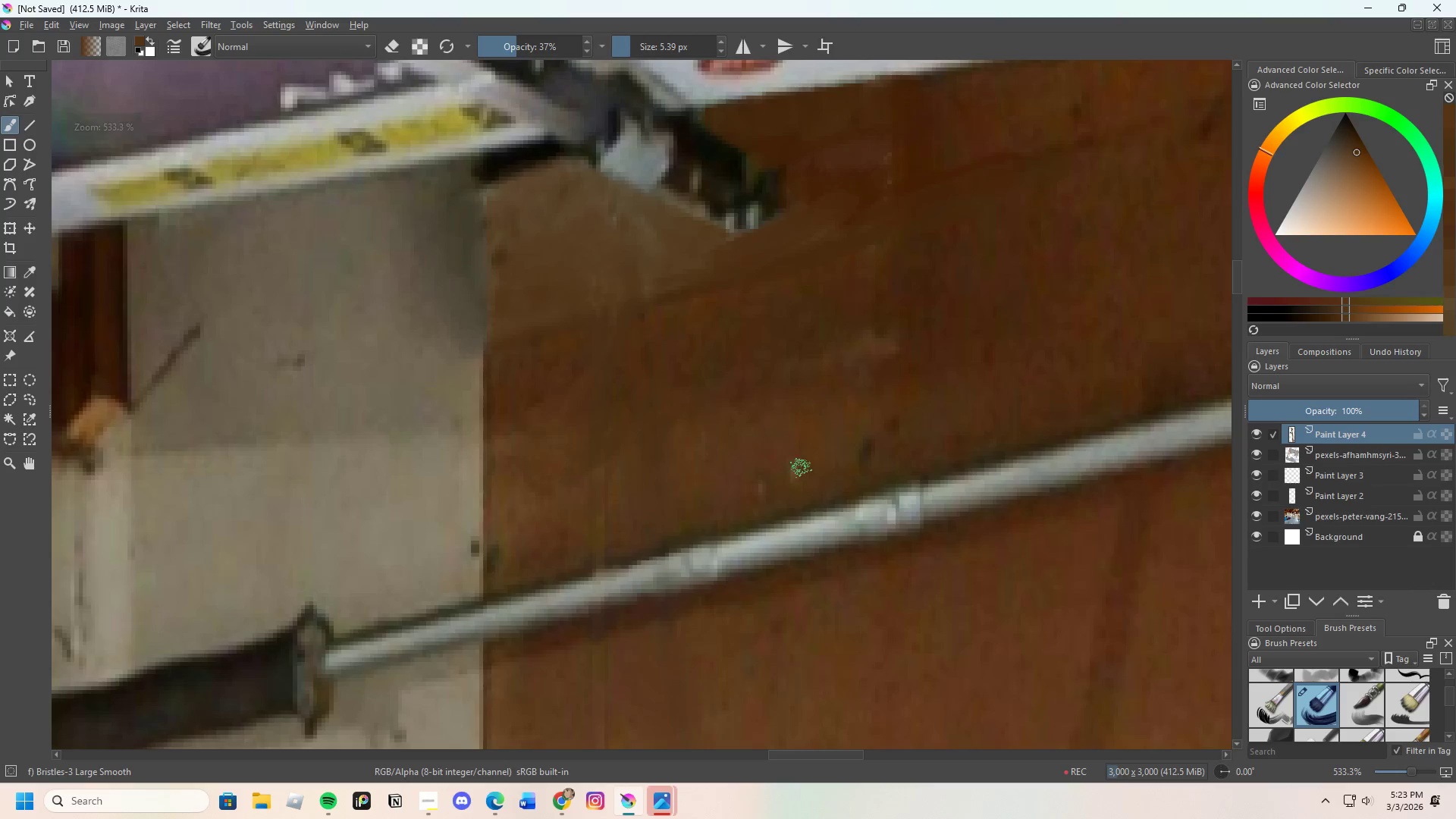 
left_click_drag(start_coordinate=[785, 475], to_coordinate=[765, 484])
 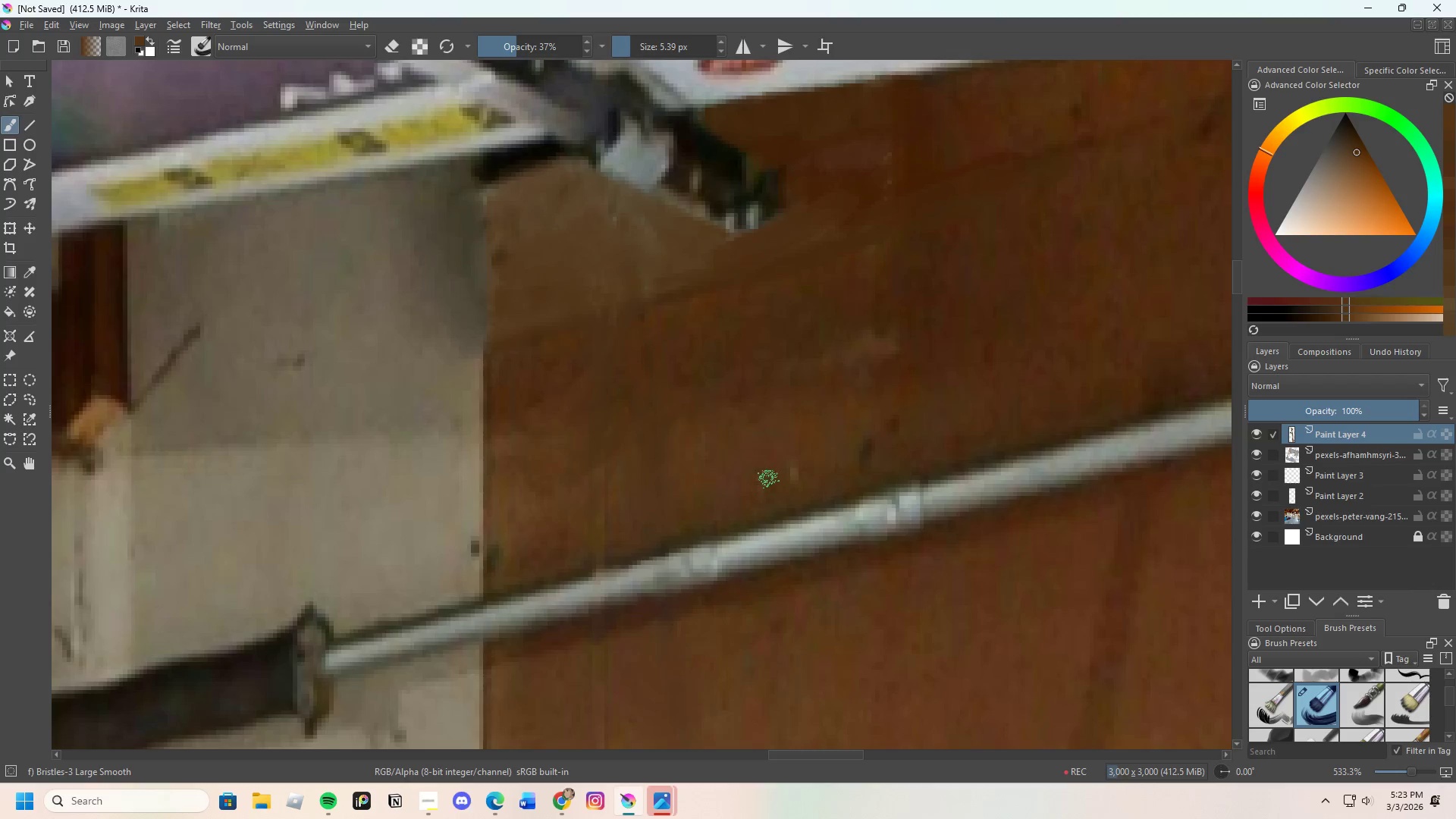 
left_click_drag(start_coordinate=[758, 489], to_coordinate=[763, 484])
 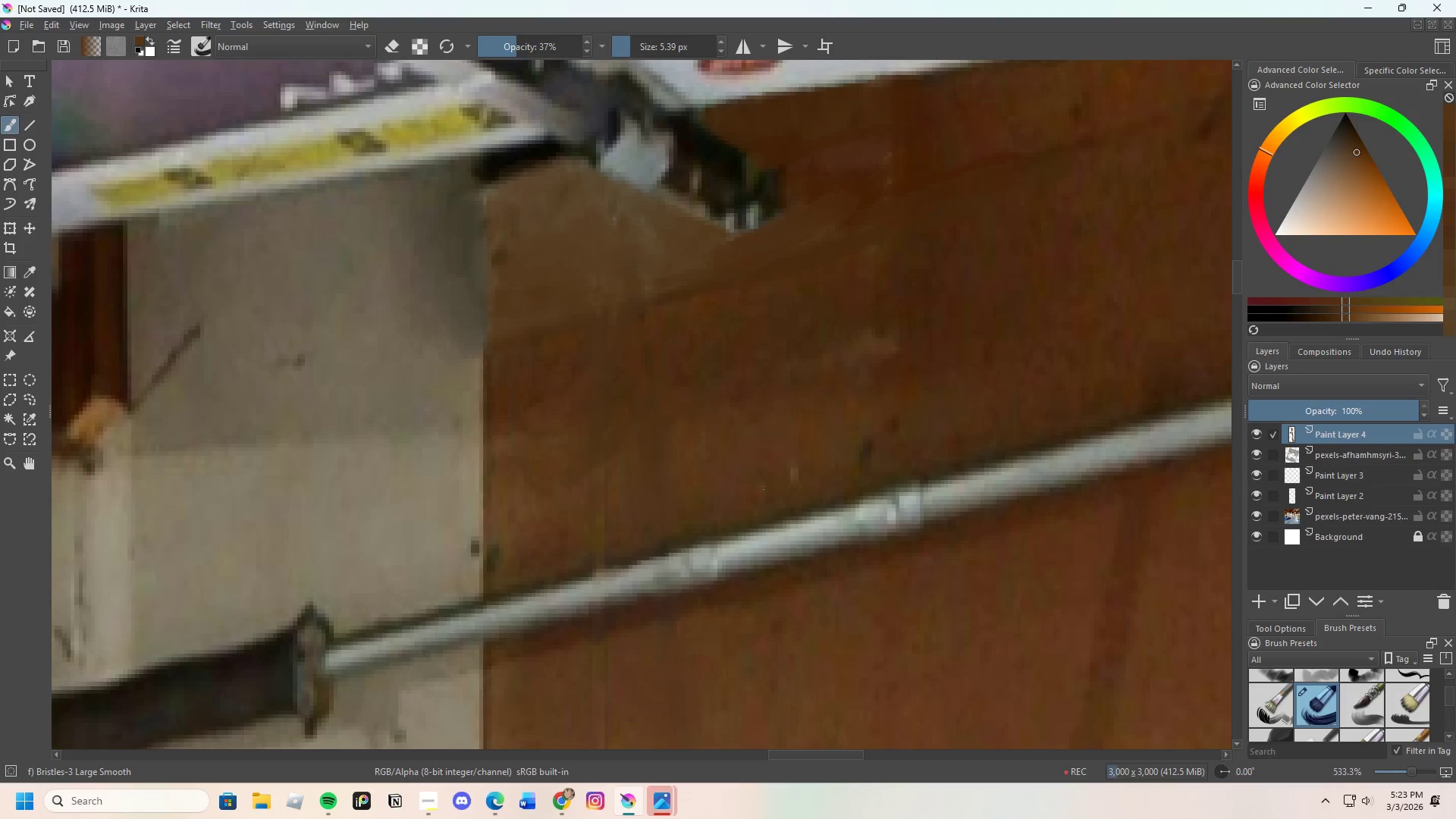 
left_click_drag(start_coordinate=[778, 476], to_coordinate=[802, 475])
 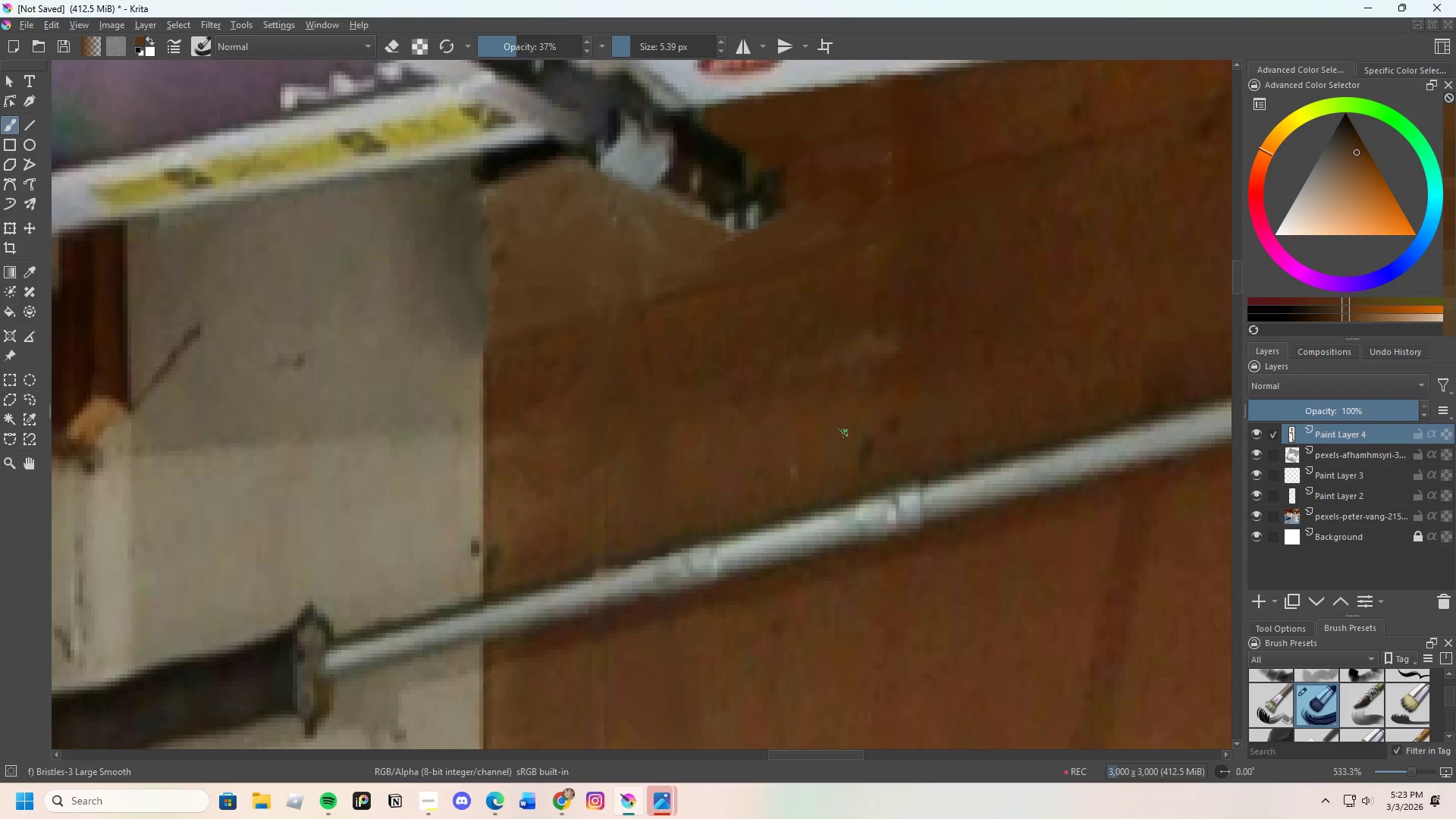 
hold_key(key=ControlLeft, duration=0.59)
 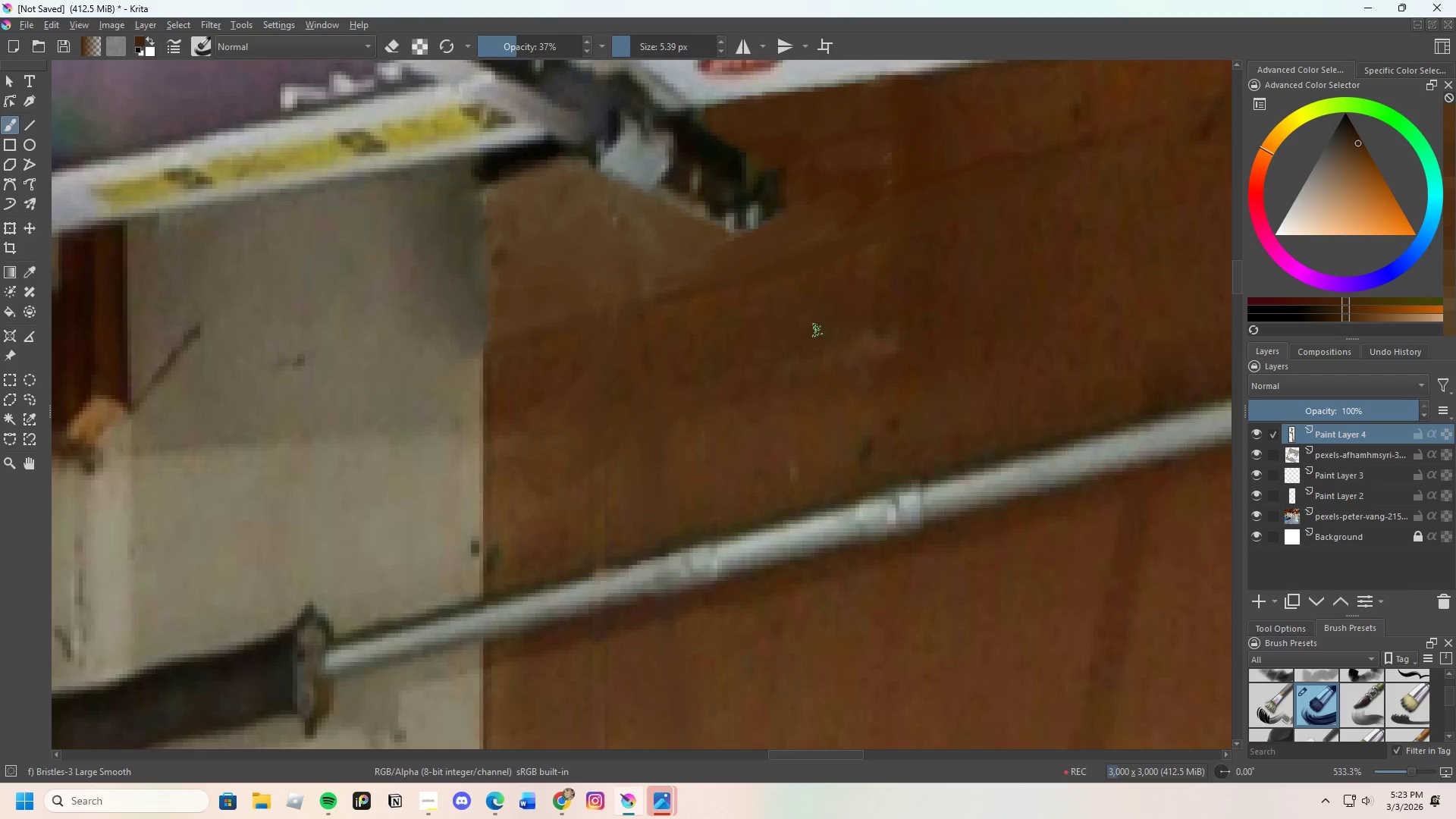 
left_click_drag(start_coordinate=[801, 336], to_coordinate=[843, 368])
 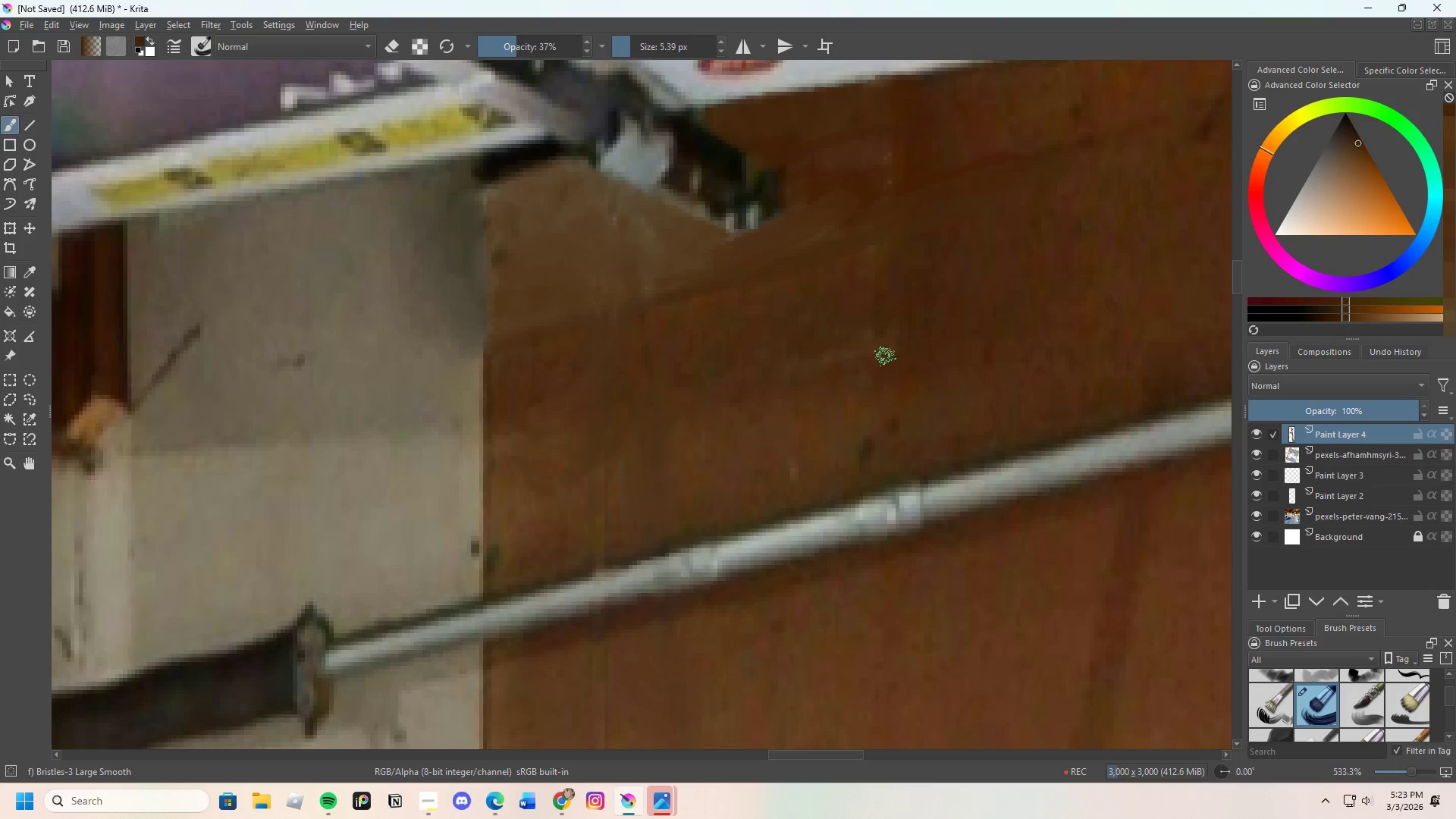 
left_click_drag(start_coordinate=[864, 364], to_coordinate=[805, 364])
 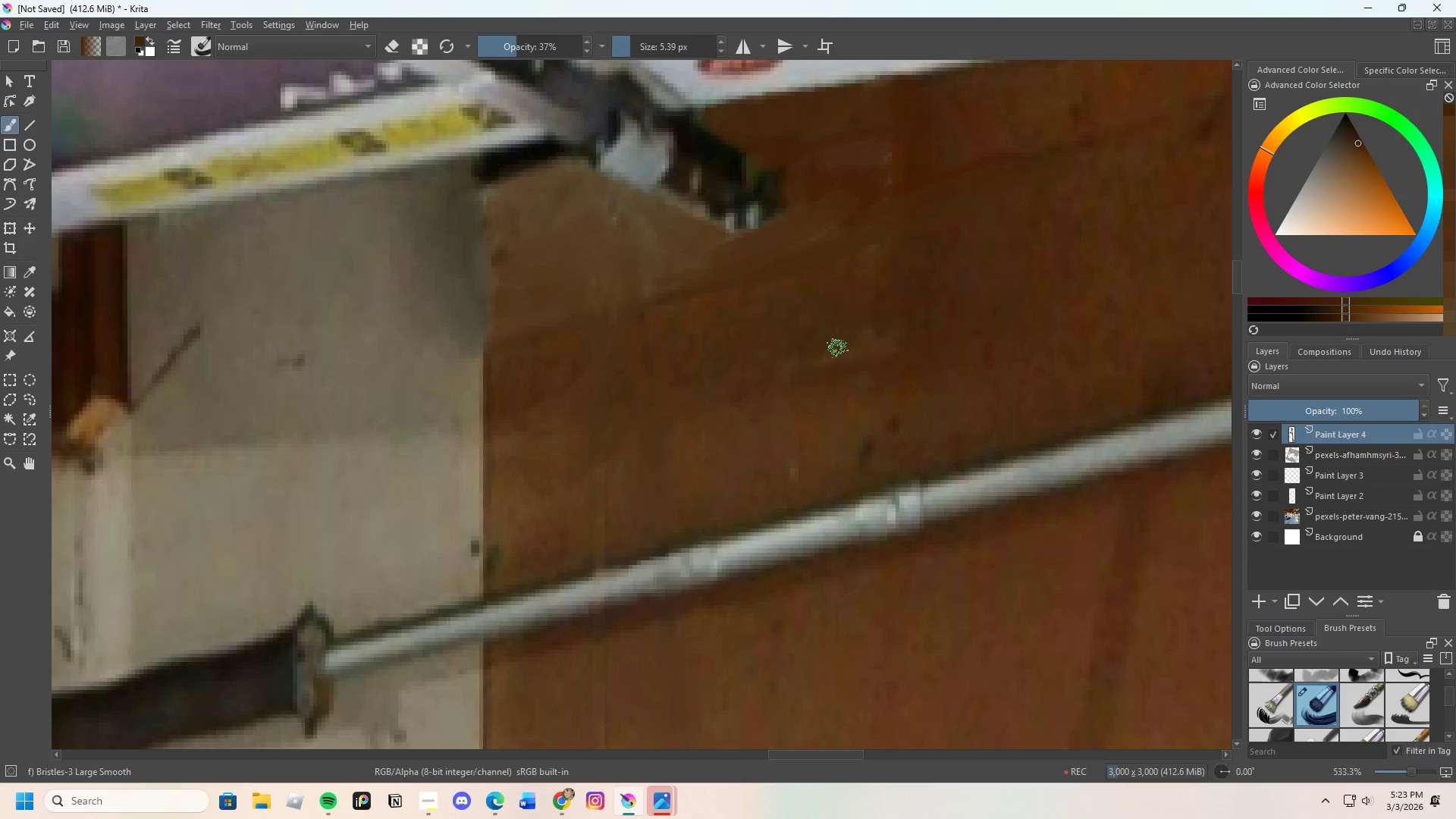 
left_click_drag(start_coordinate=[836, 352], to_coordinate=[809, 360])
 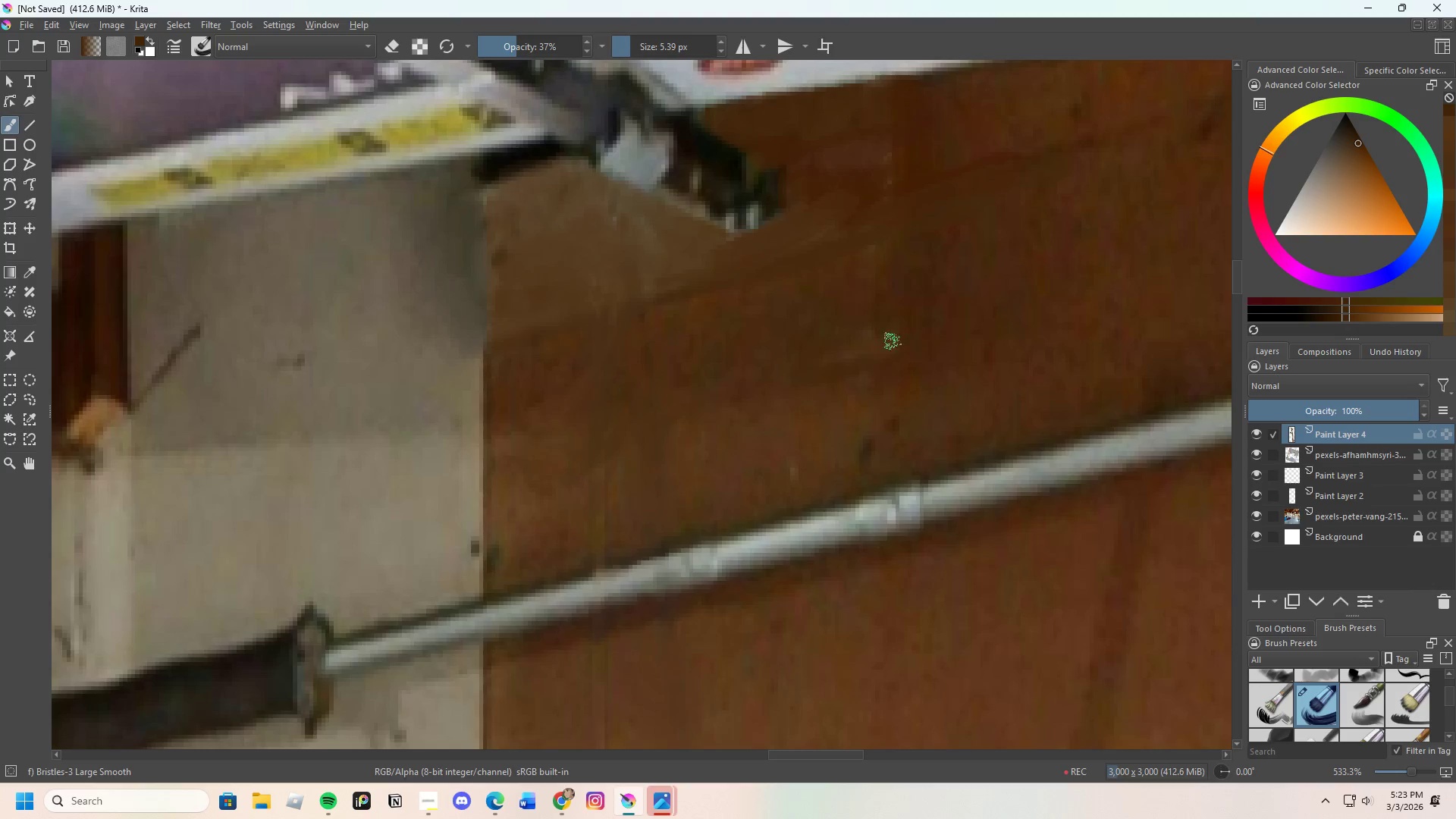 
left_click_drag(start_coordinate=[869, 347], to_coordinate=[804, 354])
 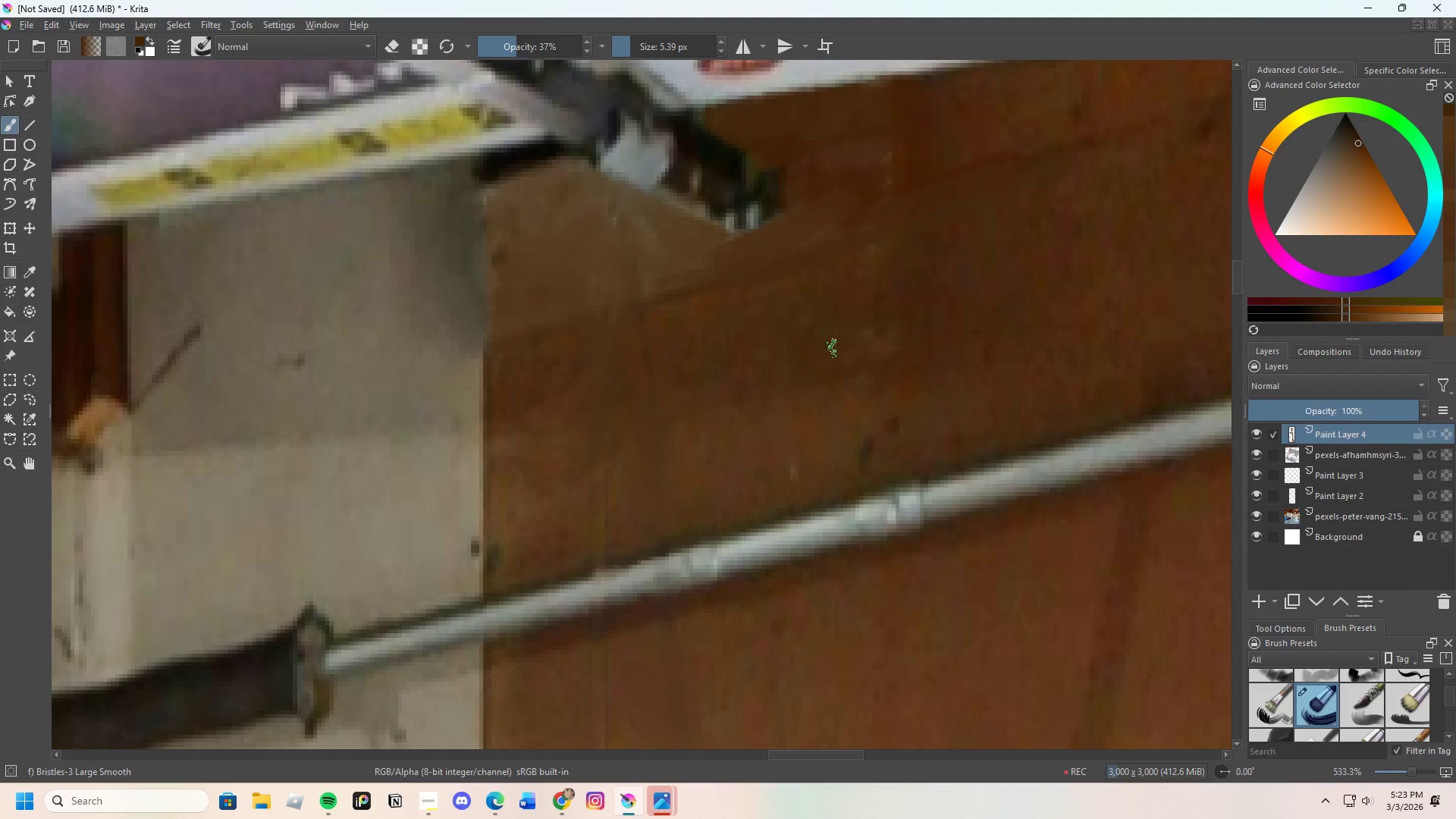 
left_click_drag(start_coordinate=[836, 364], to_coordinate=[893, 357])
 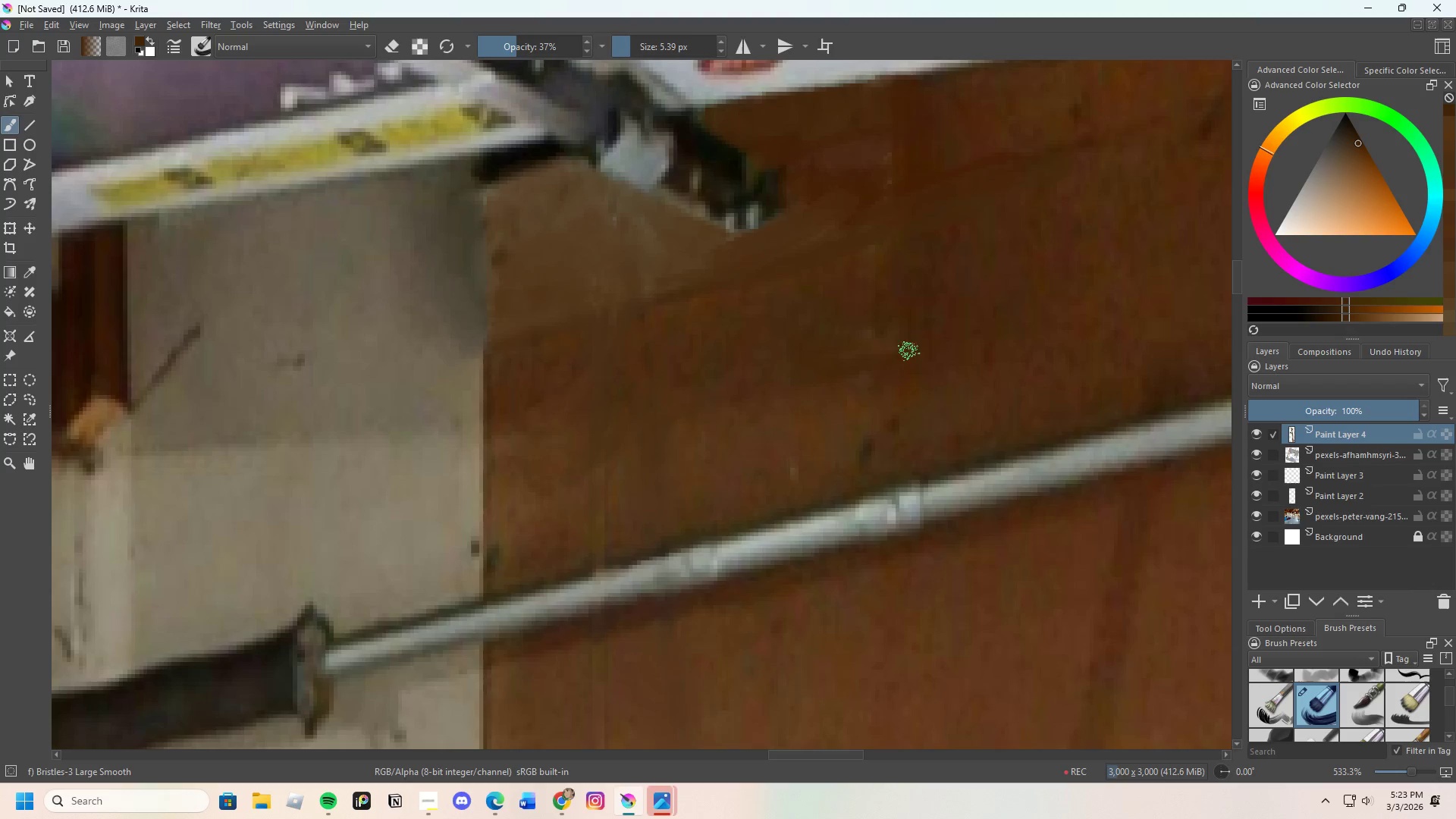 
key(Control+ControlLeft)
 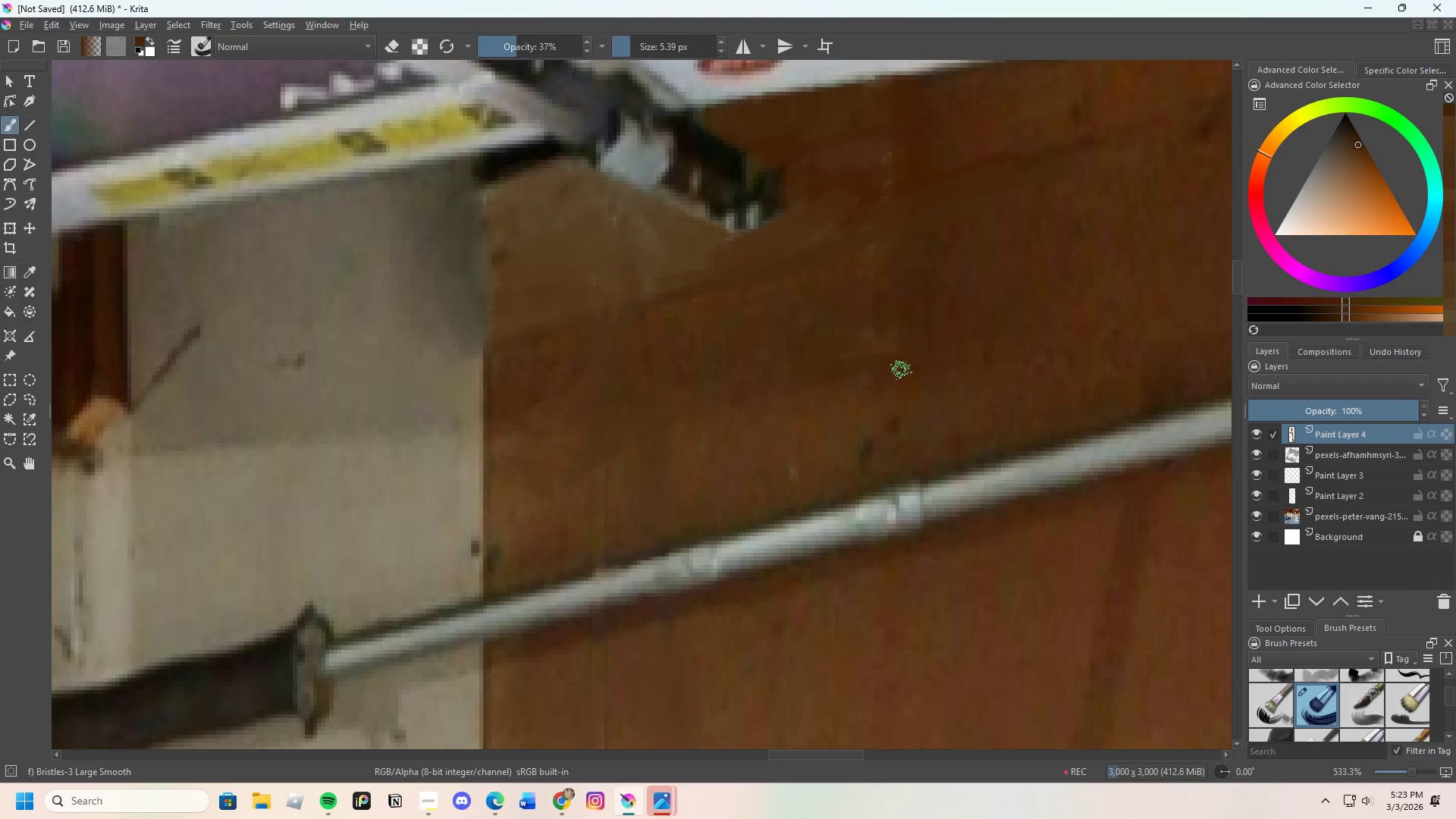 
left_click_drag(start_coordinate=[874, 384], to_coordinate=[845, 386])
 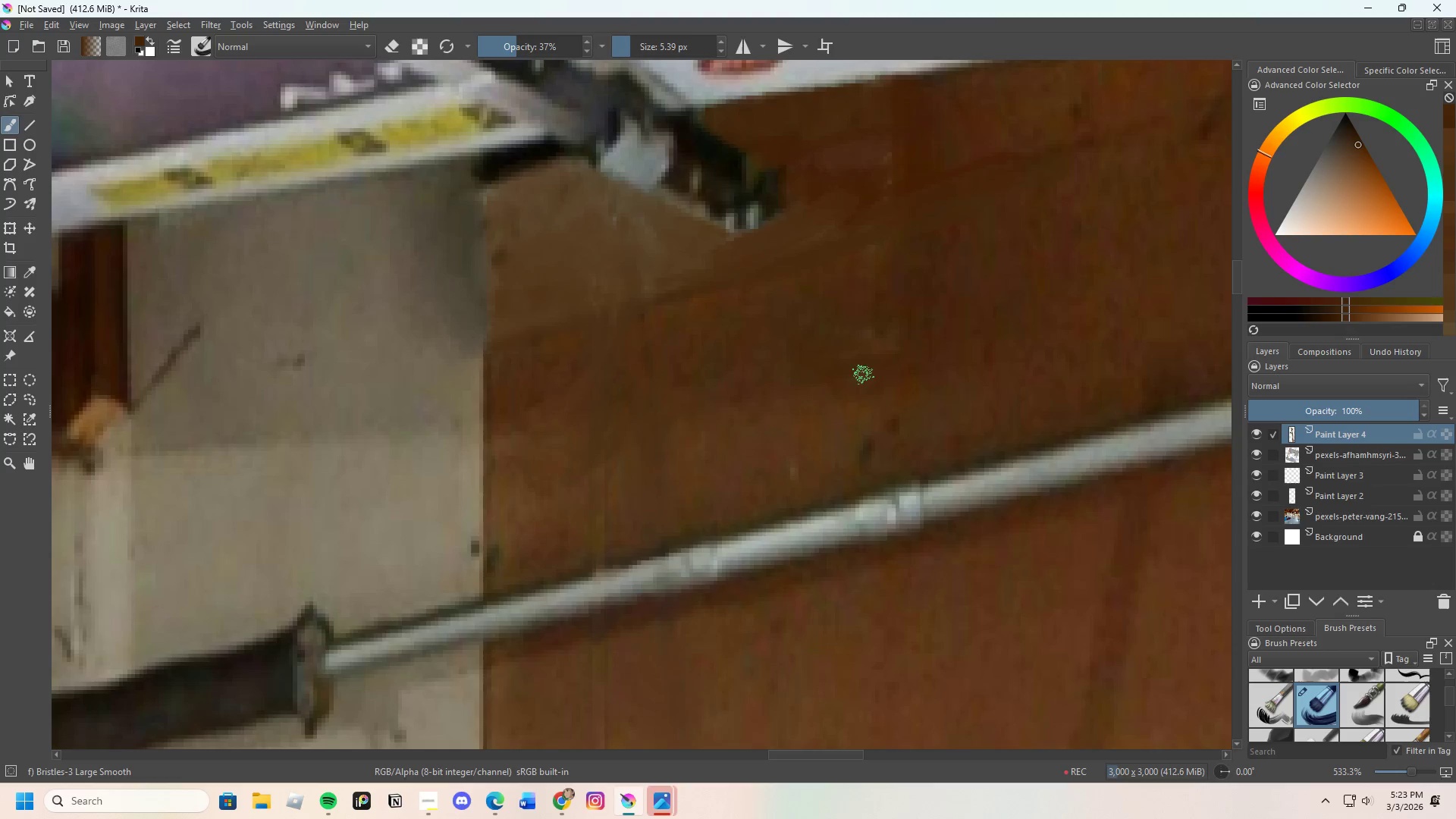 
left_click_drag(start_coordinate=[863, 375], to_coordinate=[885, 362])
 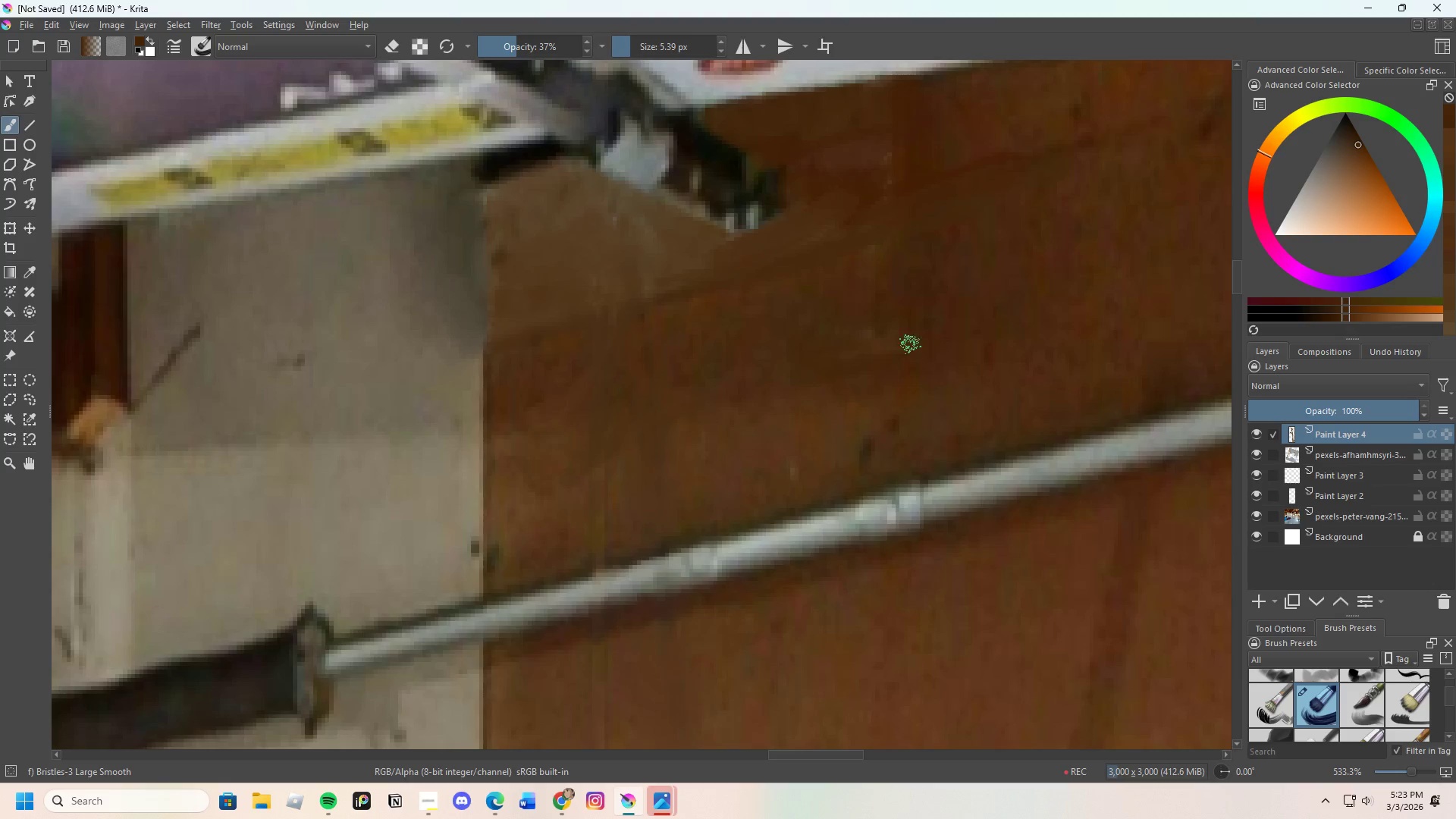 
left_click_drag(start_coordinate=[870, 350], to_coordinate=[898, 335])
 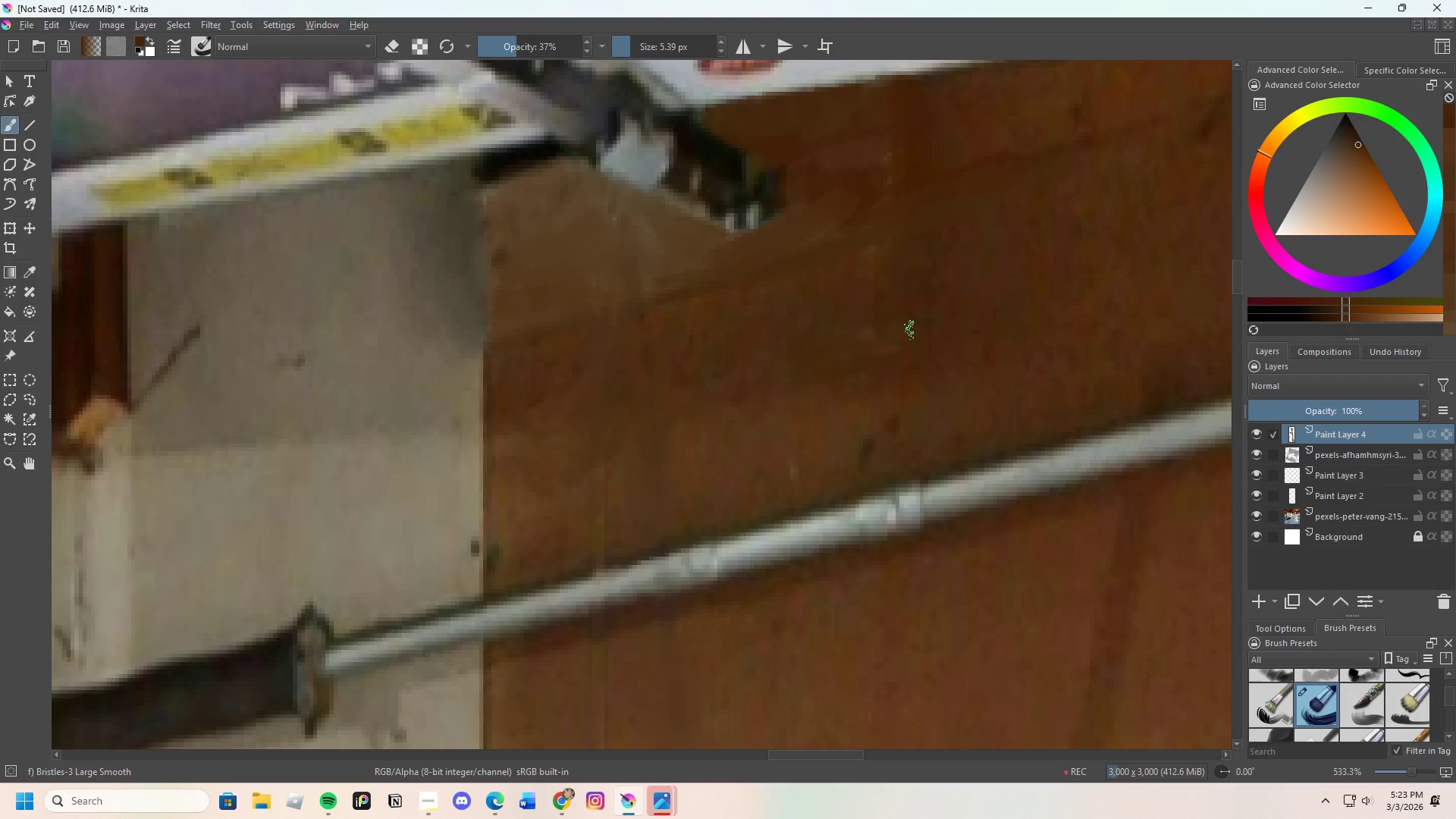 
left_click_drag(start_coordinate=[893, 334], to_coordinate=[874, 321])
 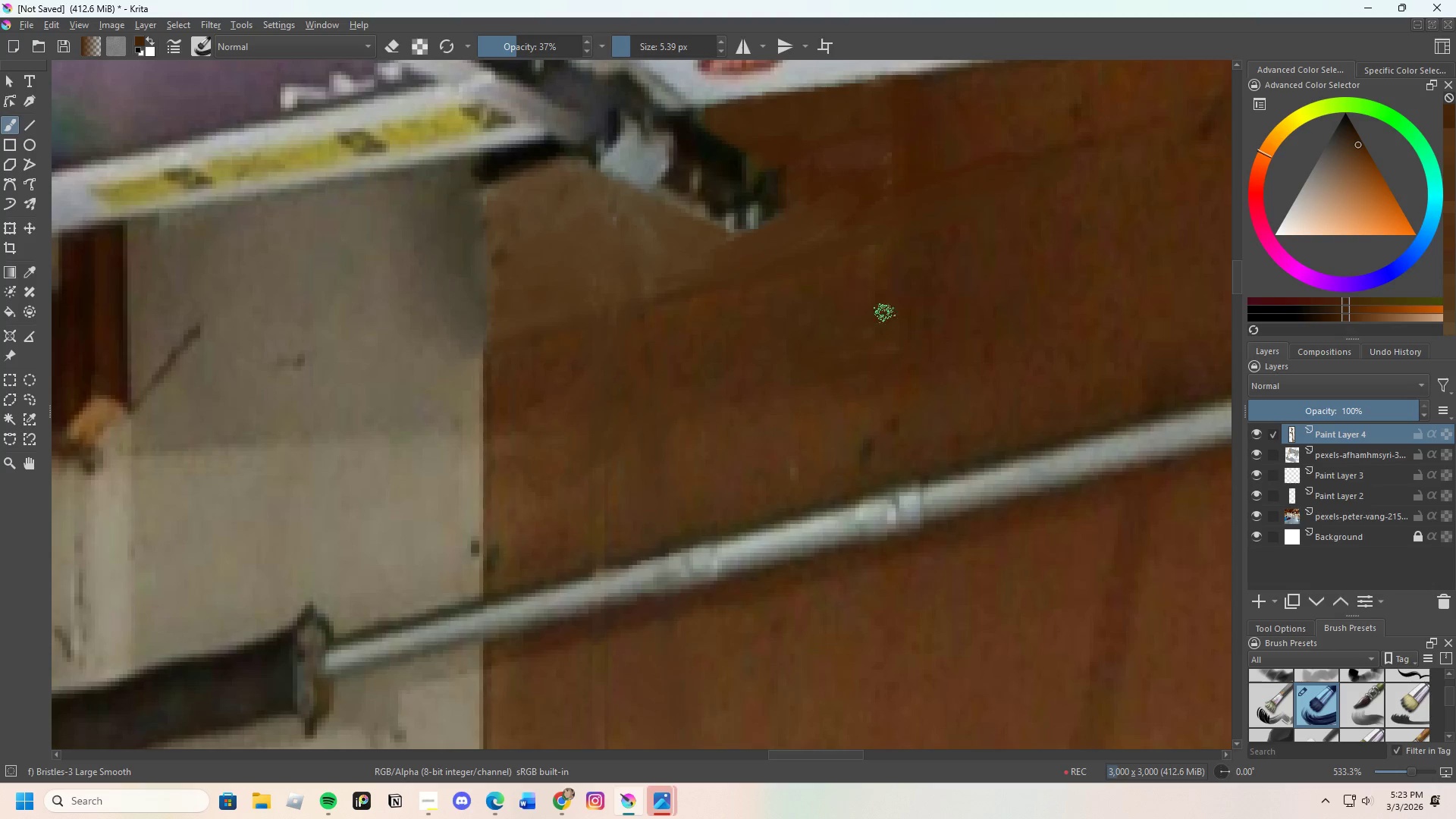 
left_click_drag(start_coordinate=[836, 328], to_coordinate=[817, 334])
 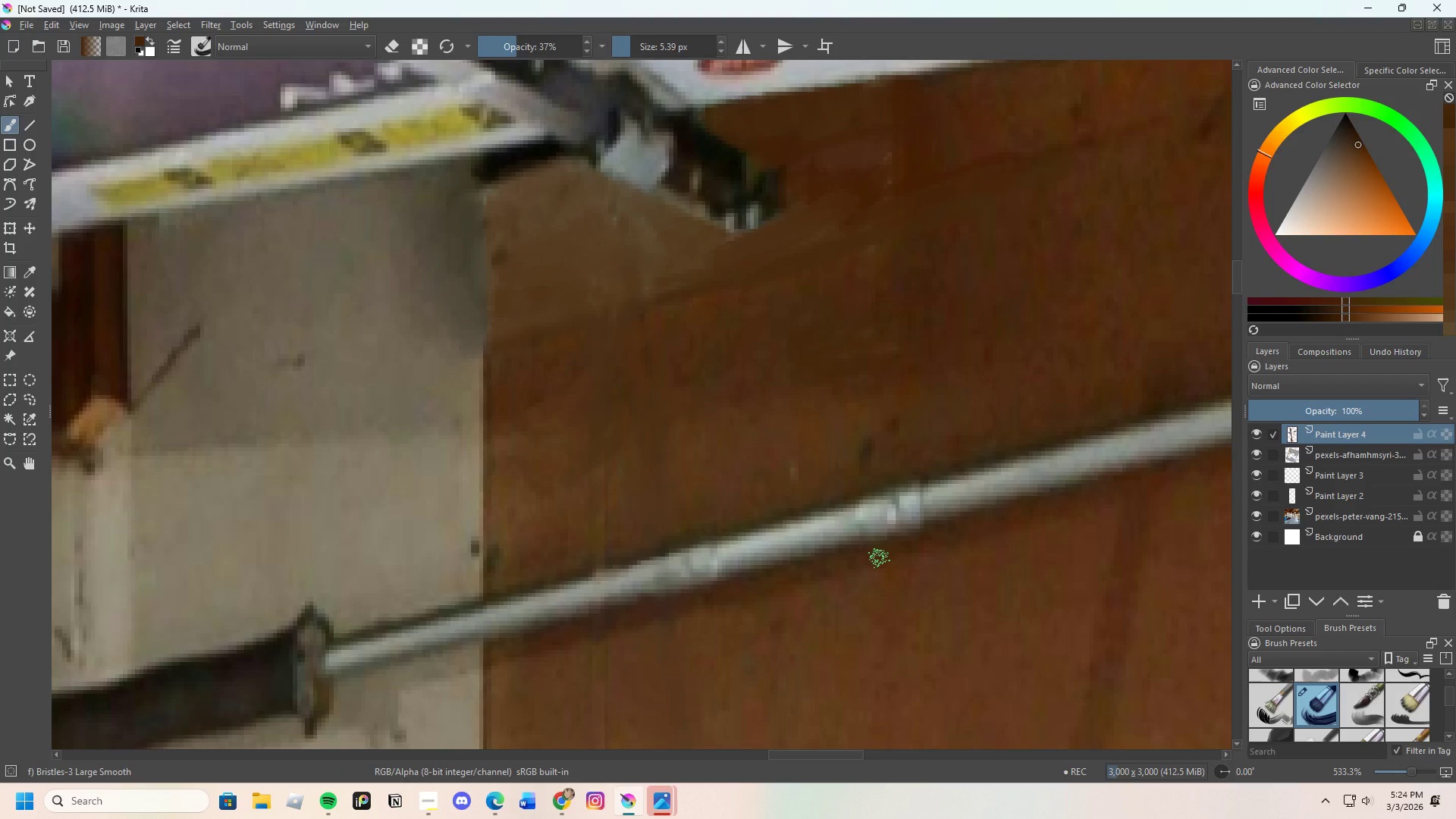 
wait(27.05)
 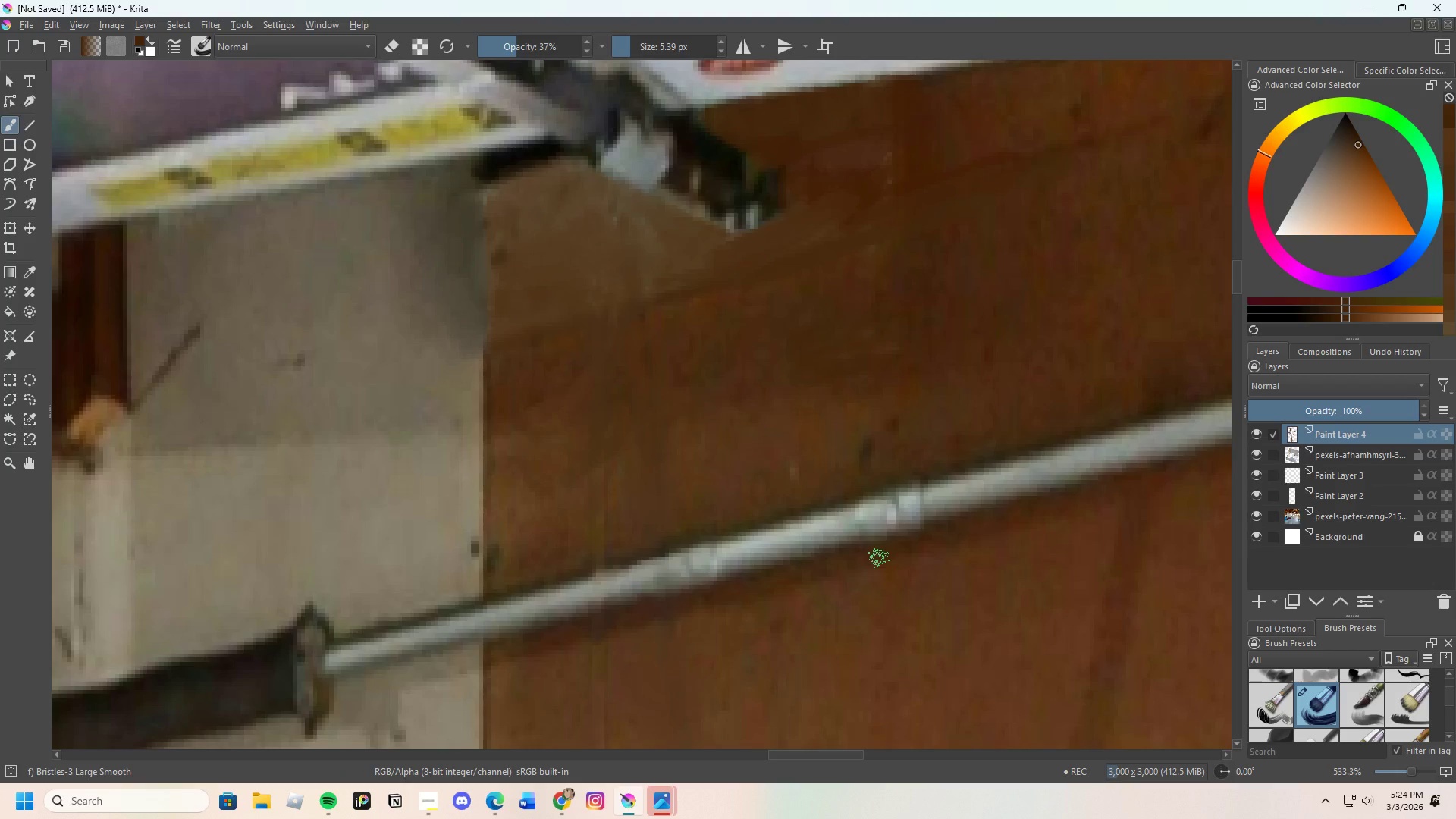 
mouse_move([225, 819])
 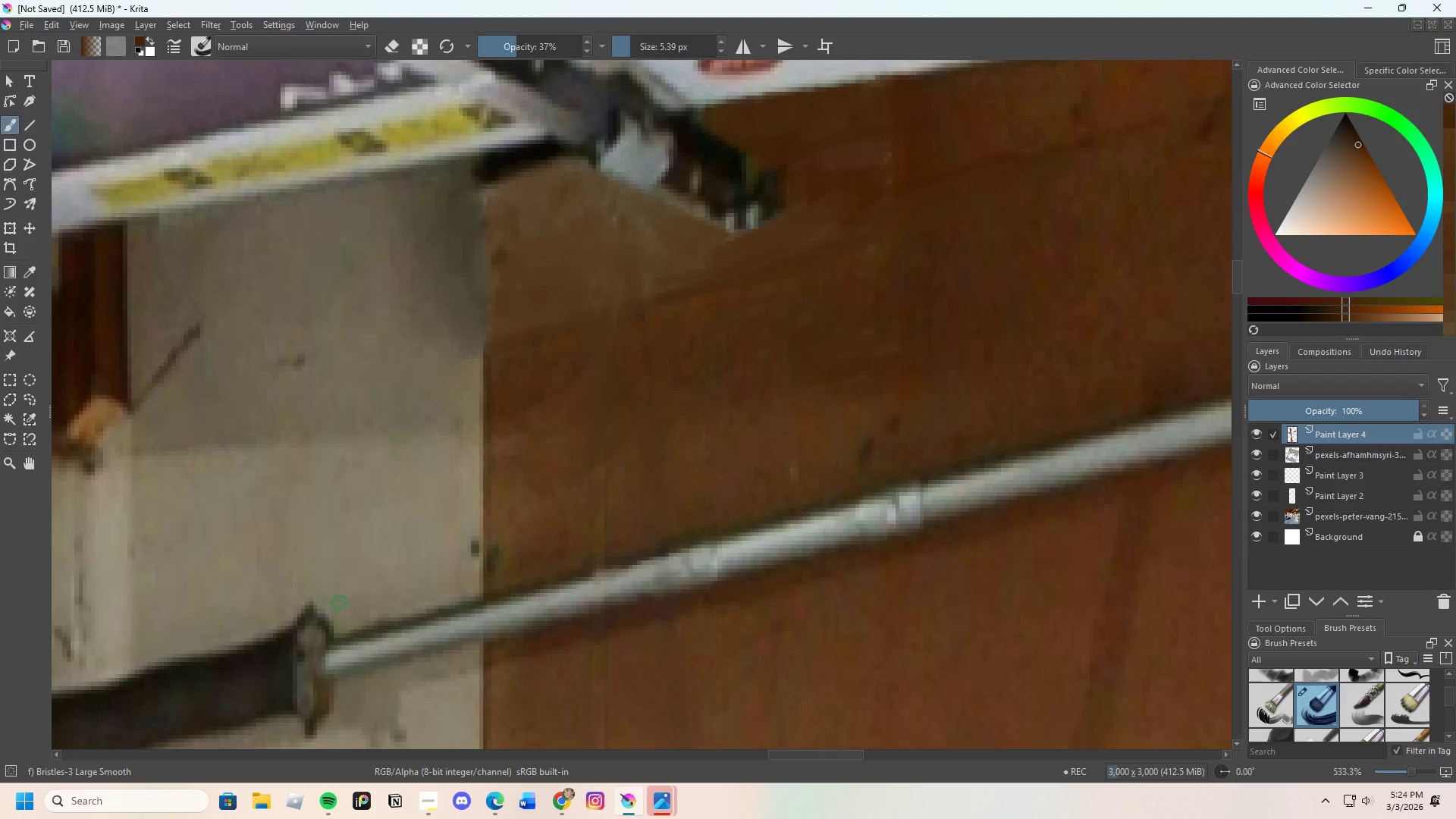 
wait(8.52)
 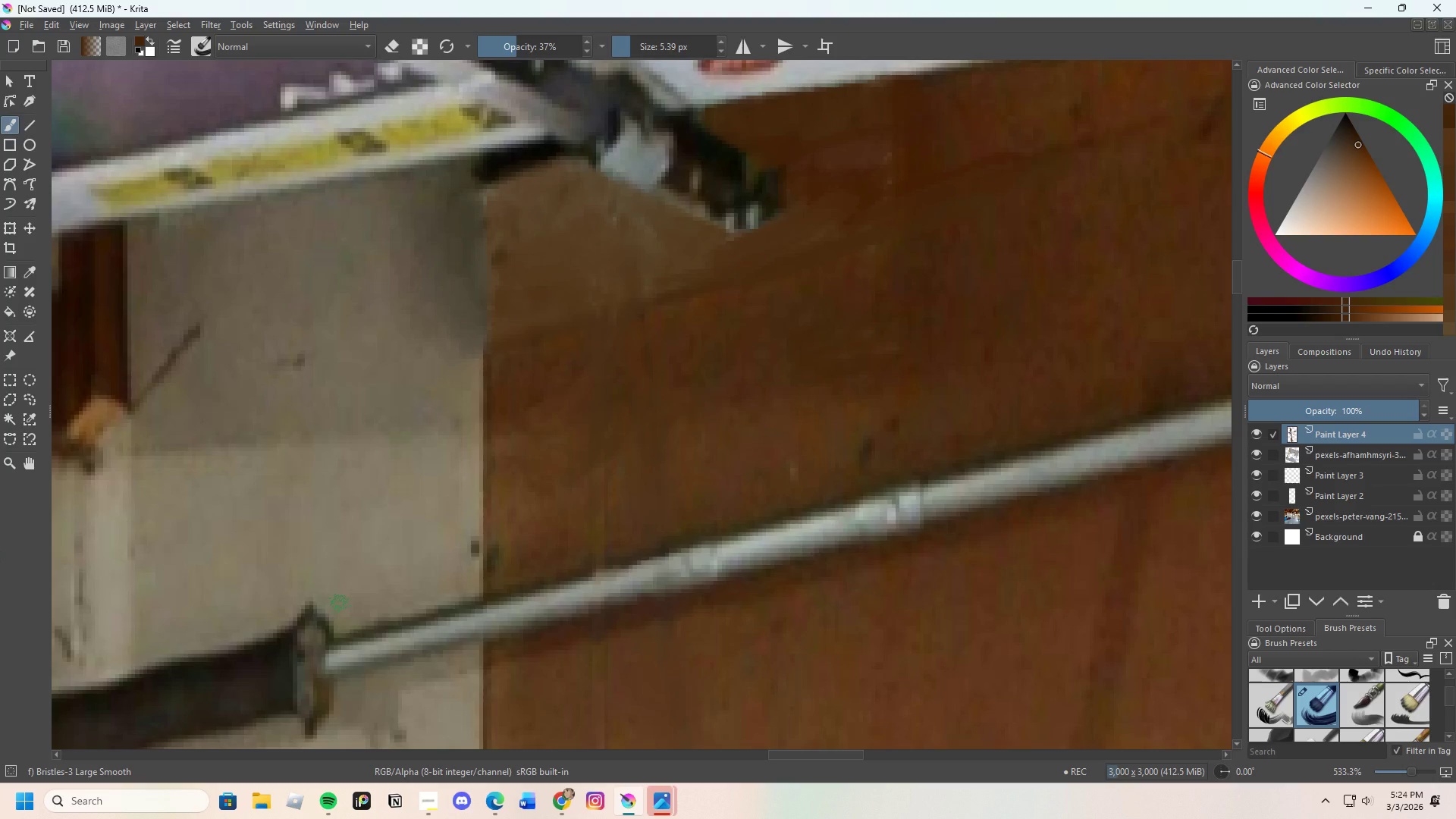 
hold_key(key=ControlLeft, duration=0.42)
left_click([824, 466])
 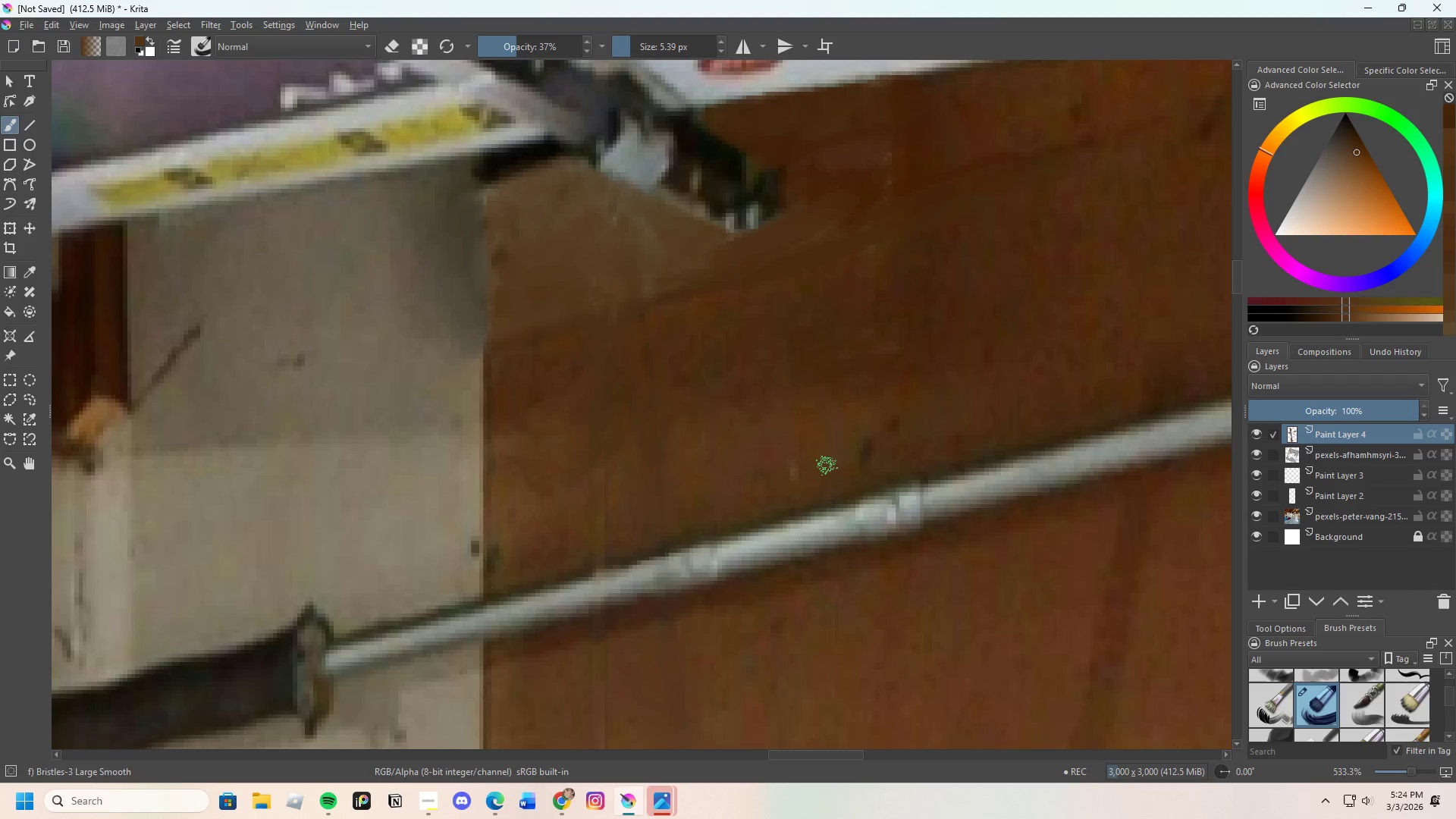 
left_click_drag(start_coordinate=[827, 466], to_coordinate=[899, 435])
 